 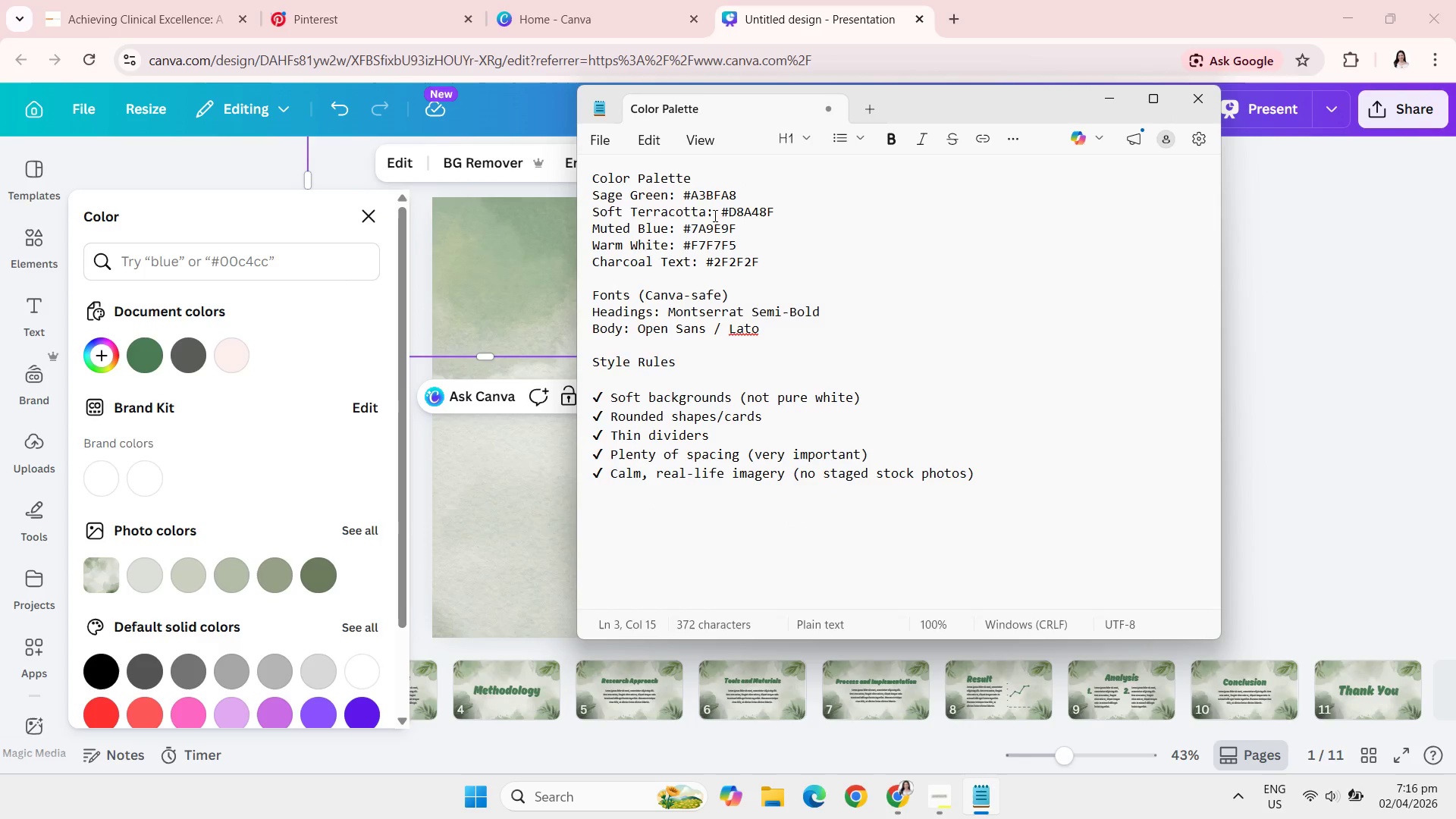 
left_click_drag(start_coordinate=[724, 212], to_coordinate=[784, 209])
 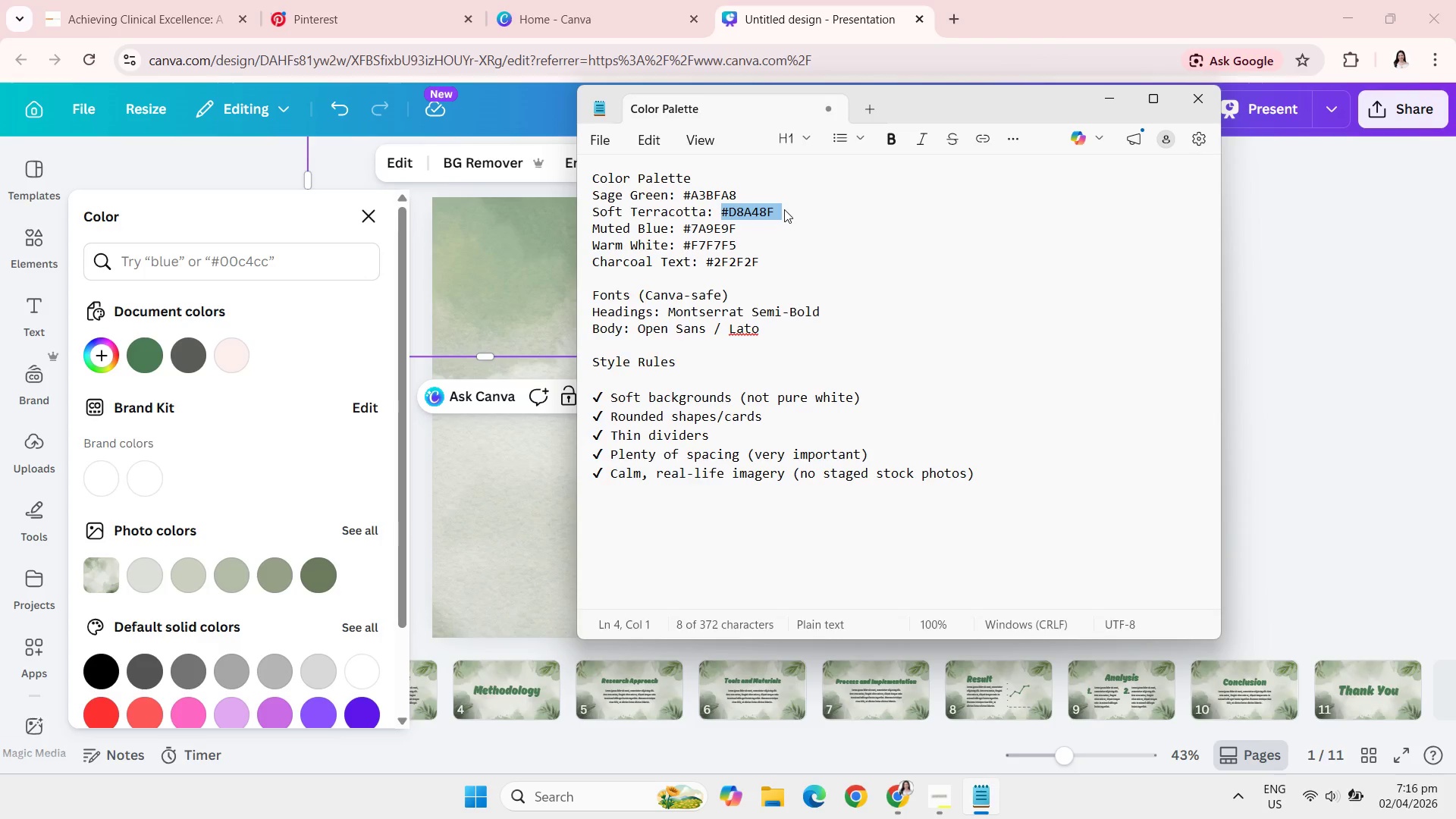 
key(Control+C)
 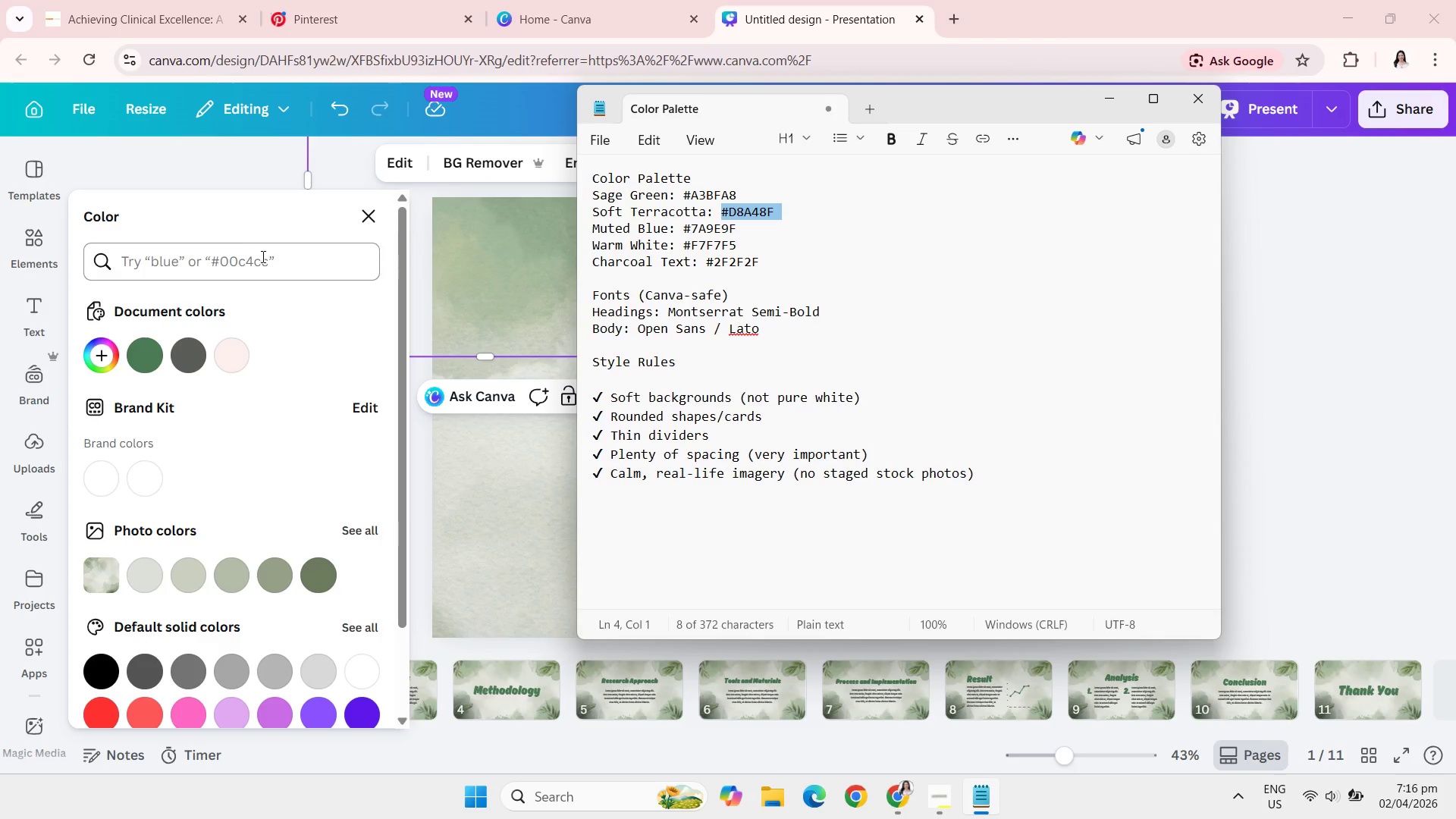 
left_click([263, 258])
 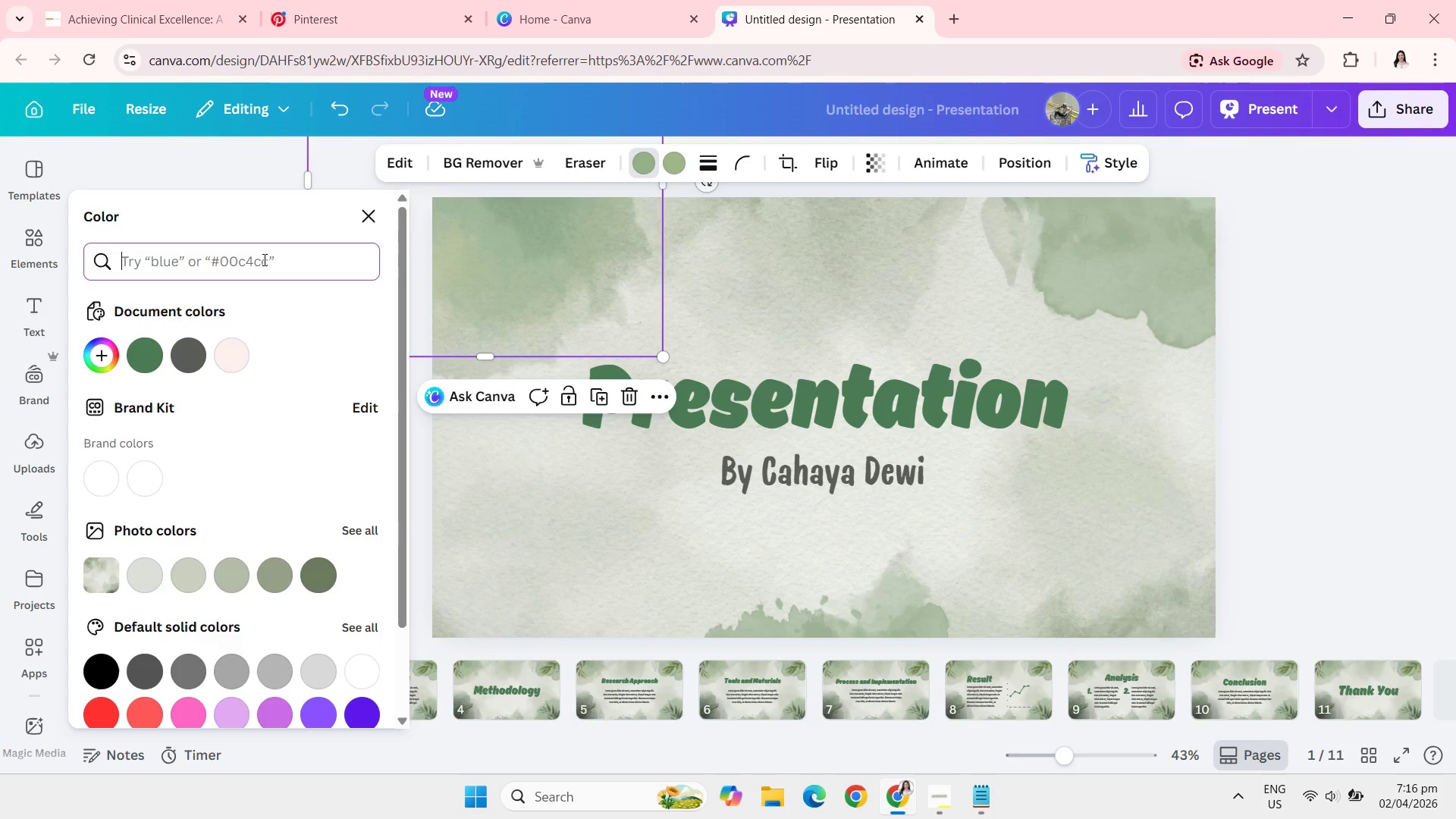 
key(Control+V)
 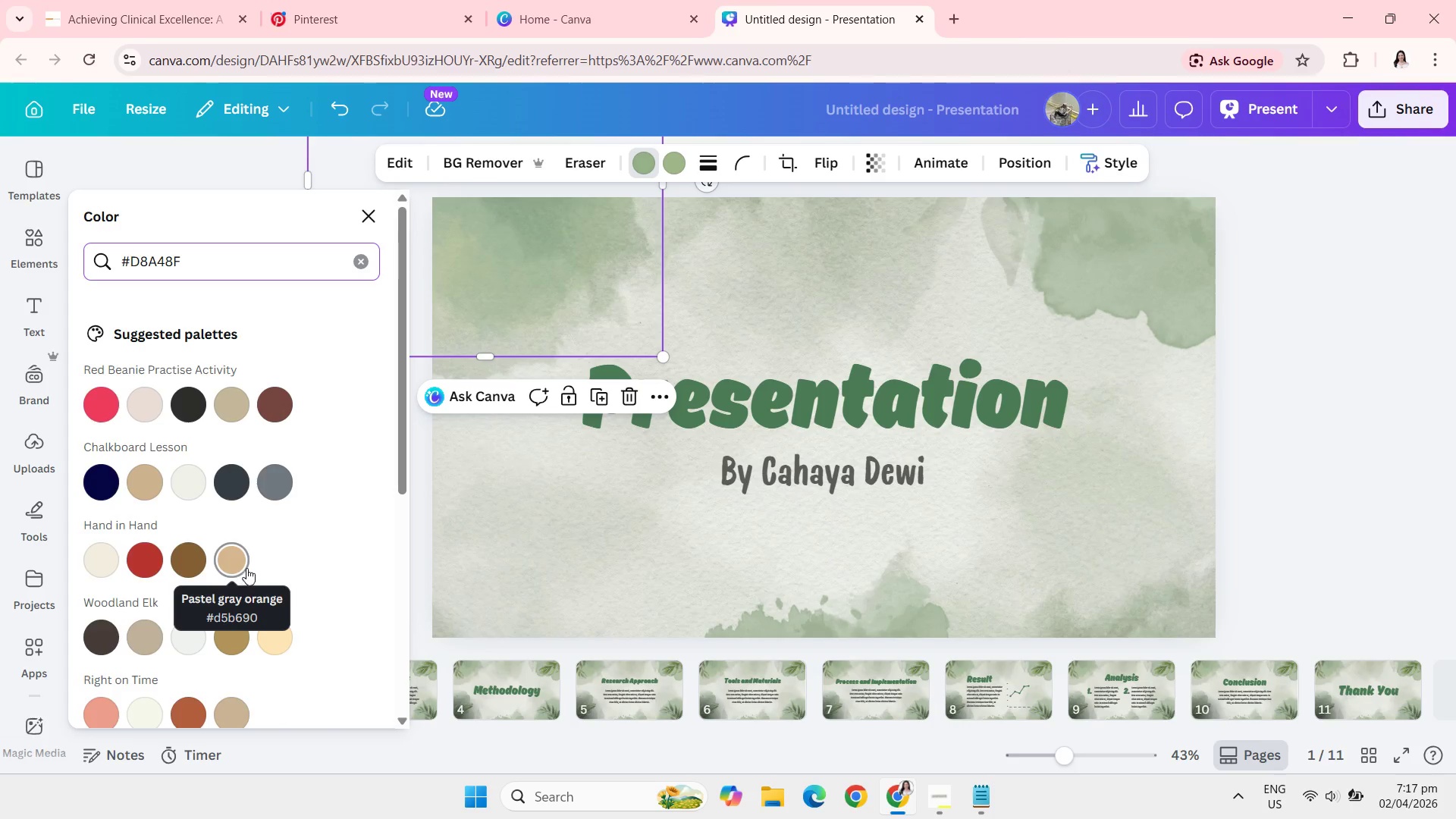 
wait(14.22)
 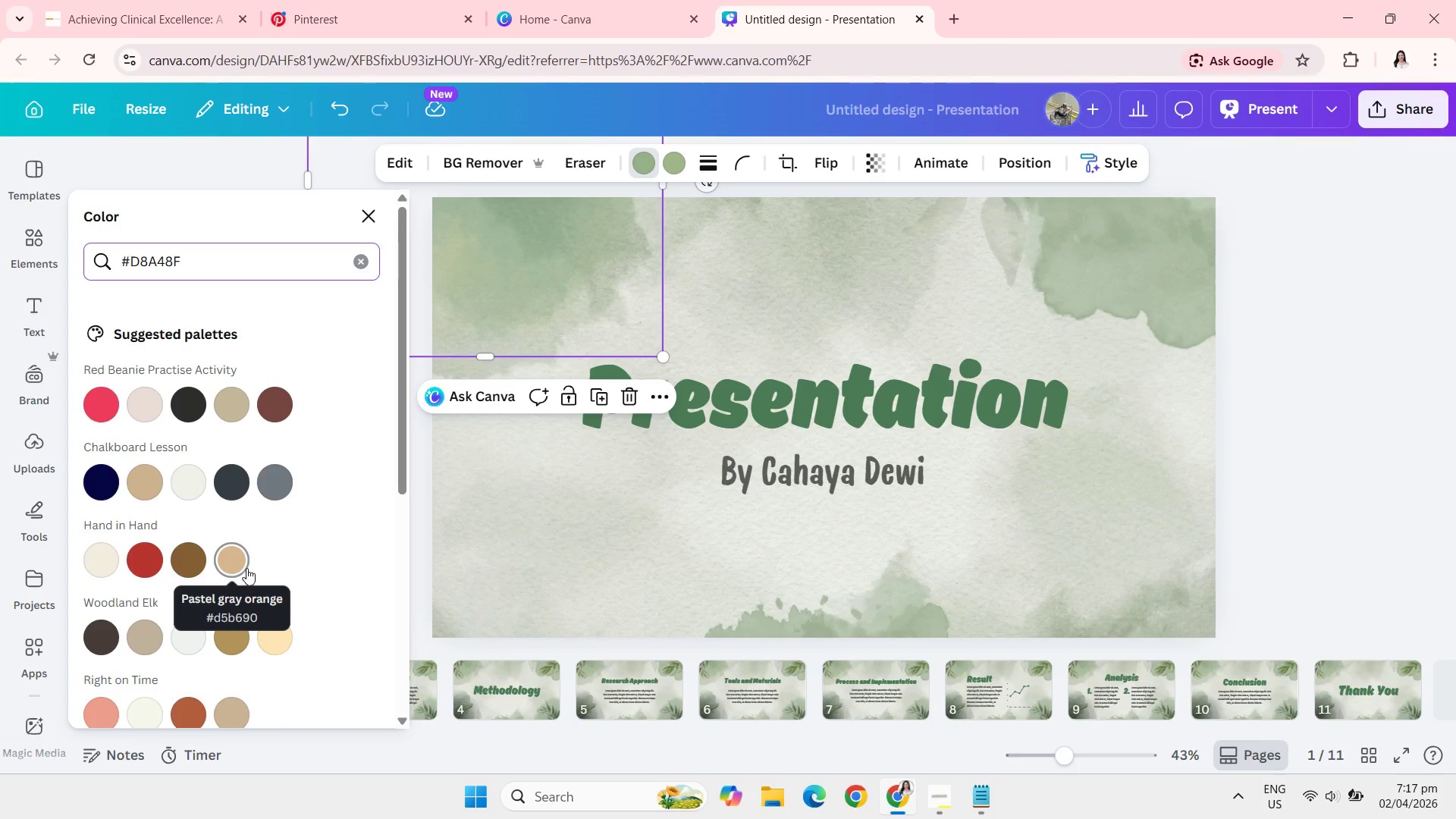 
left_click([983, 798])
 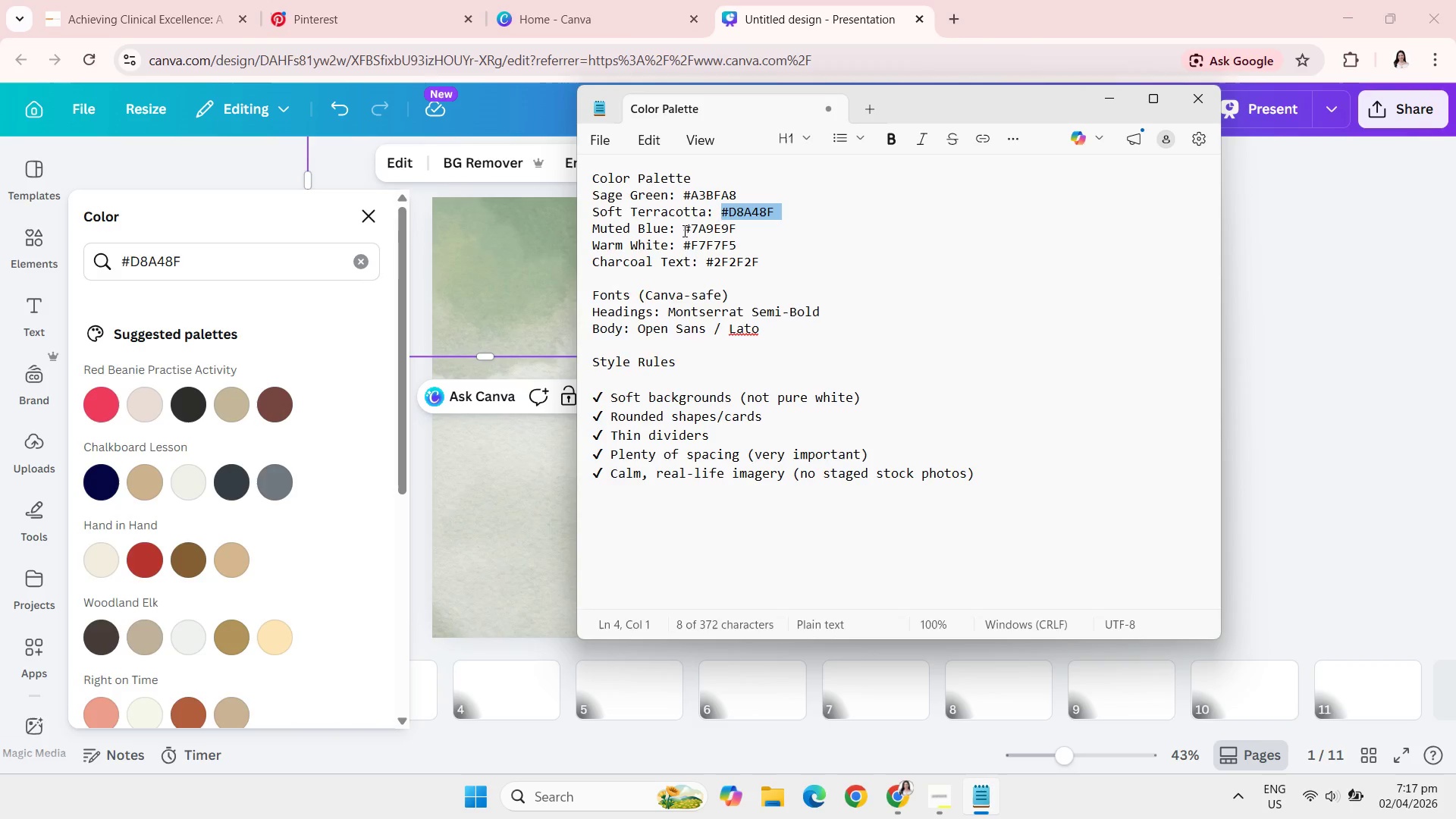 
left_click_drag(start_coordinate=[686, 232], to_coordinate=[741, 226])
 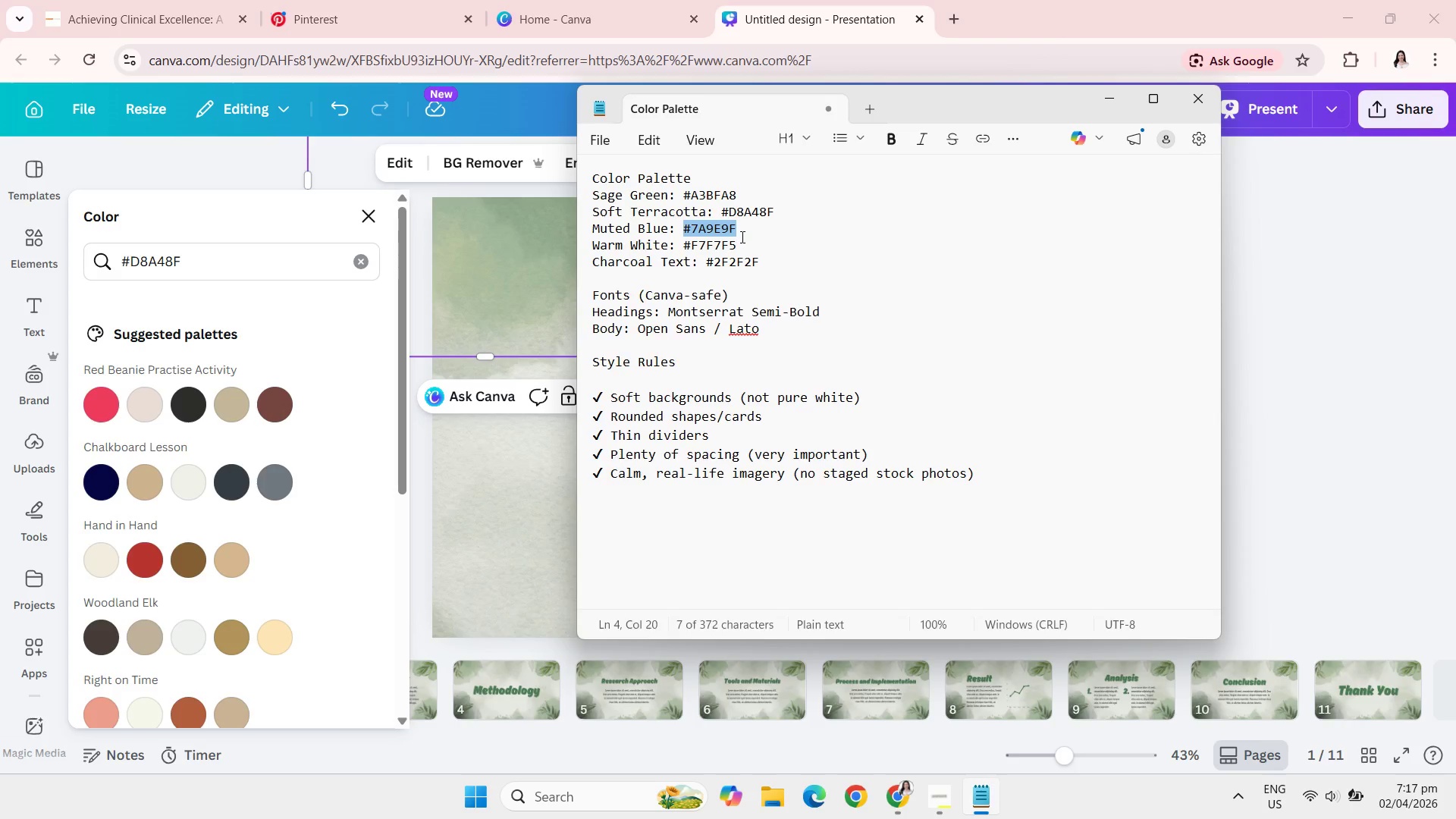 
key(Control+C)
 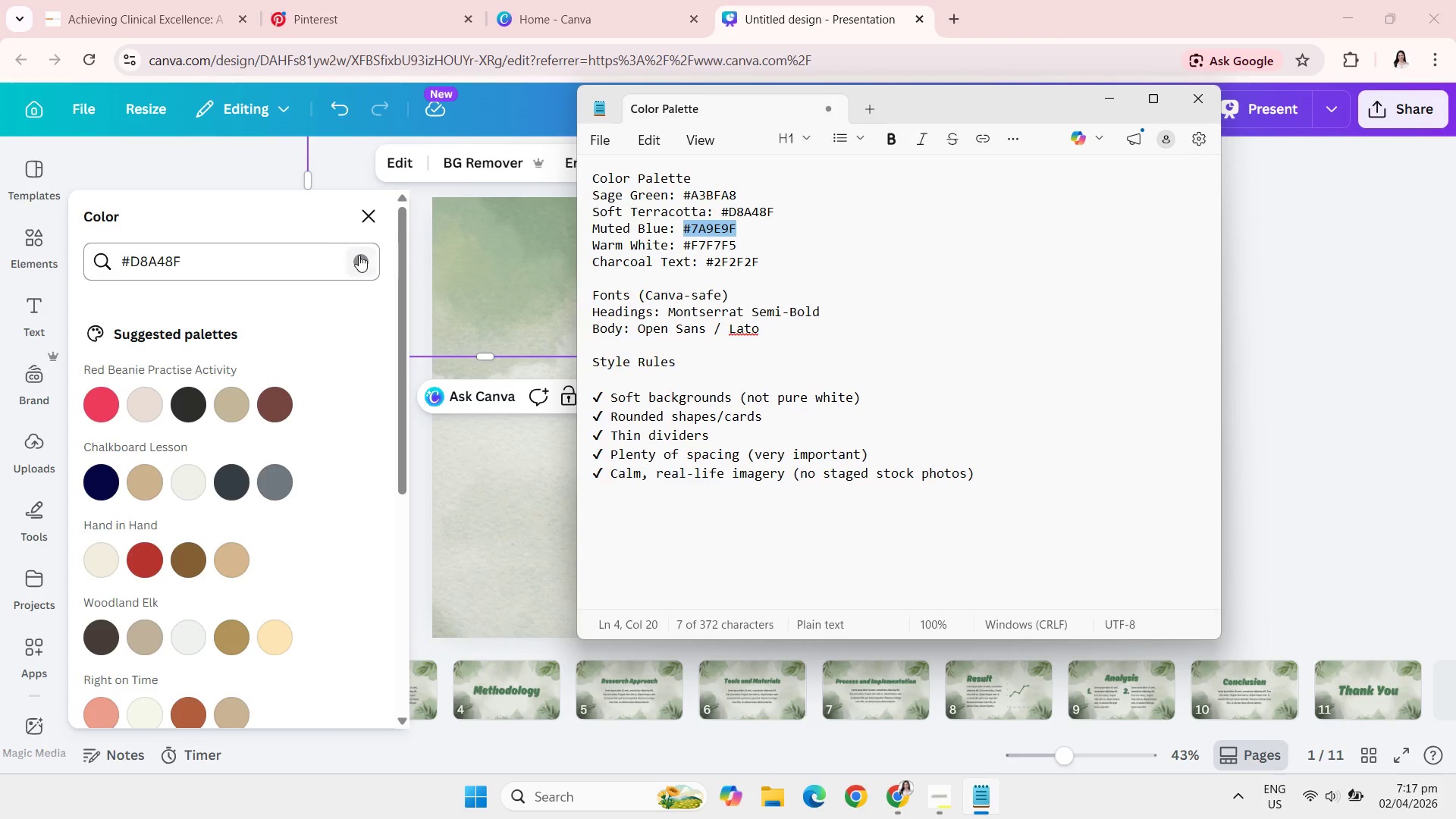 
left_click([361, 259])
 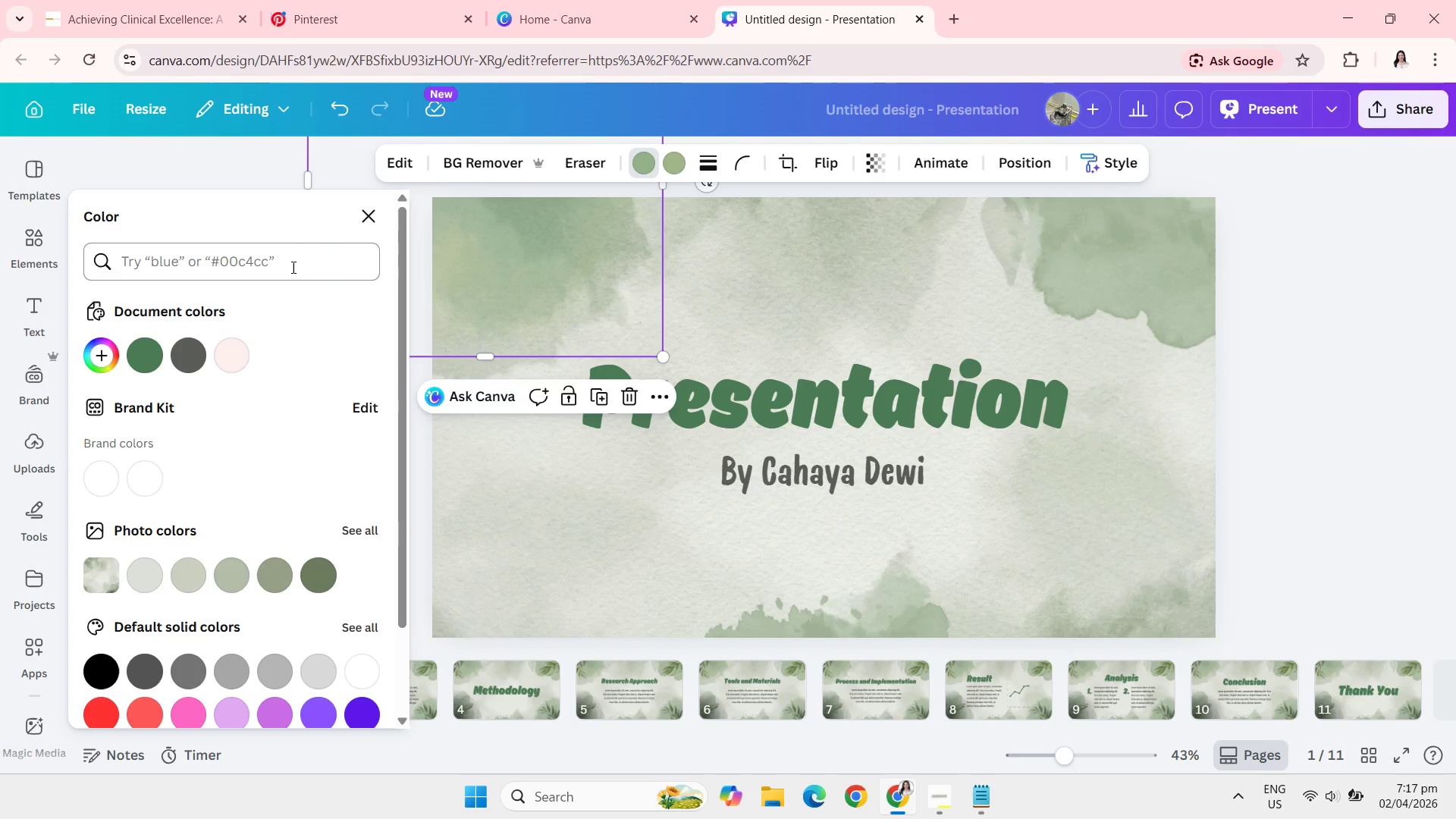 
left_click([292, 267])
 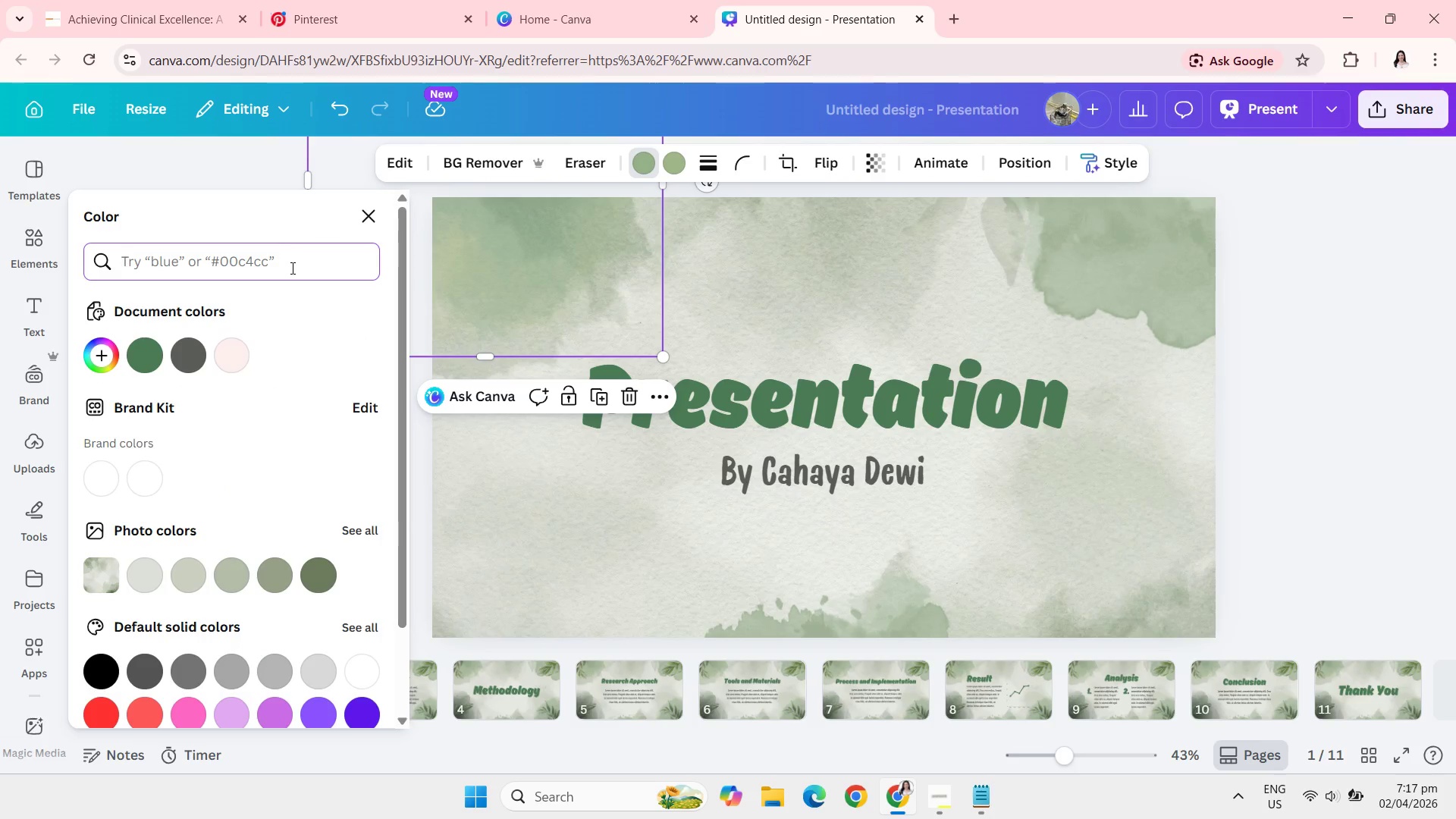 
key(Control+V)
 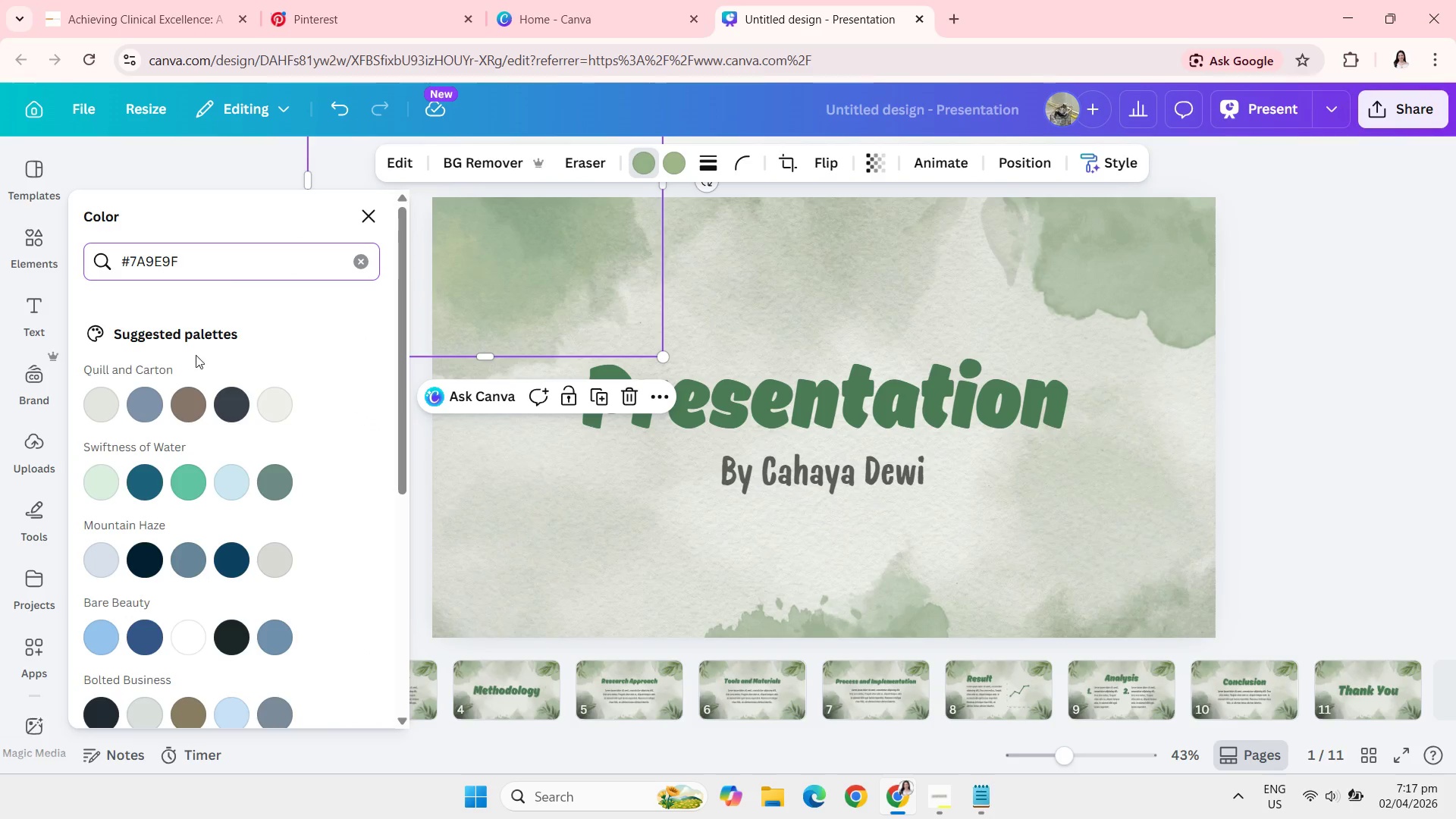 
mouse_move([127, 395])
 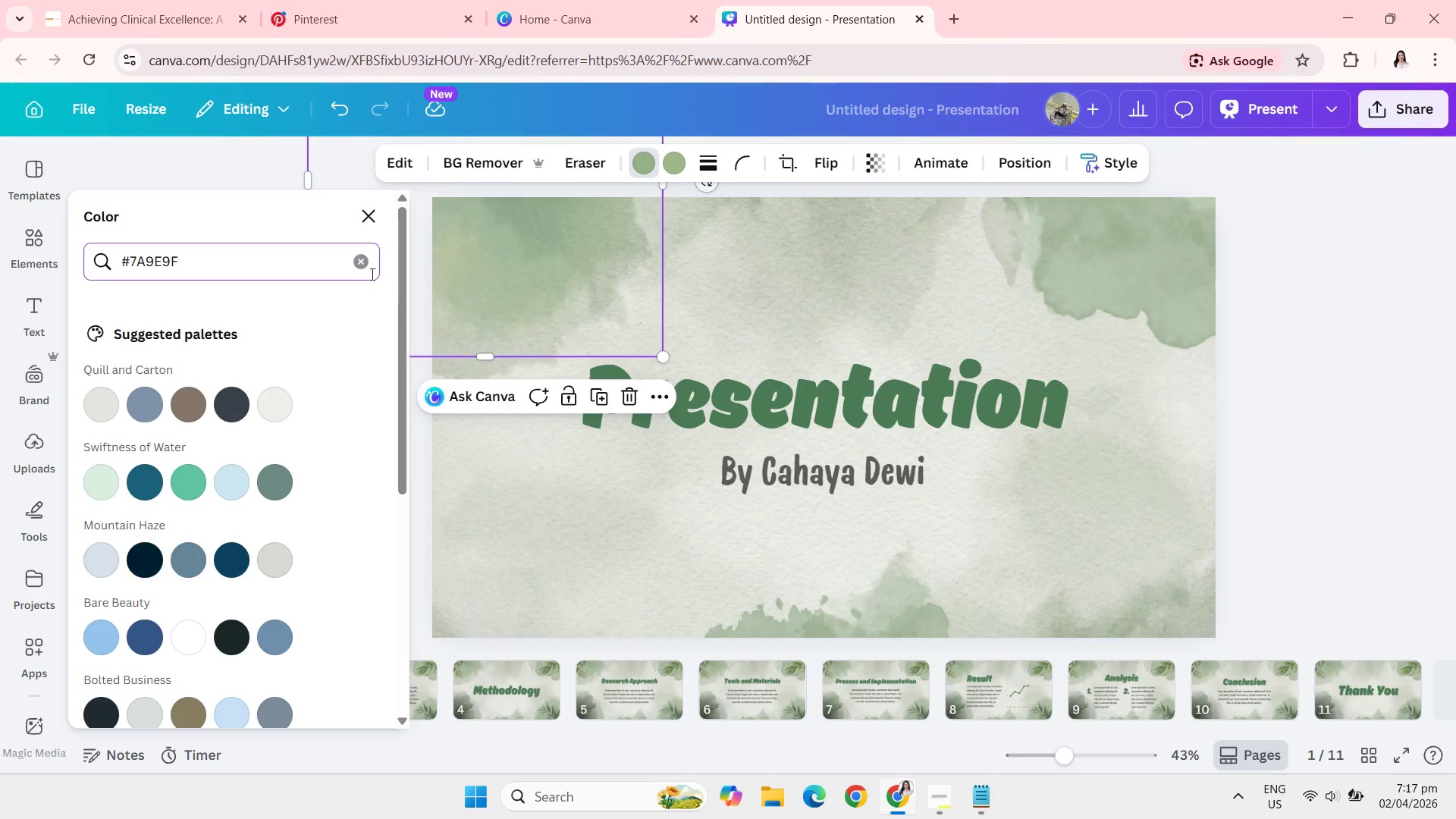 
wait(6.06)
 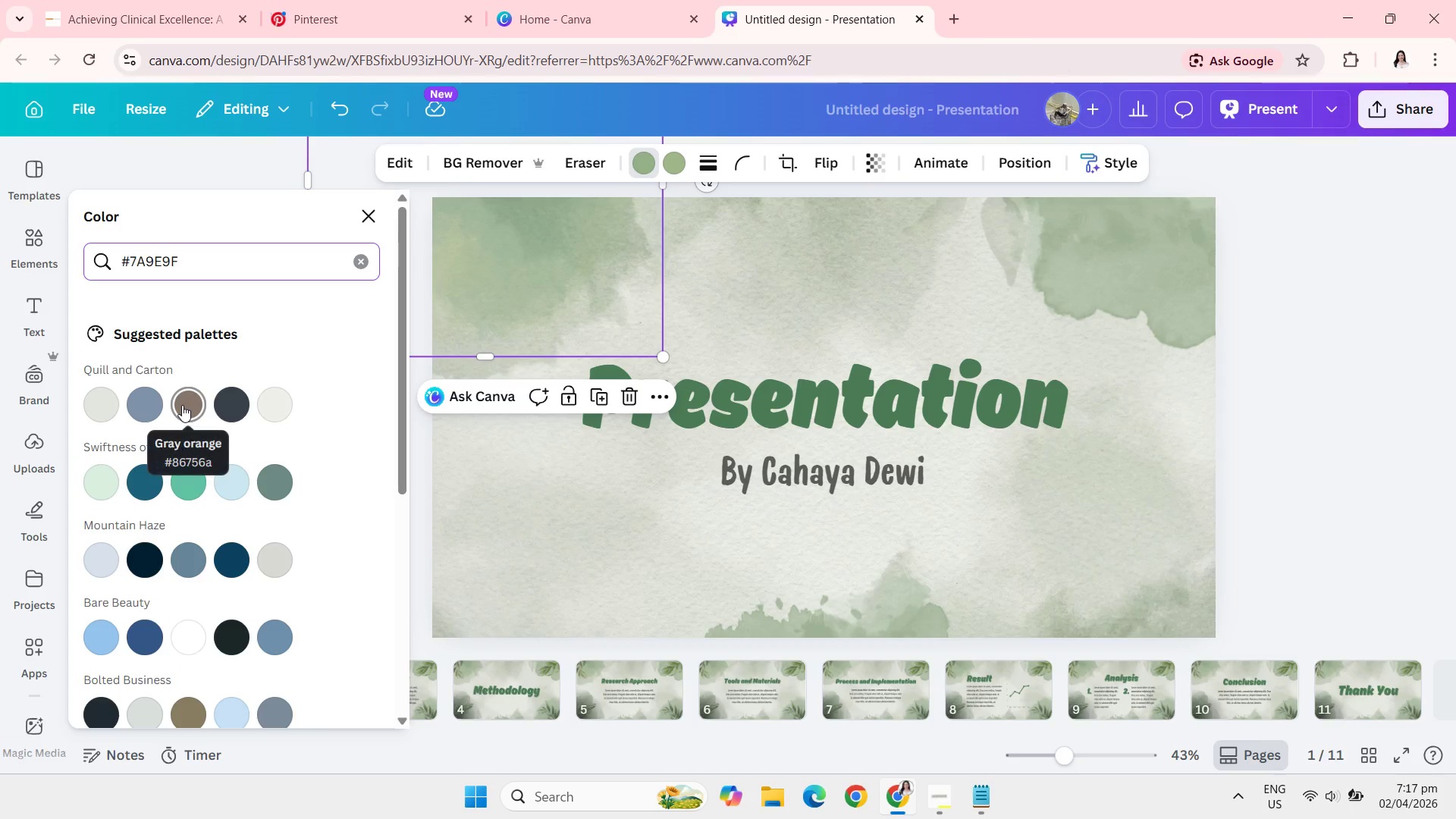 
left_click([365, 271])
 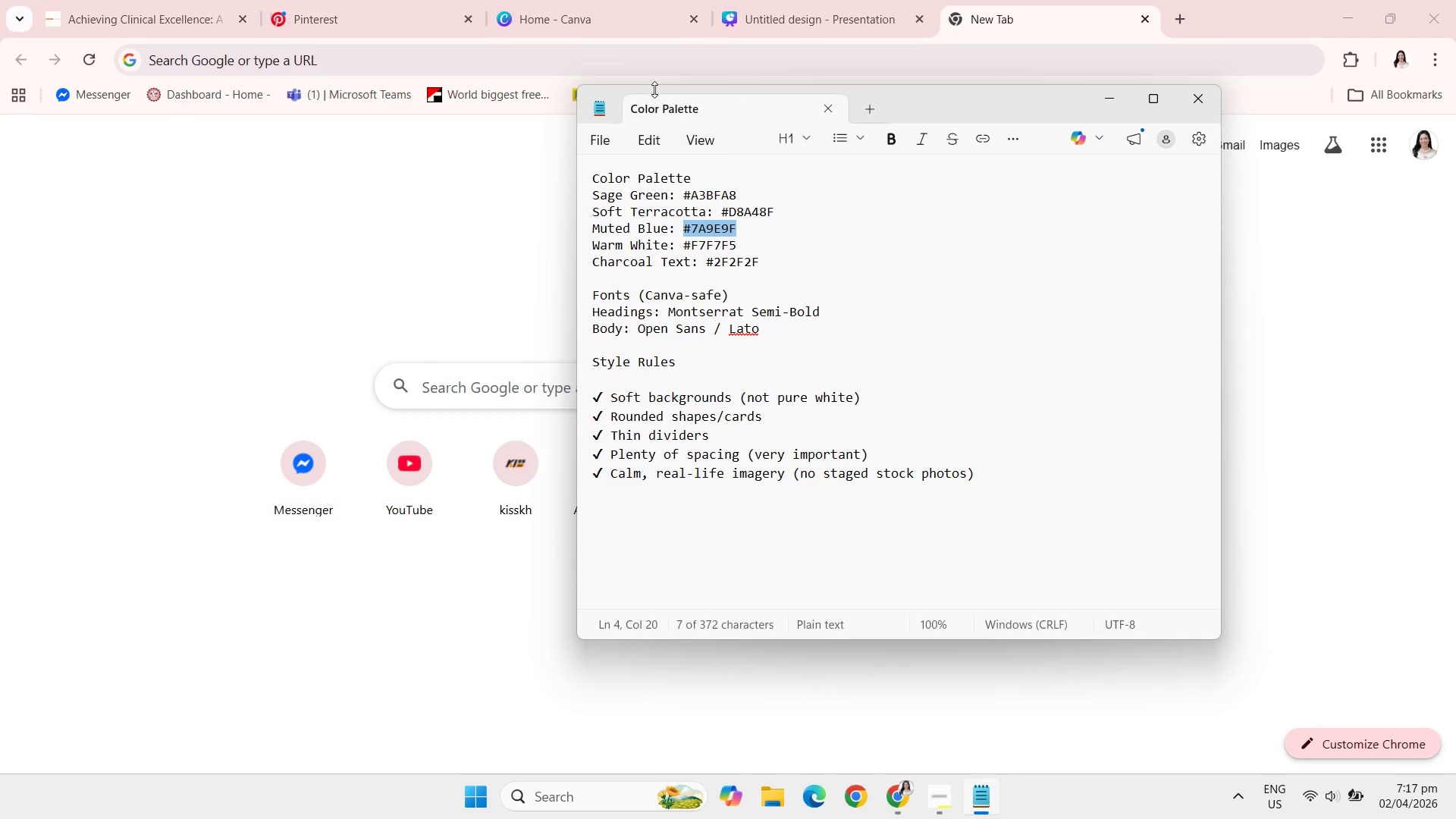 
wait(6.12)
 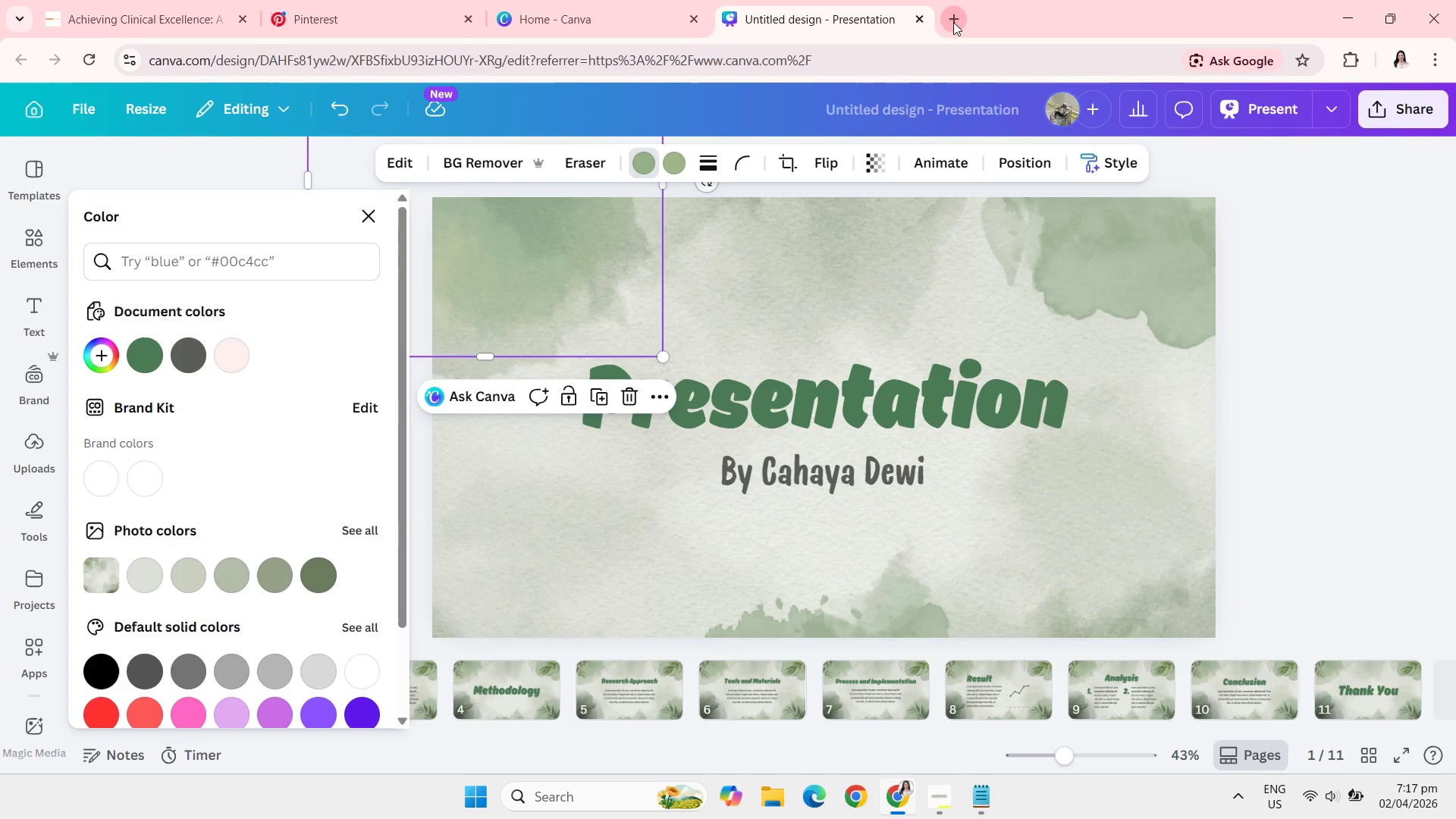 
left_click_drag(start_coordinate=[592, 201], to_coordinate=[686, 185])
 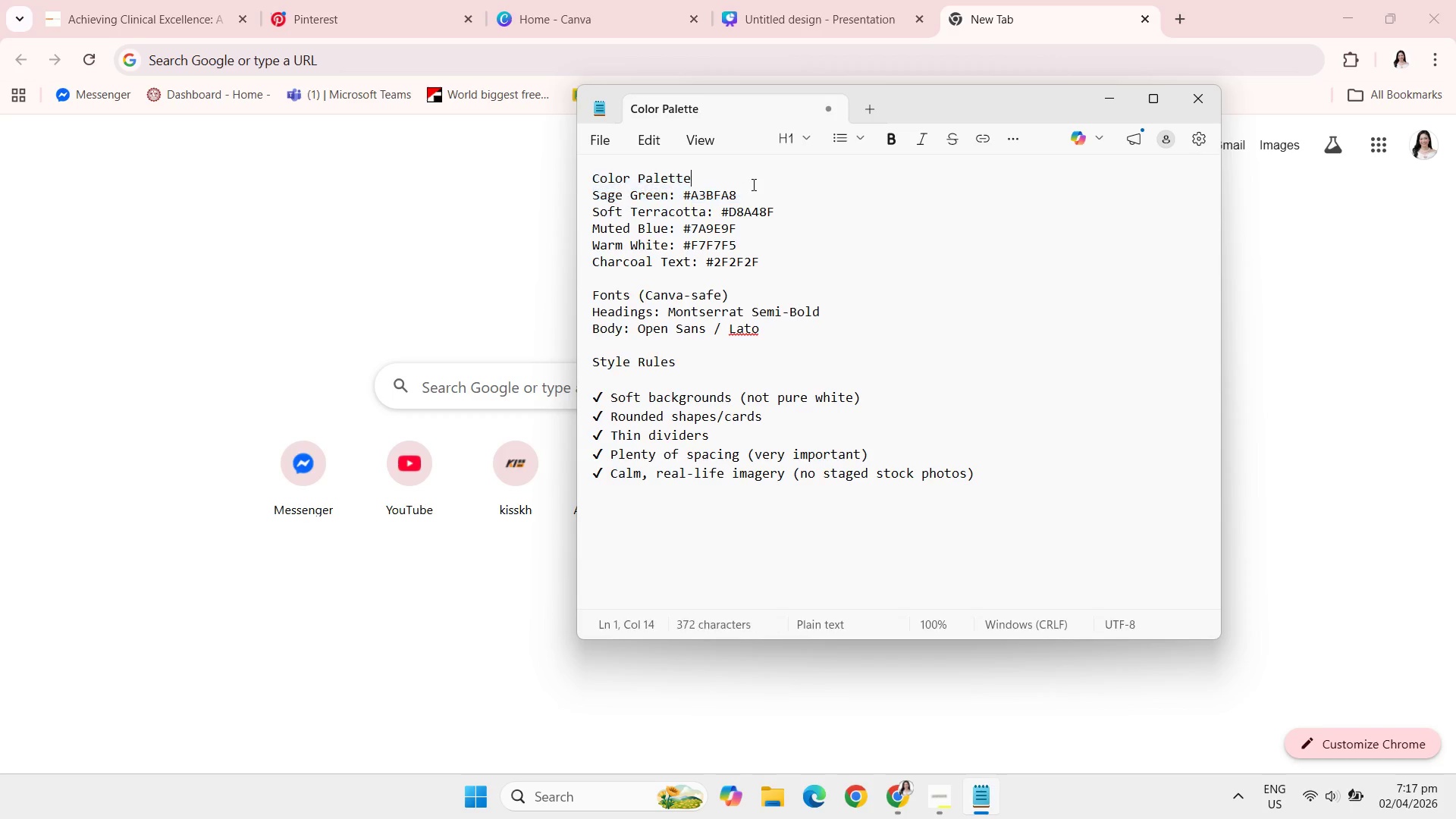 
left_click([752, 184])
 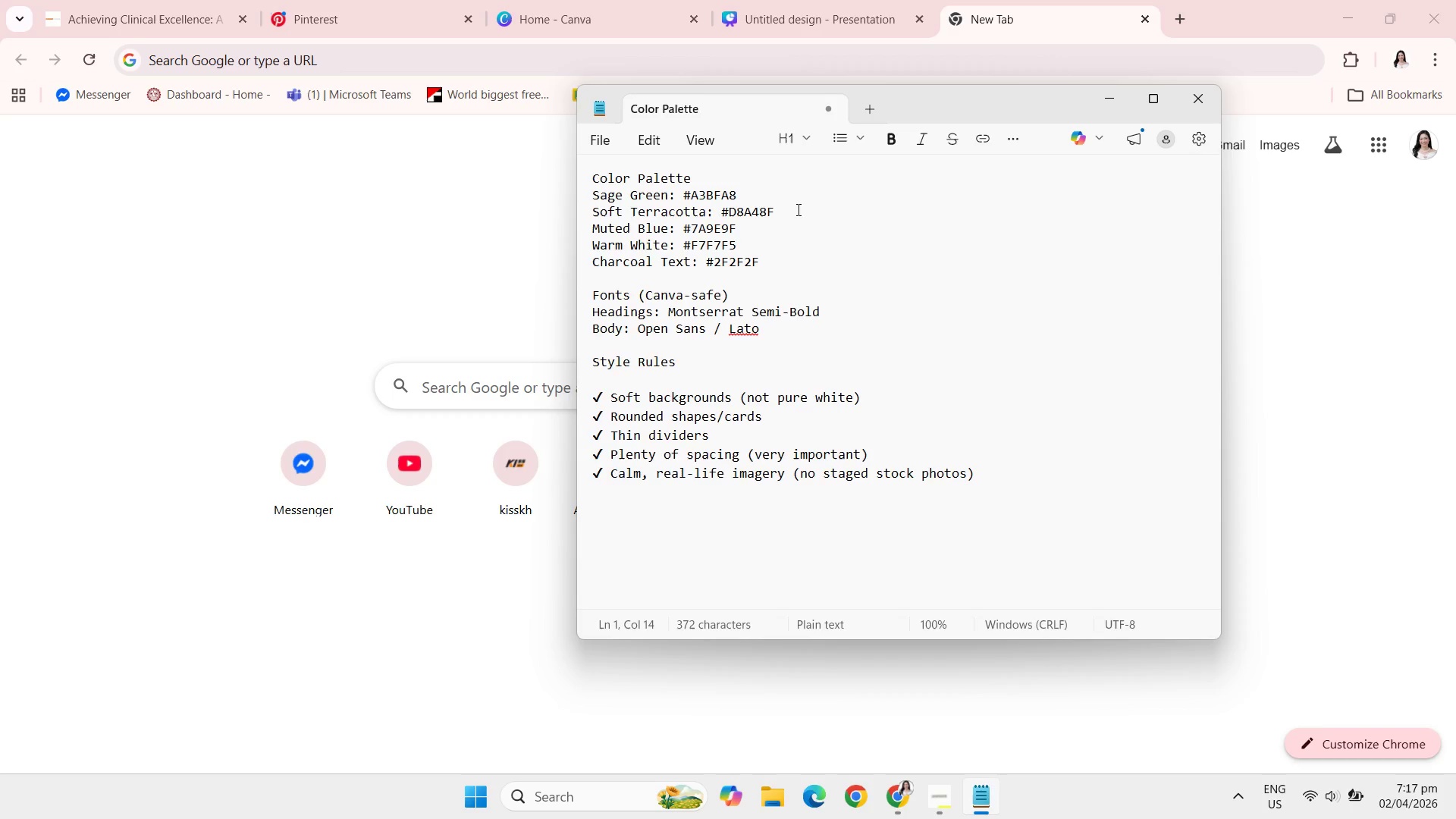 
left_click_drag(start_coordinate=[755, 196], to_coordinate=[593, 198])
 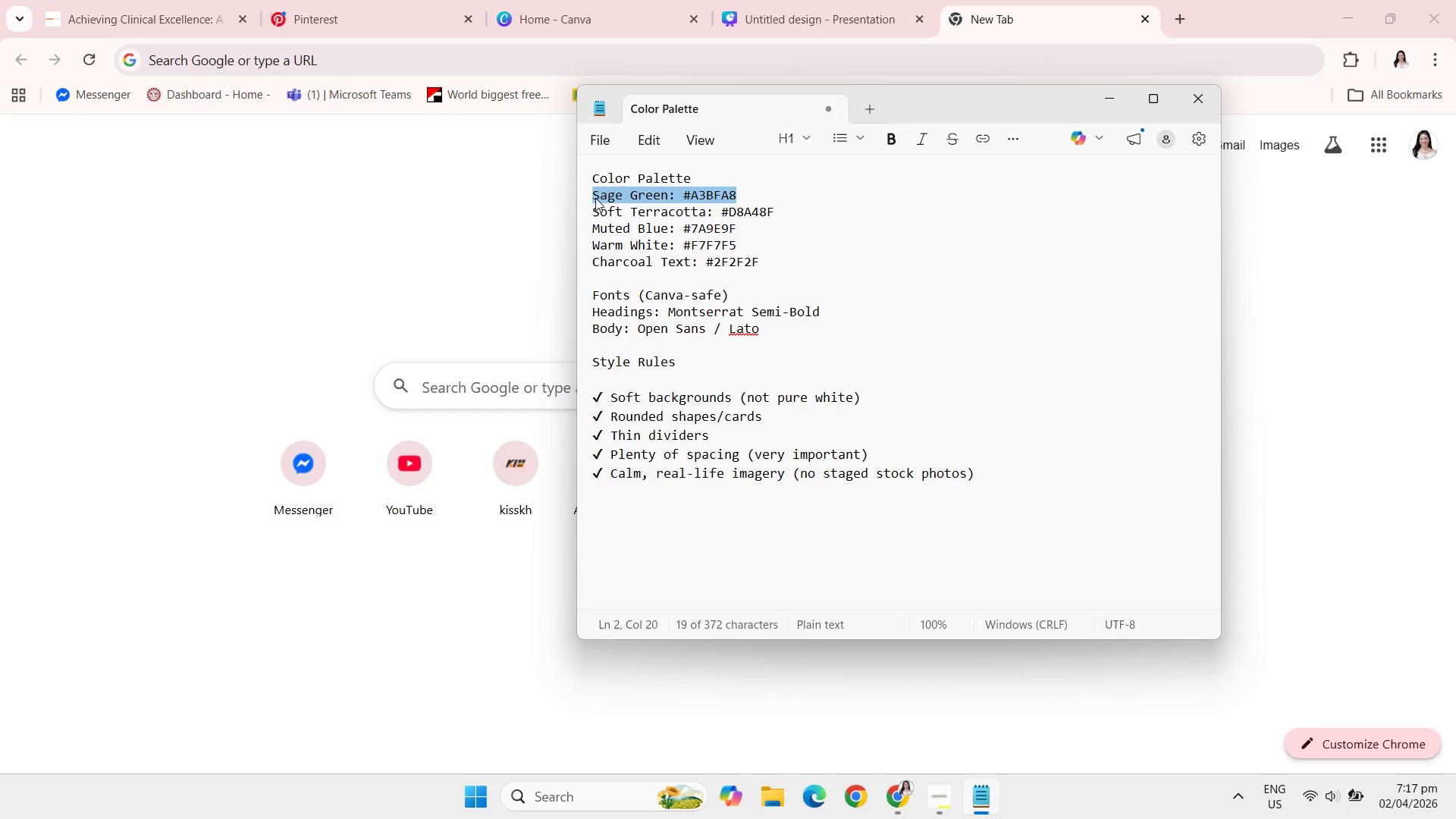 
key(Control+C)
 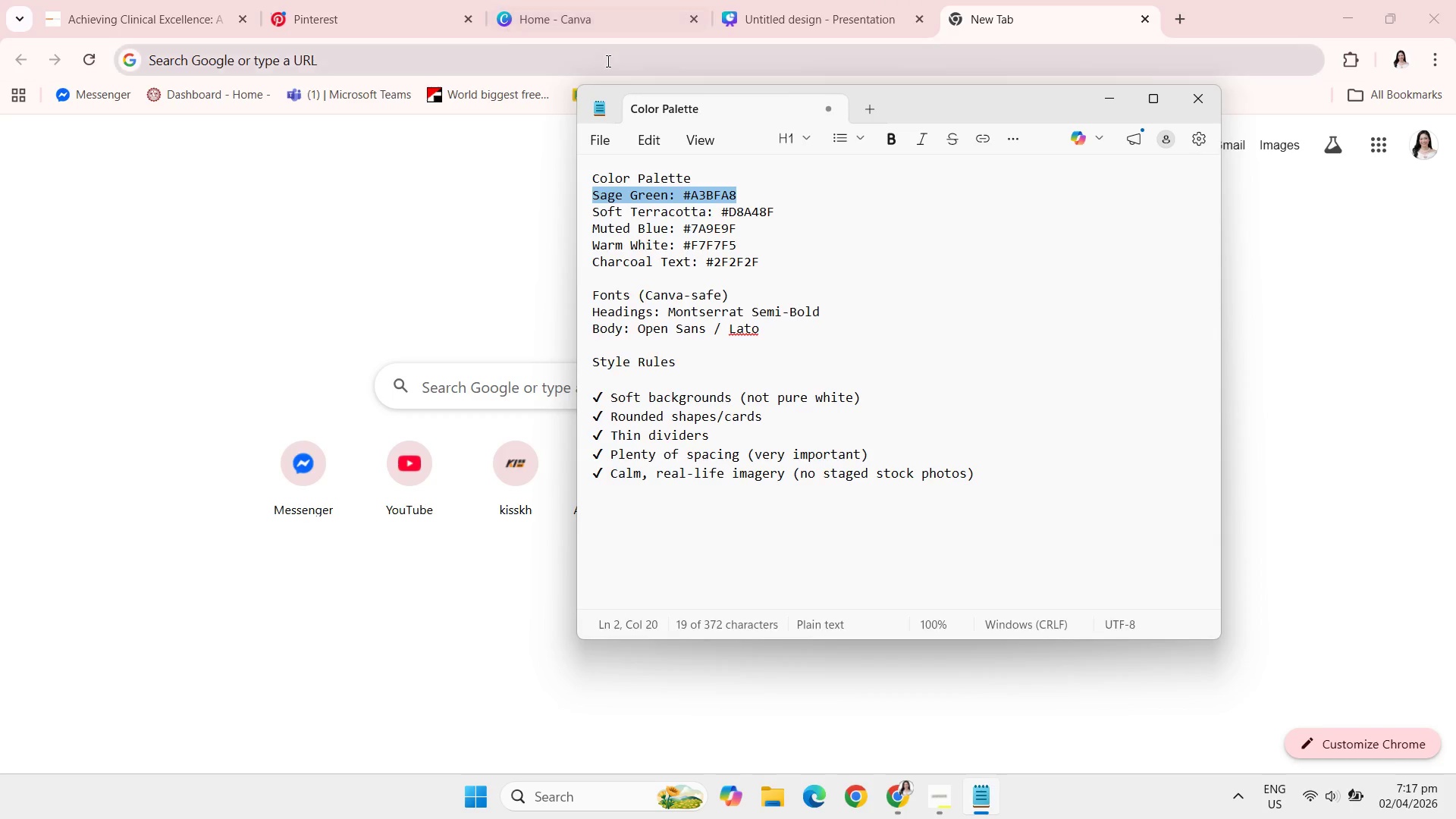 
left_click([607, 61])
 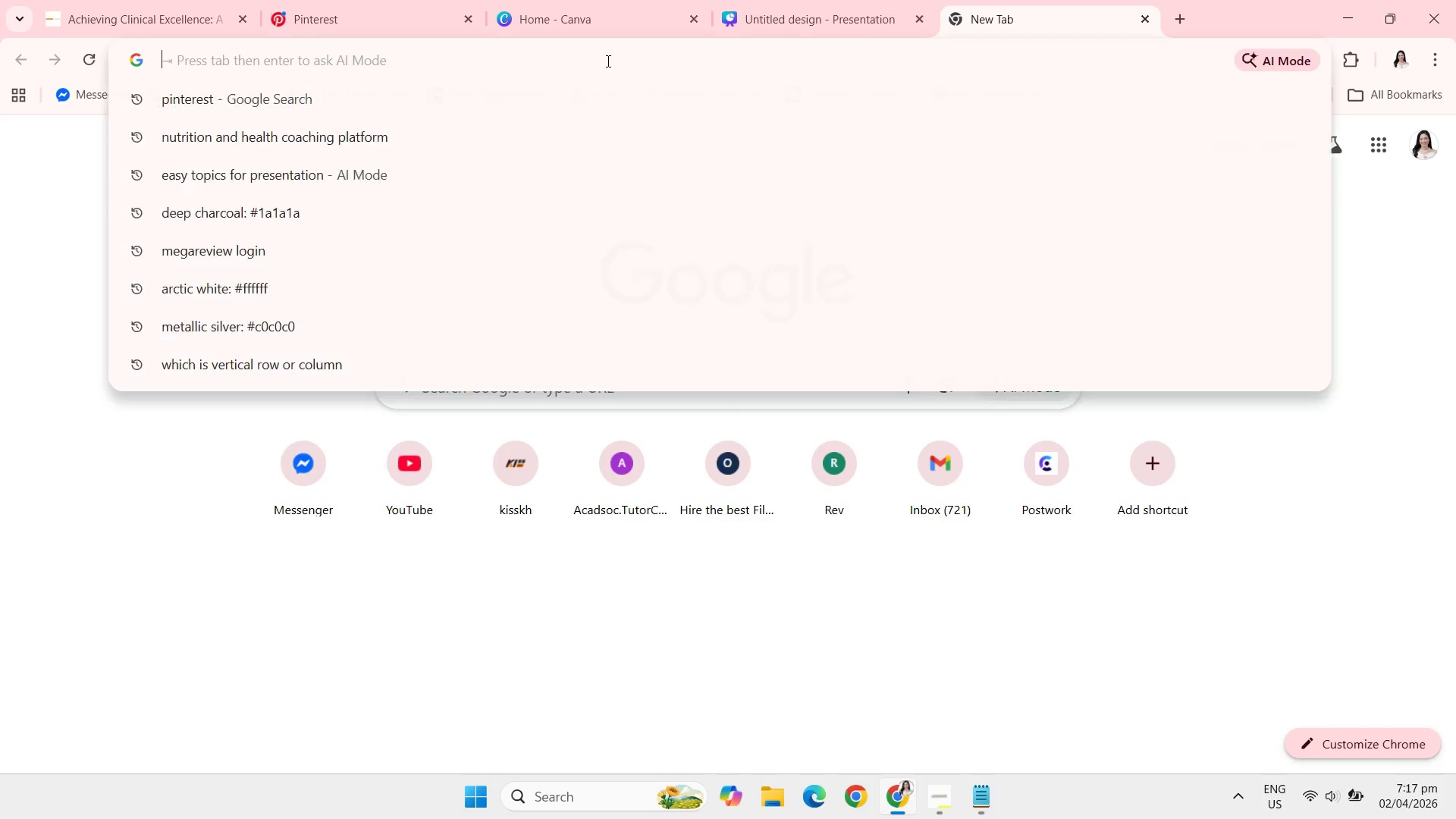 
key(Control+V)
 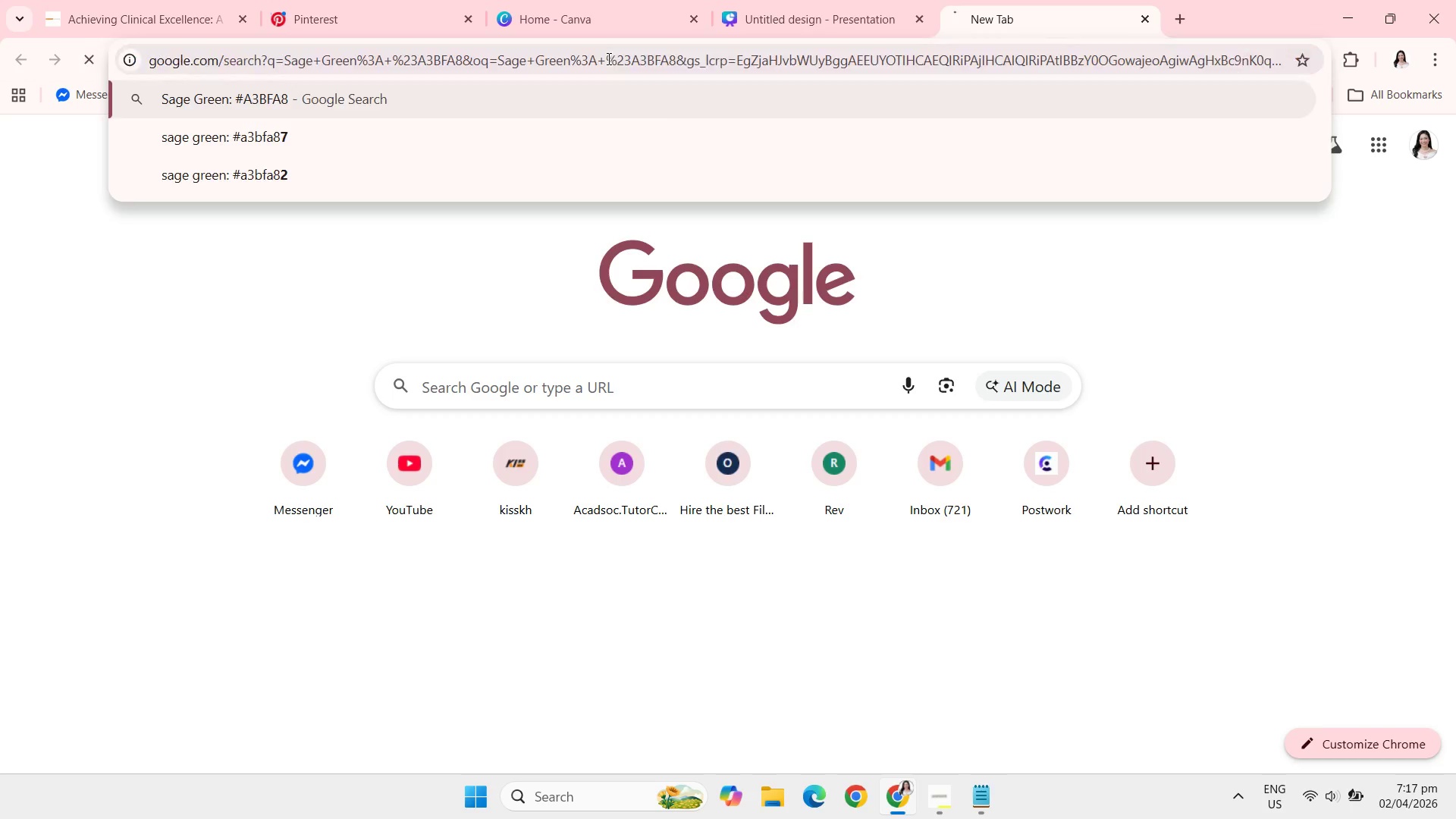 
key(Enter)
 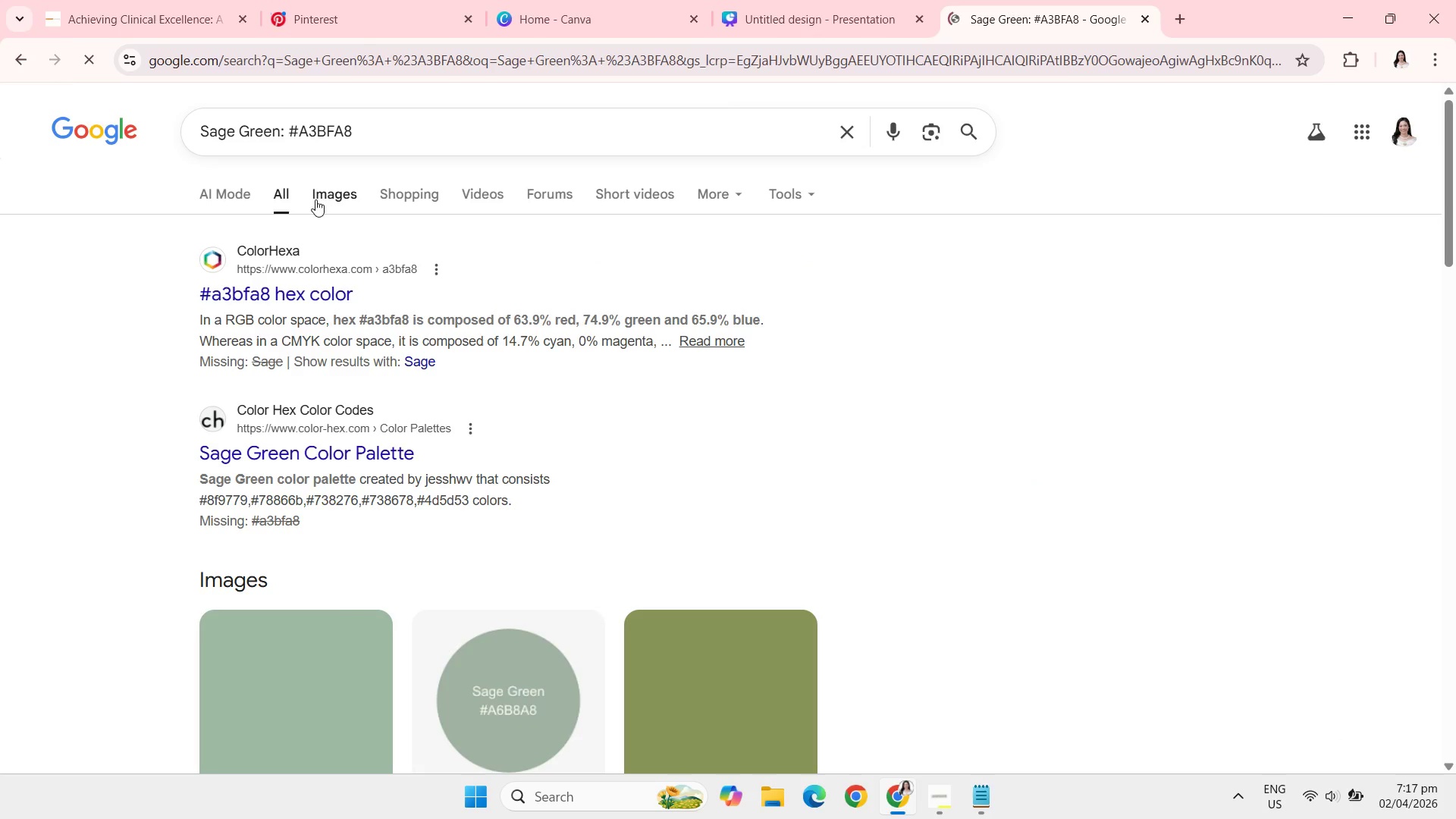 
left_click([337, 202])
 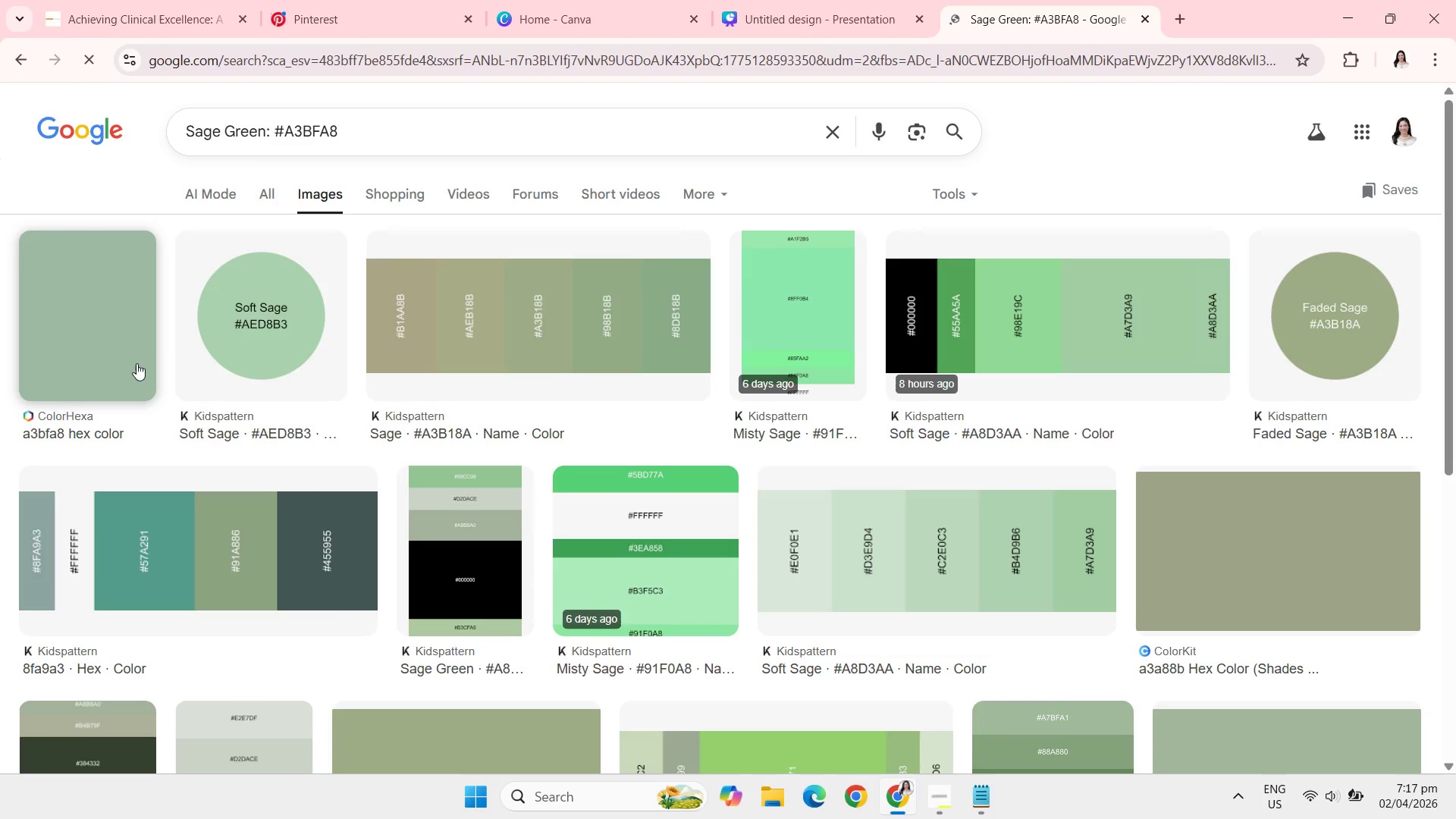 
left_click([102, 334])
 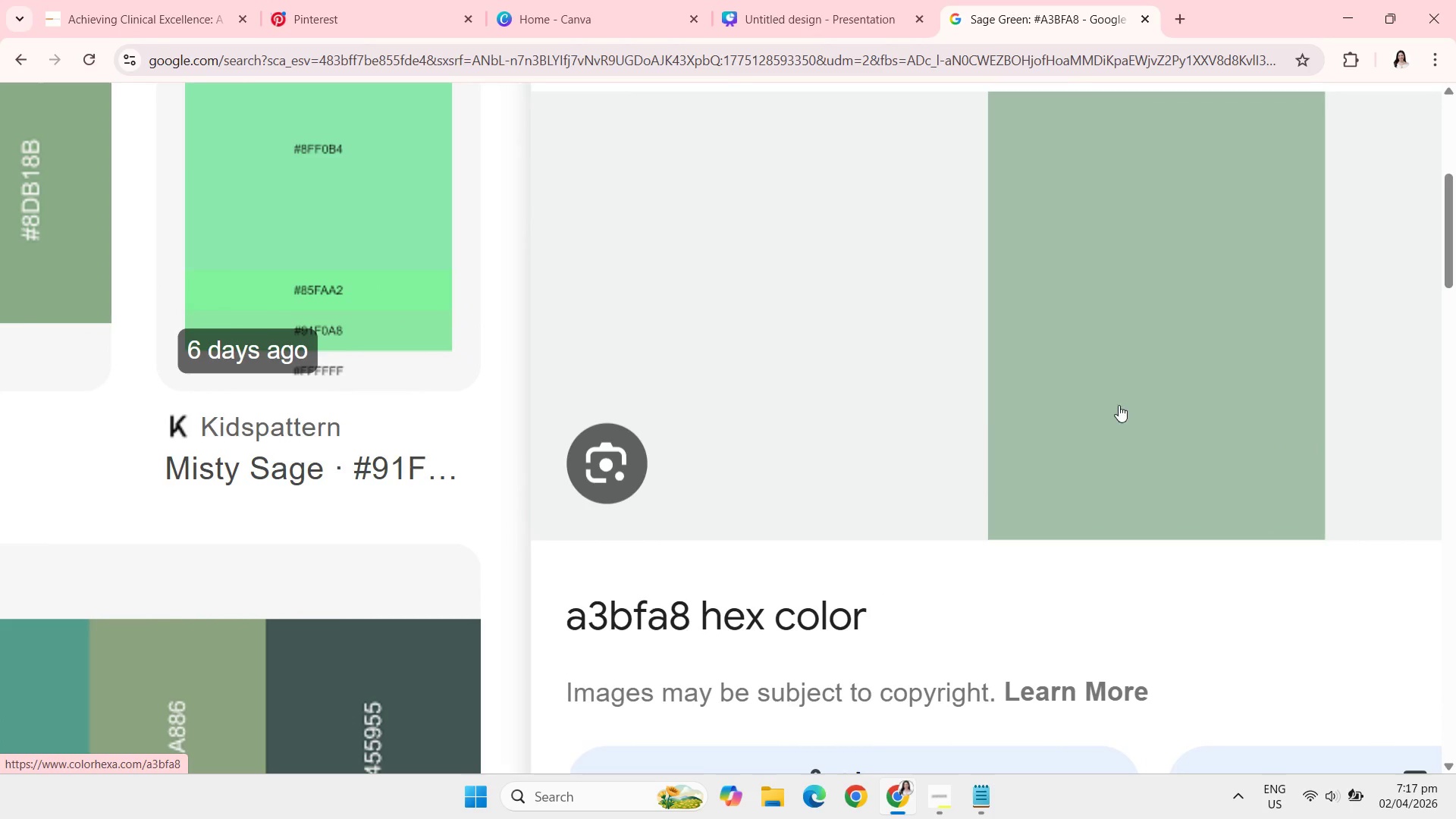 
wait(5.42)
 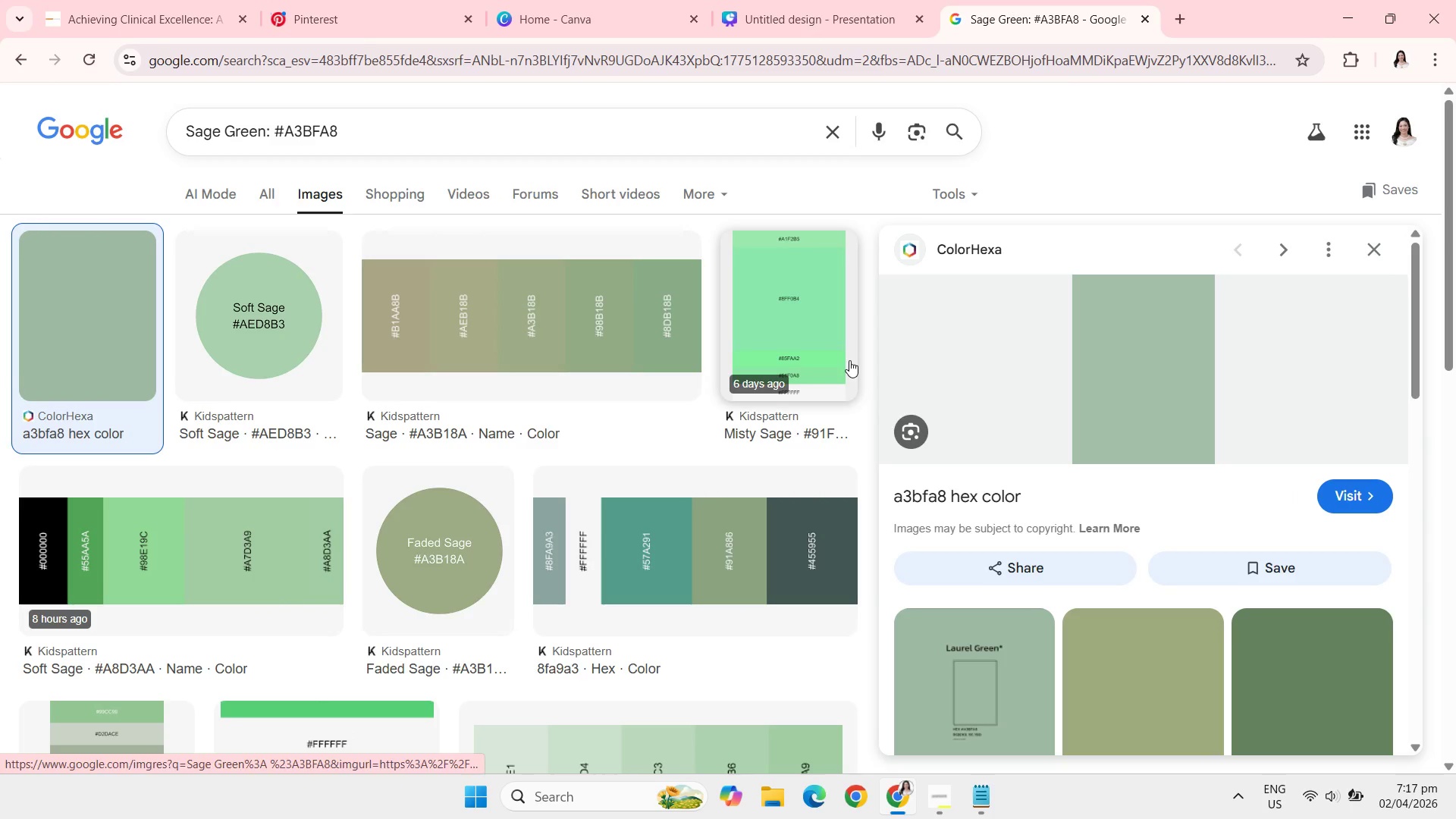 
left_click([843, 2])
 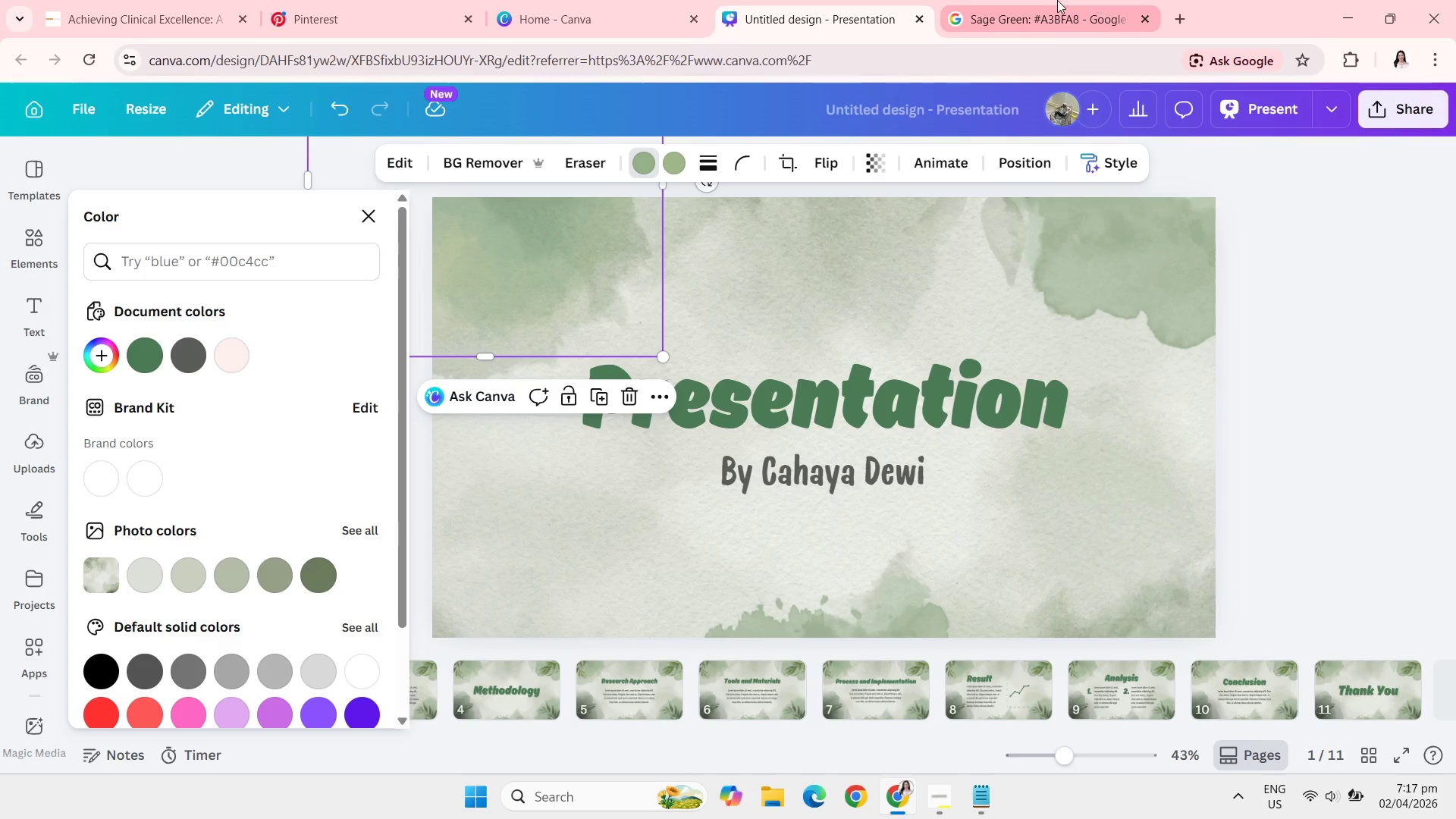 
left_click([1052, 0])
 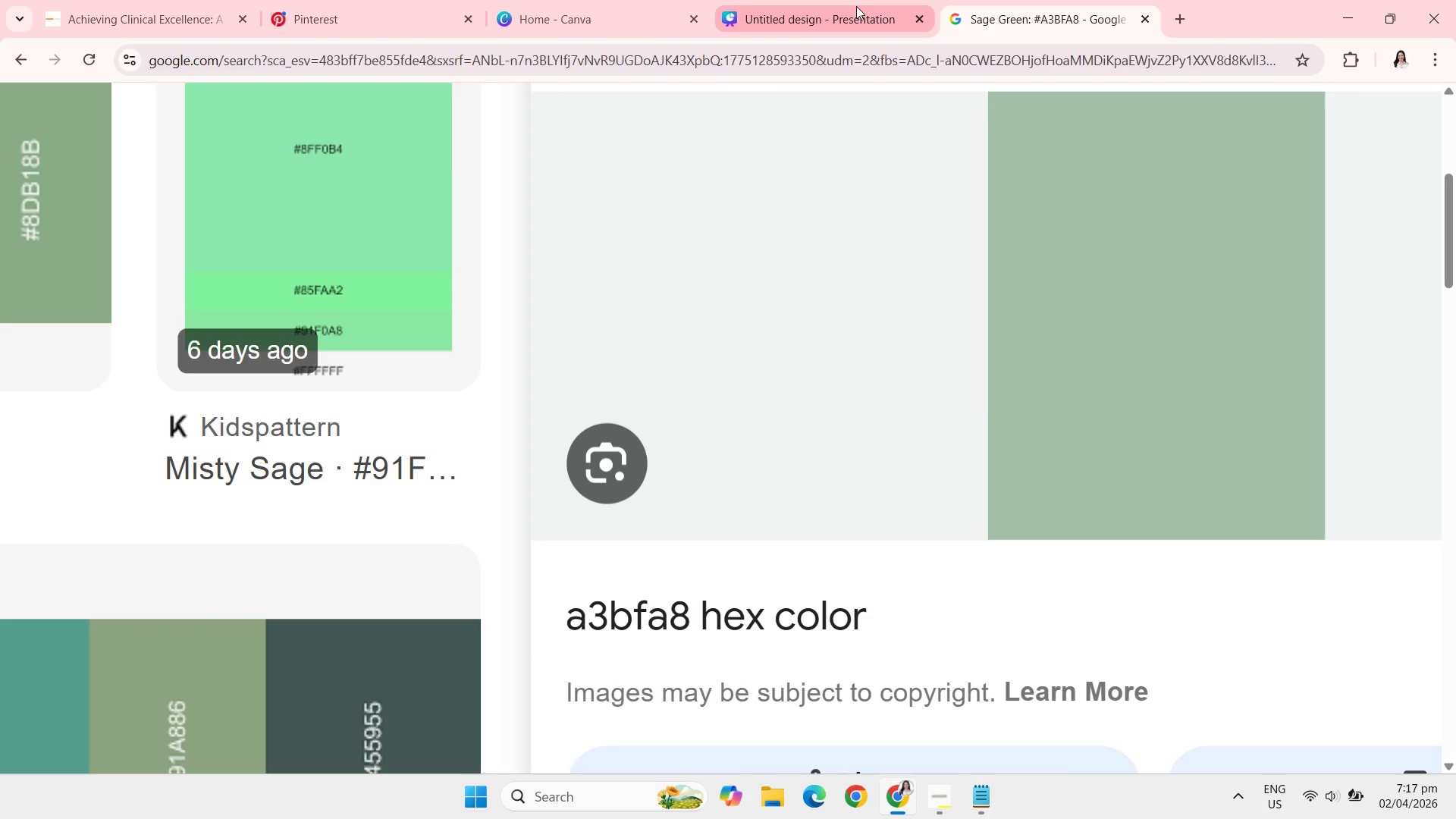 
left_click([856, 6])
 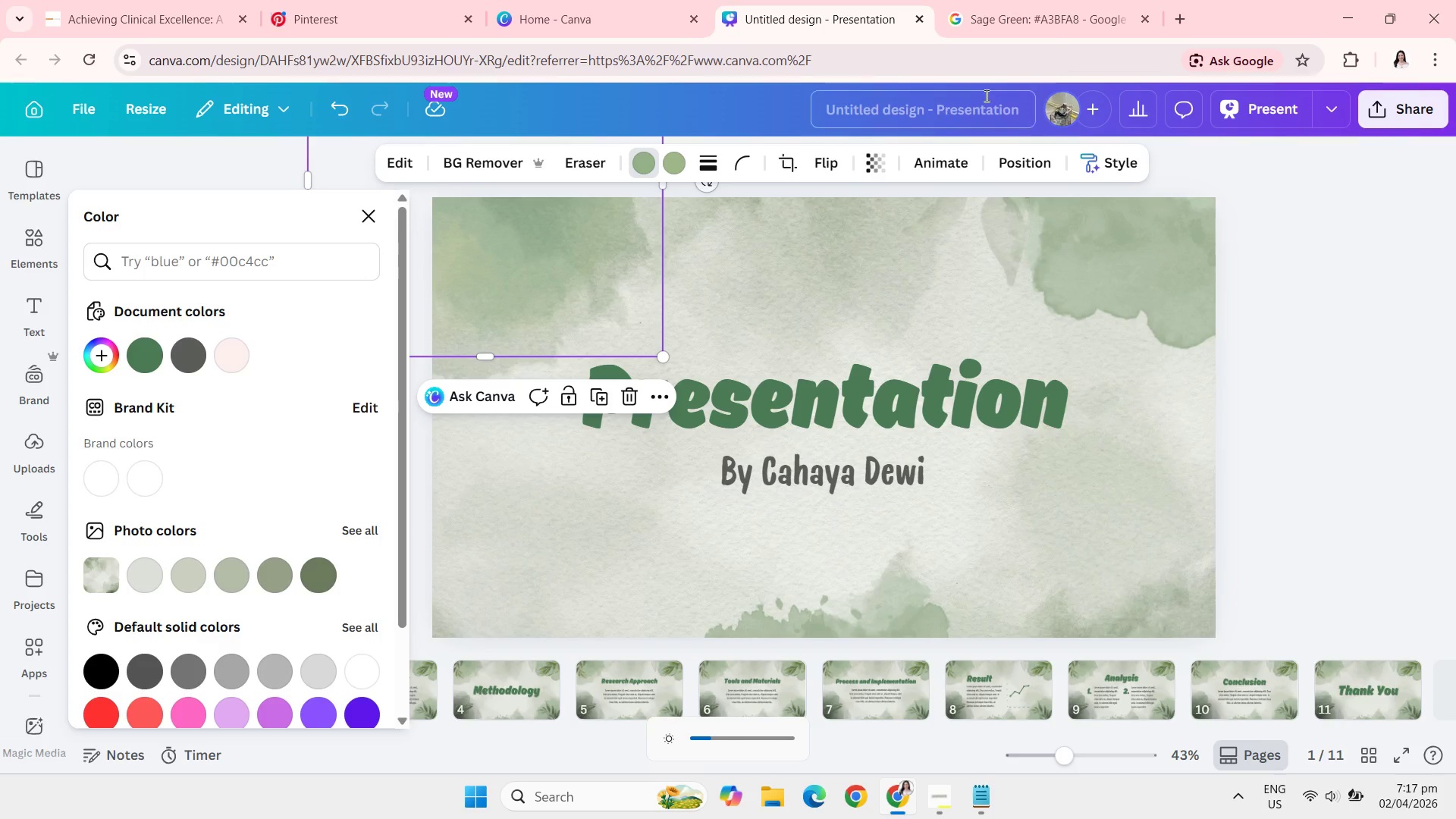 
left_click([995, 19])
 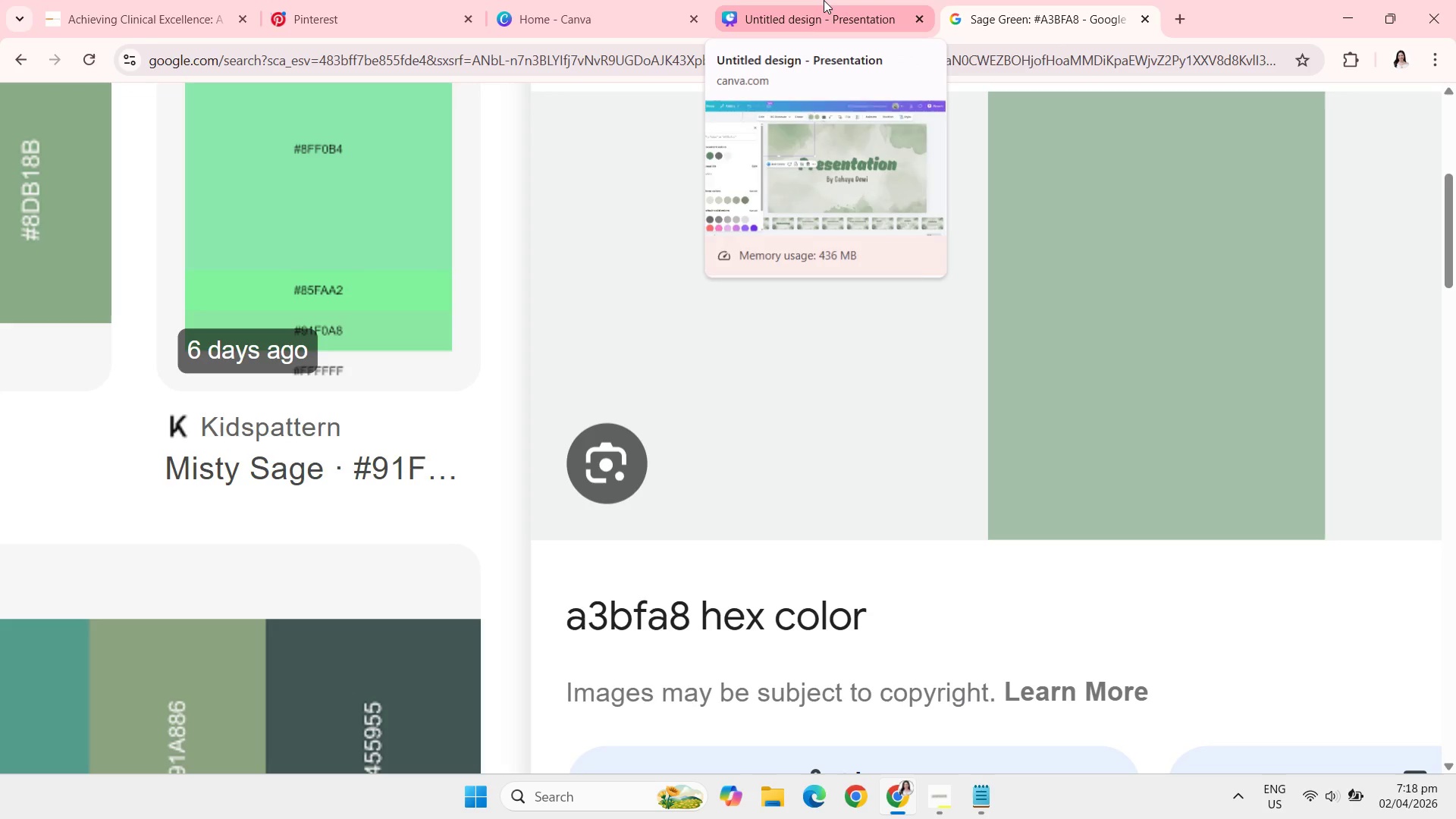 
left_click([824, 0])
 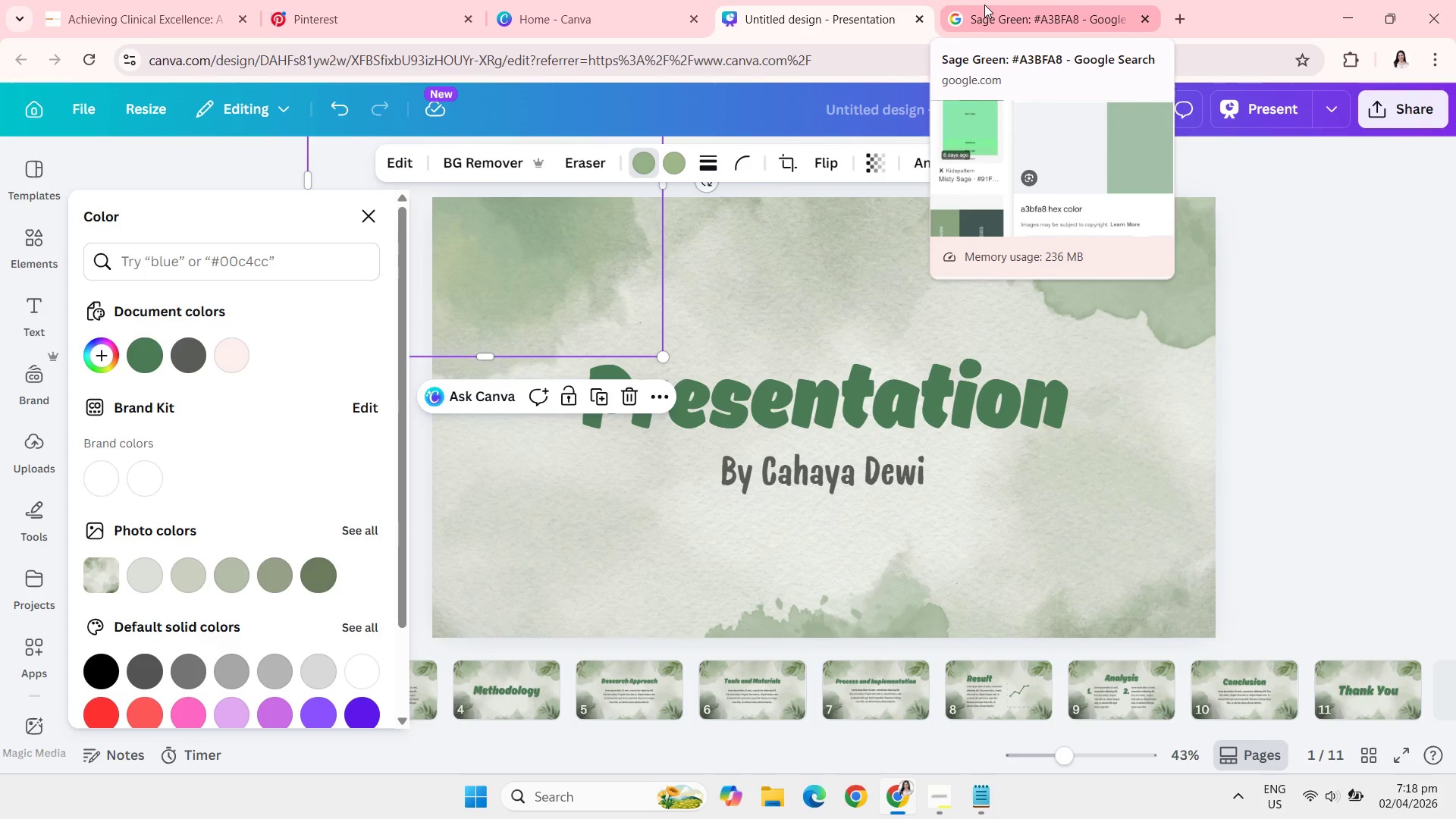 
wait(18.86)
 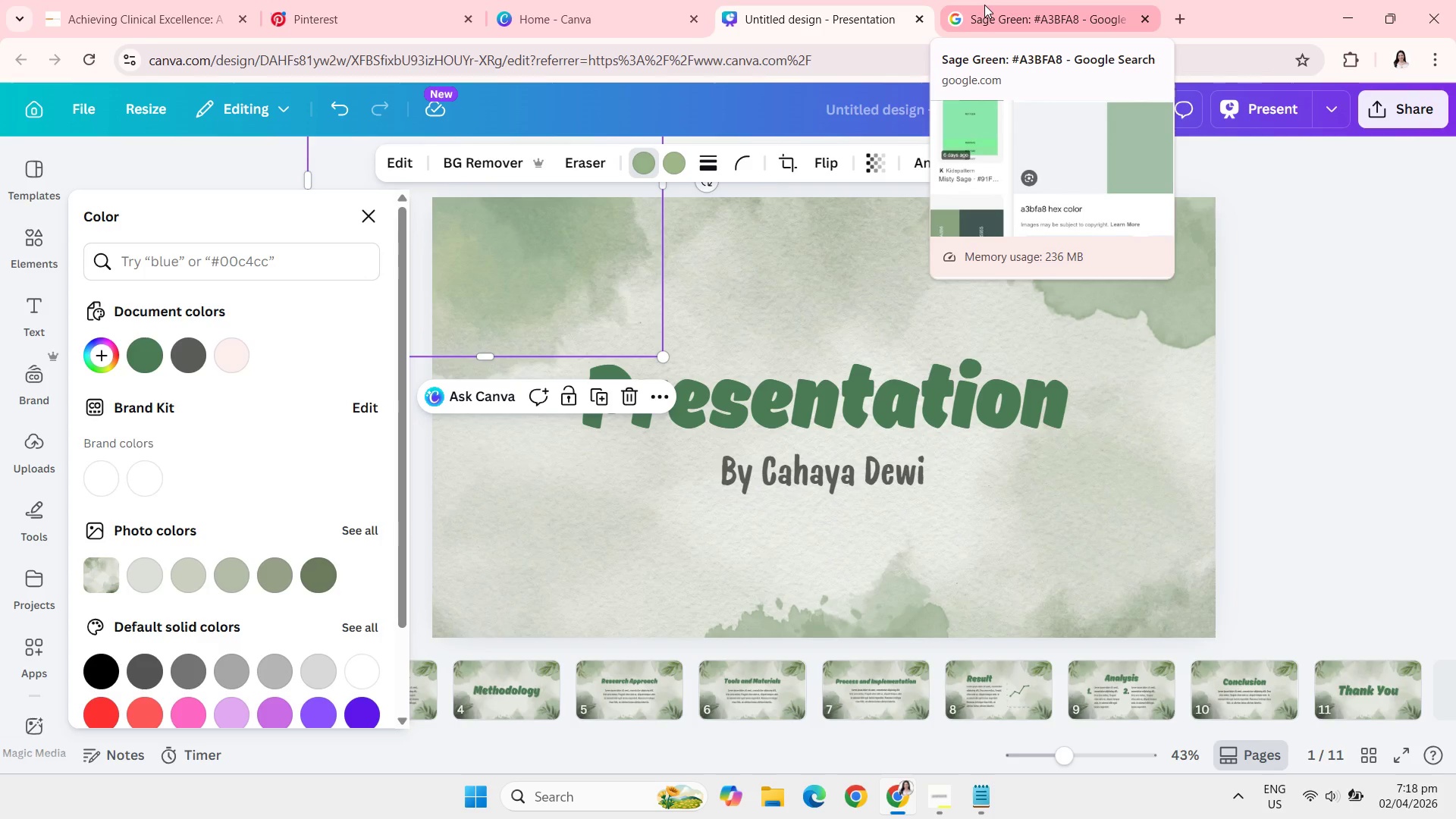 
left_click([1049, 8])
 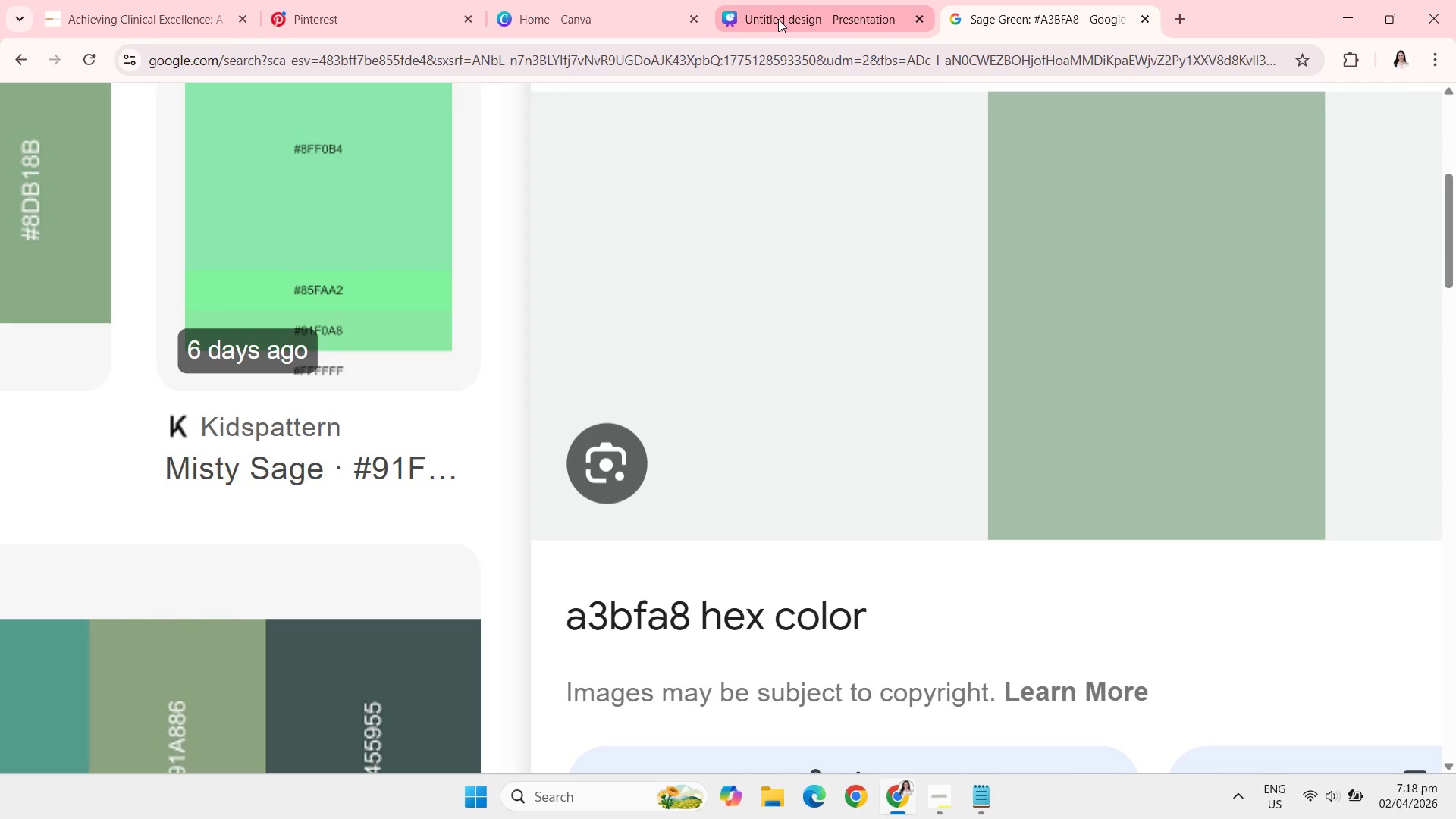 
left_click([778, 19])
 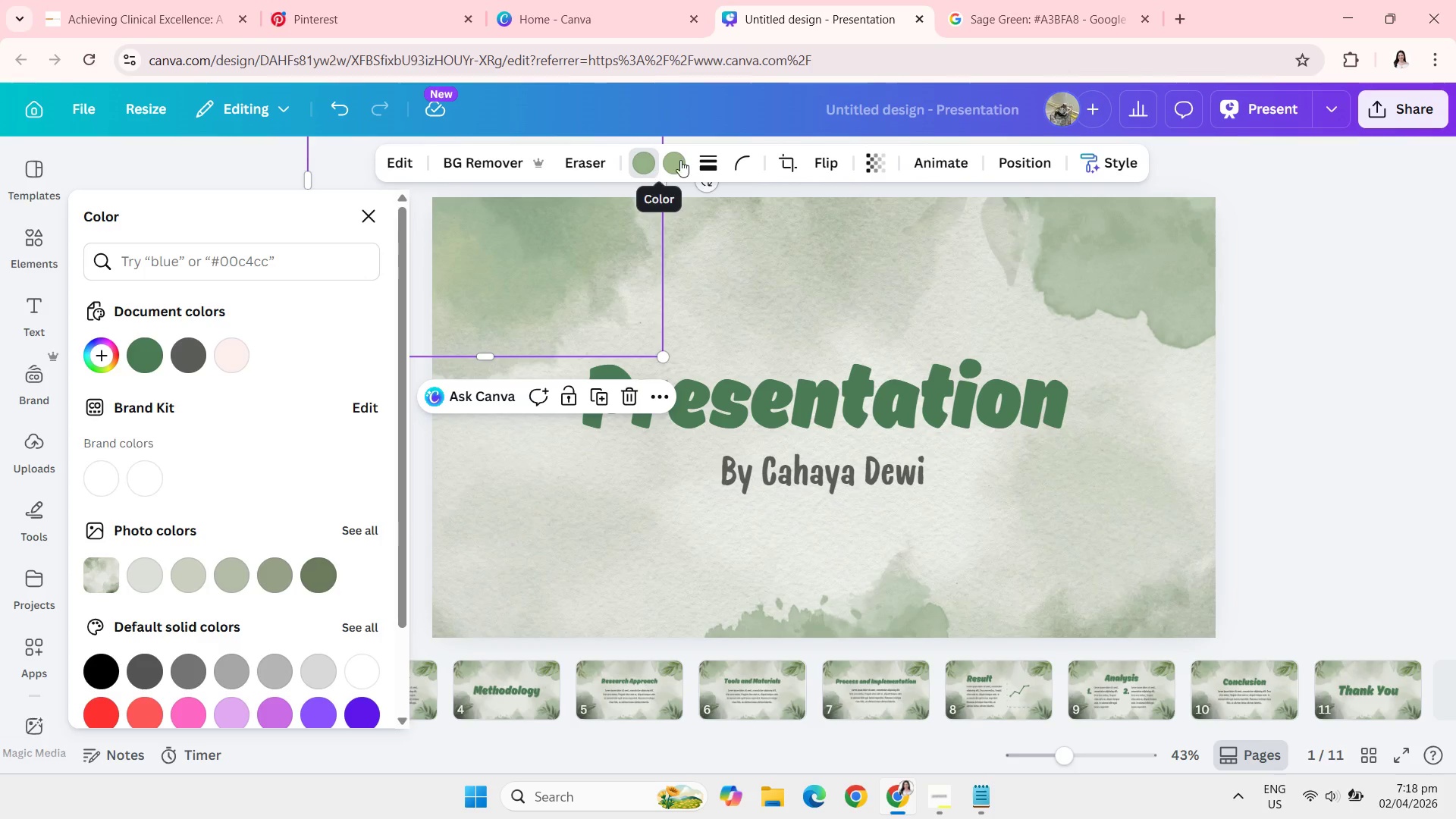 
wait(7.34)
 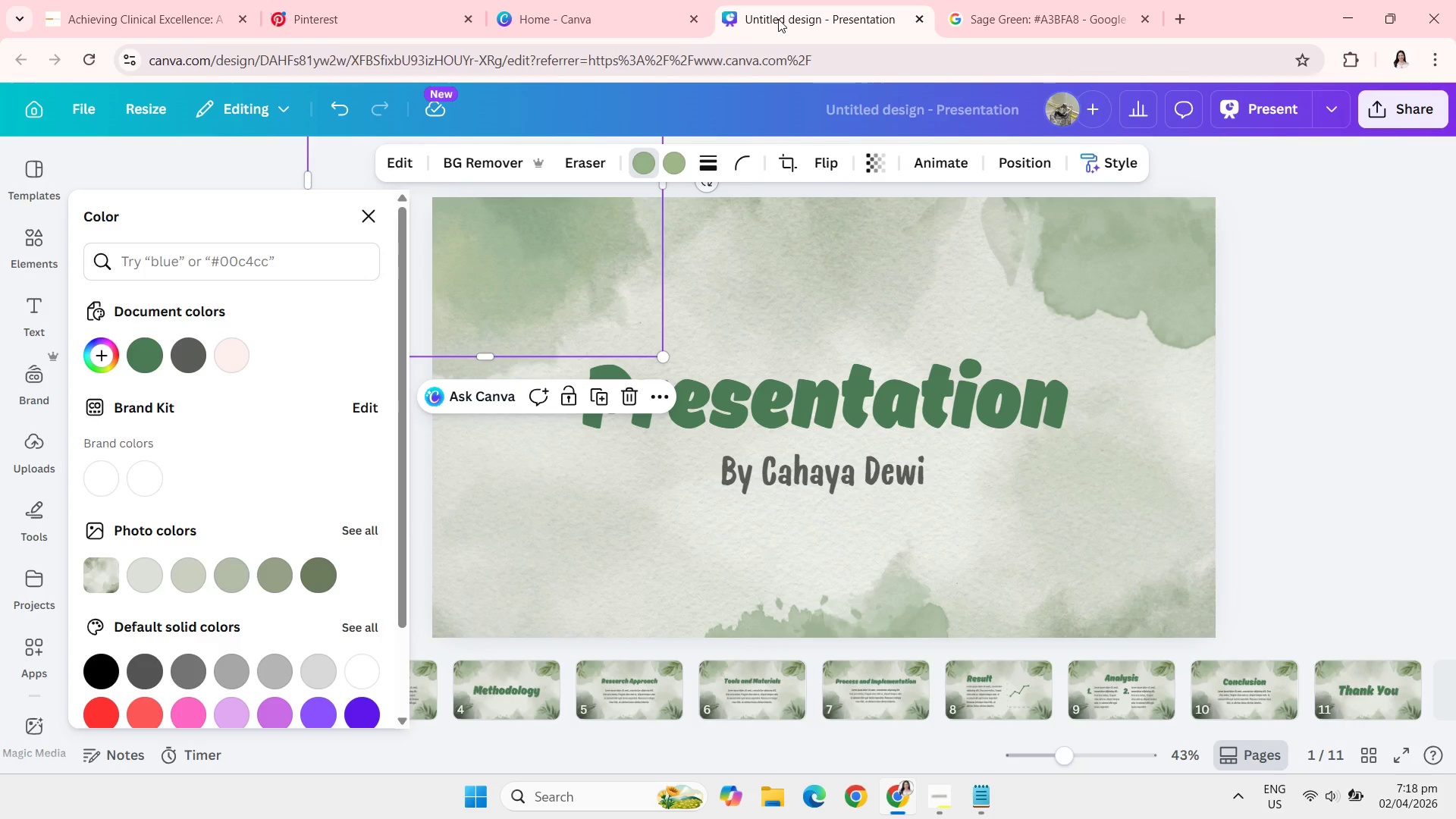 
left_click([272, 453])
 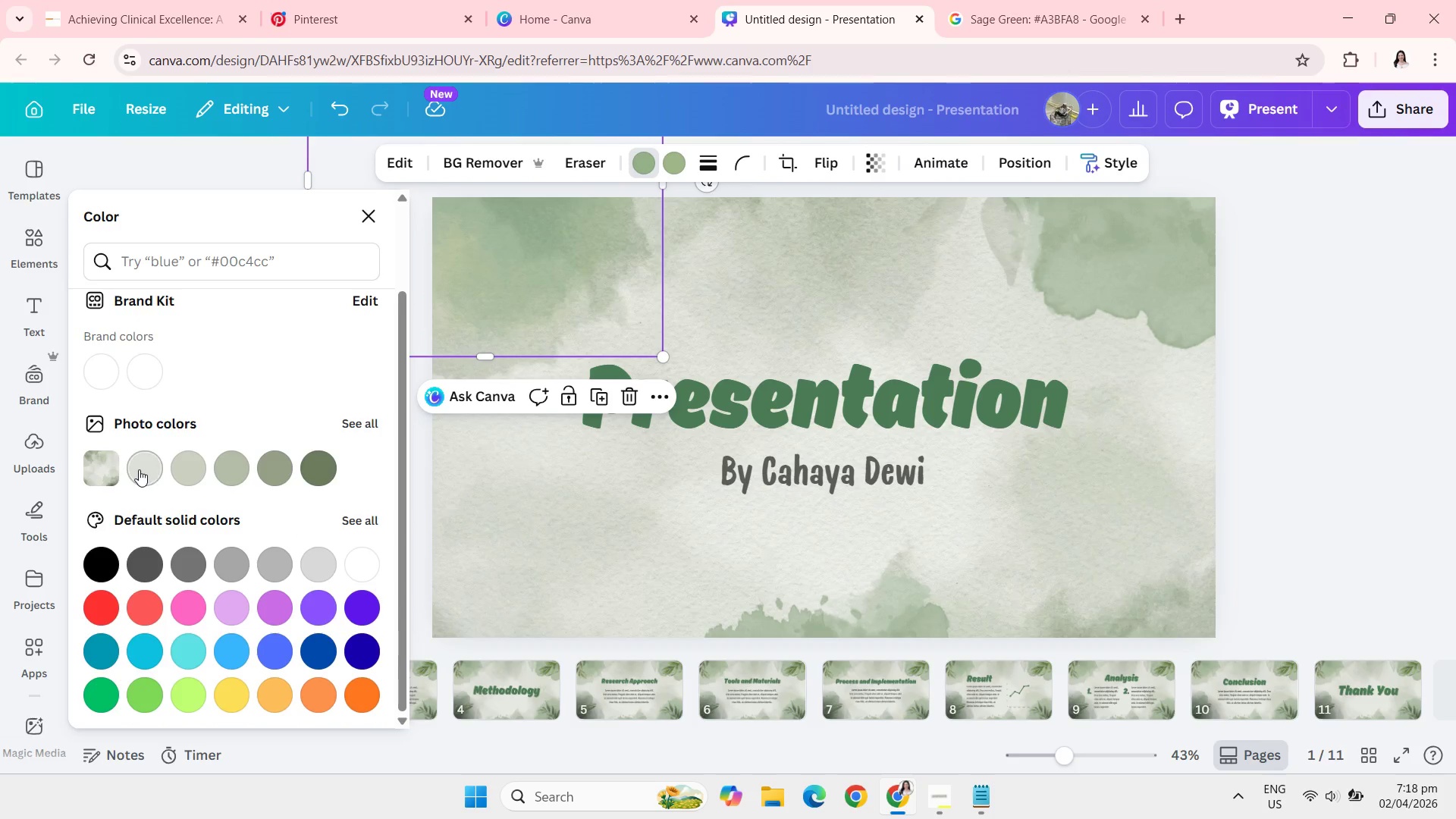 
left_click([101, 467])
 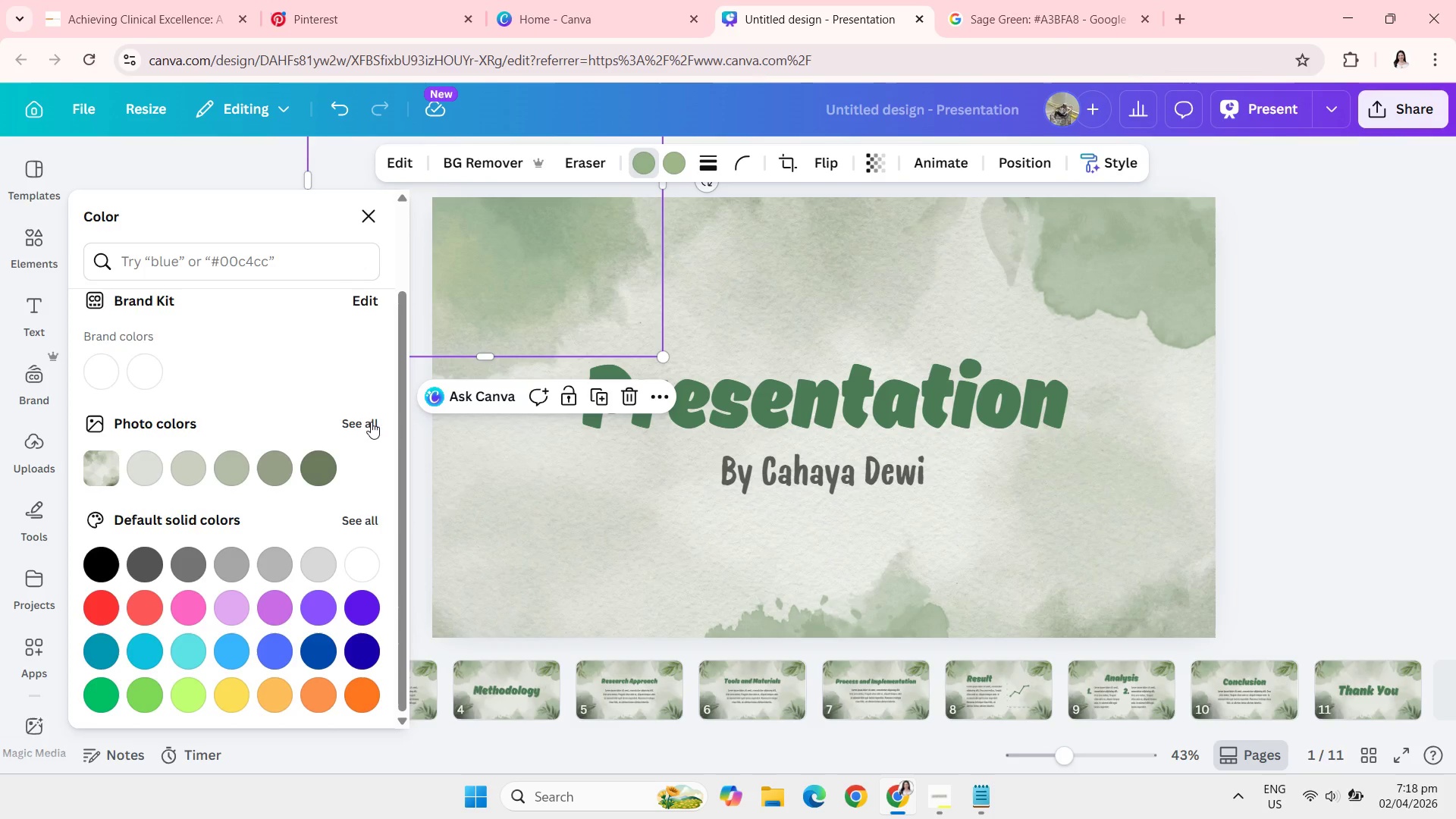 
left_click([371, 422])
 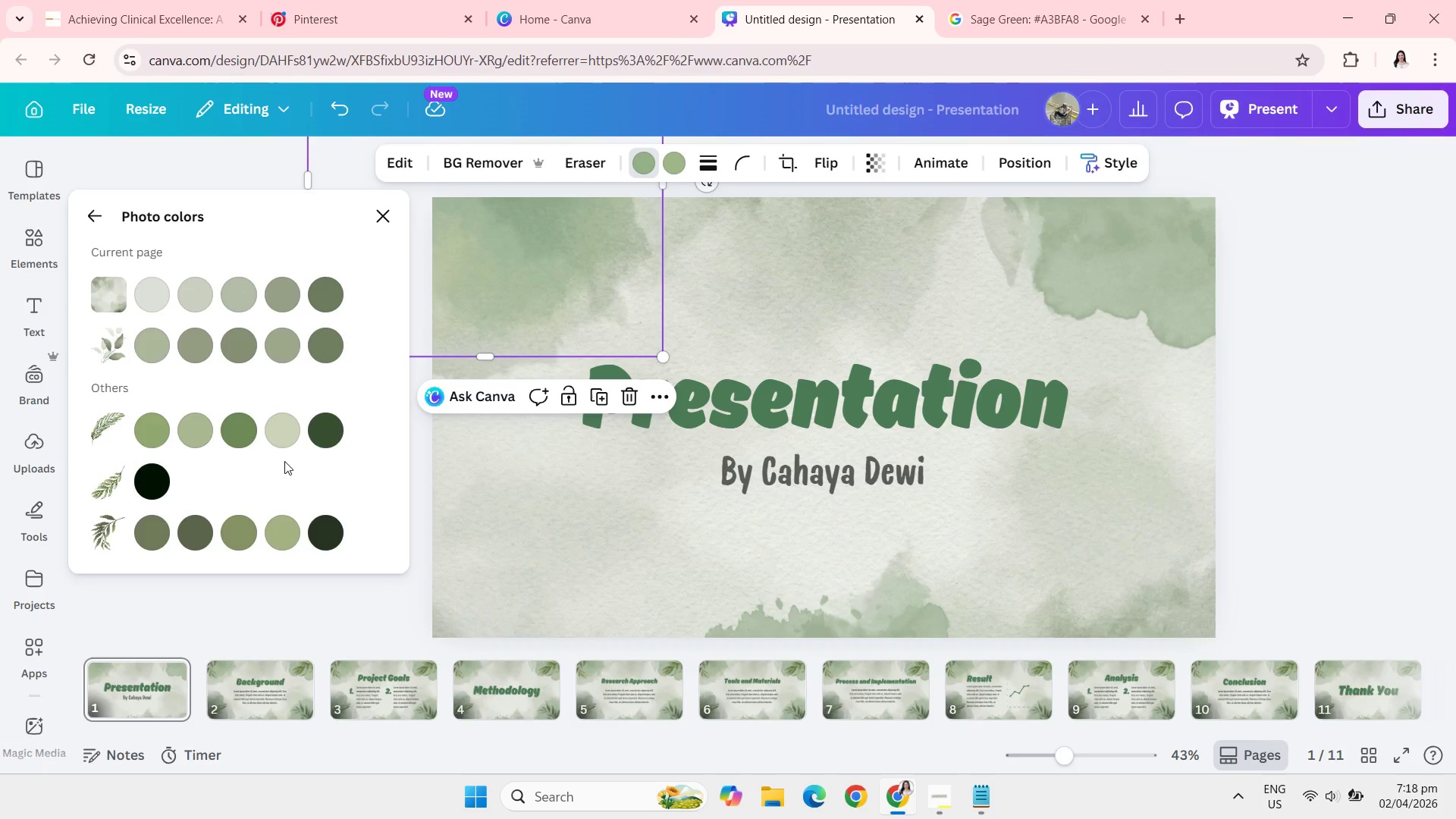 
wait(21.39)
 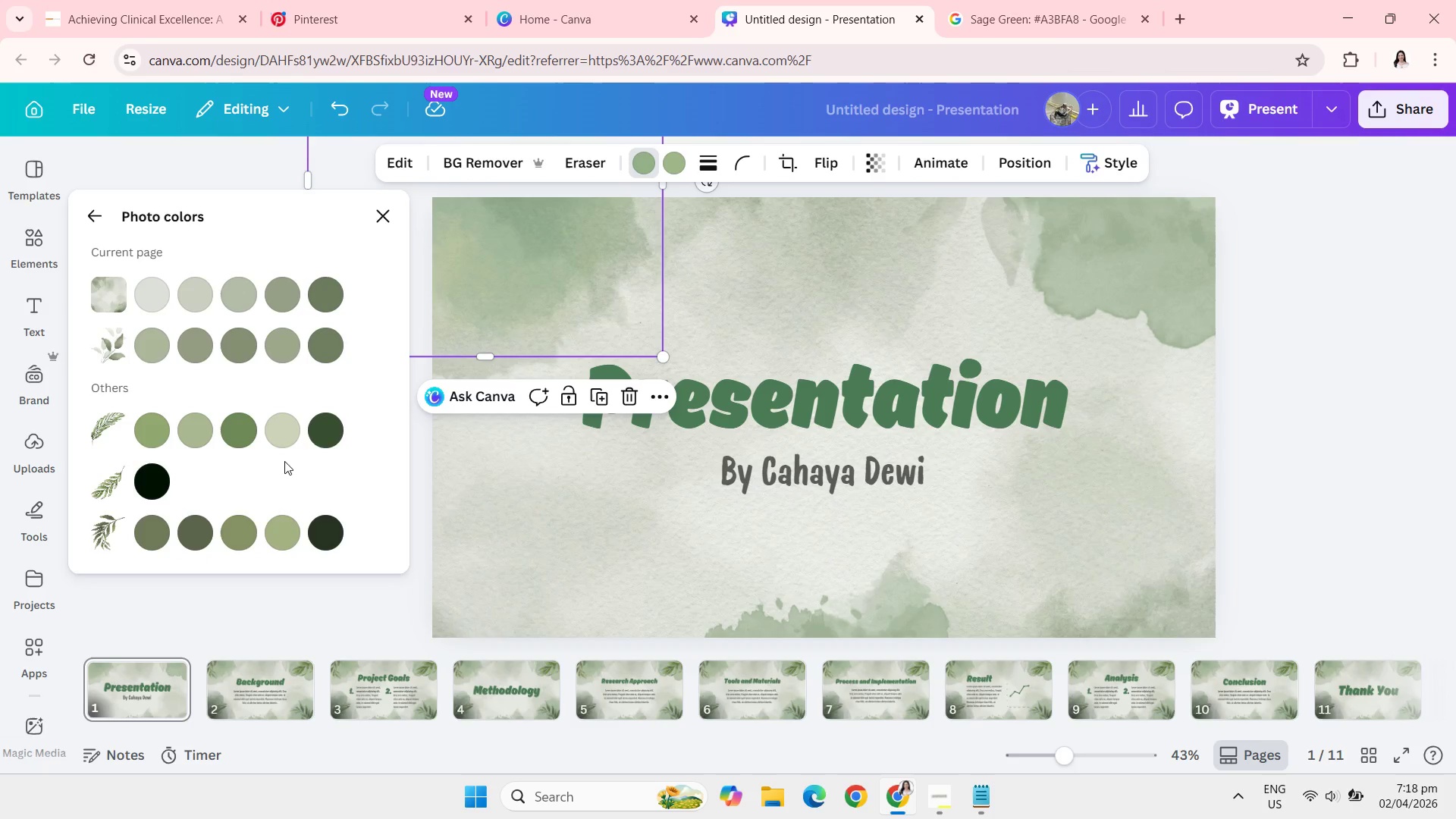 
left_click([94, 220])
 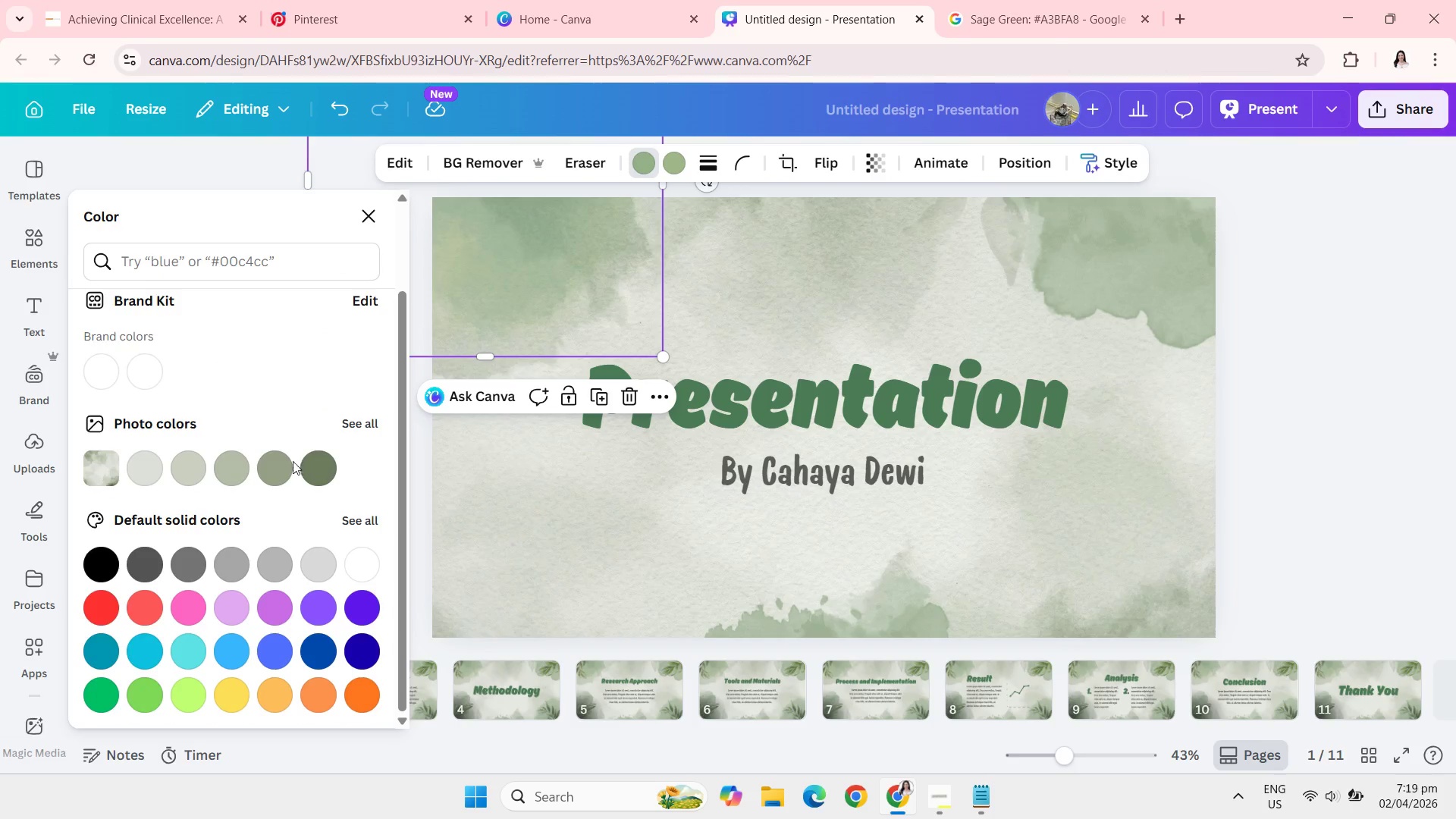 
wait(7.36)
 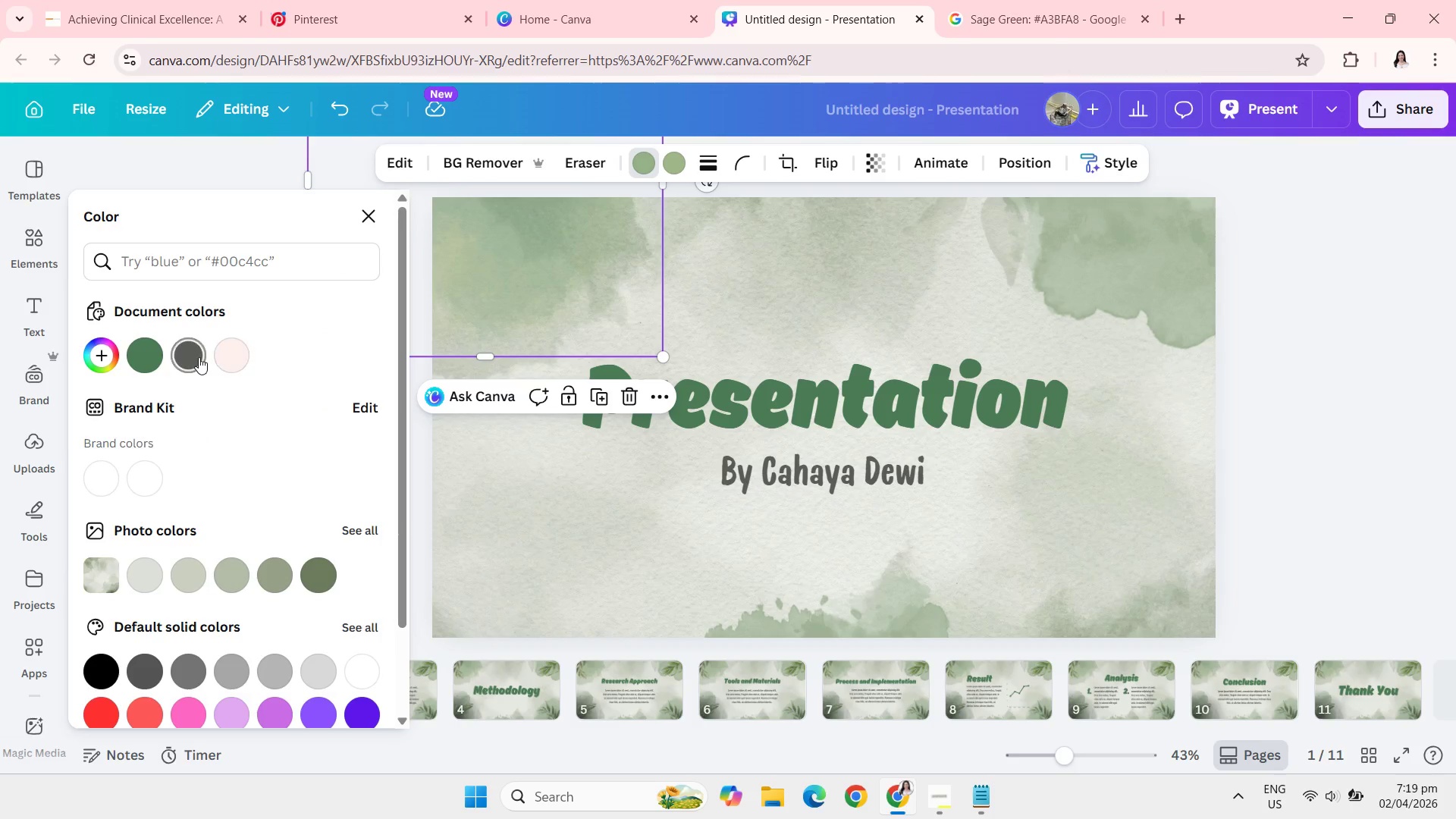 
left_click([681, 510])
 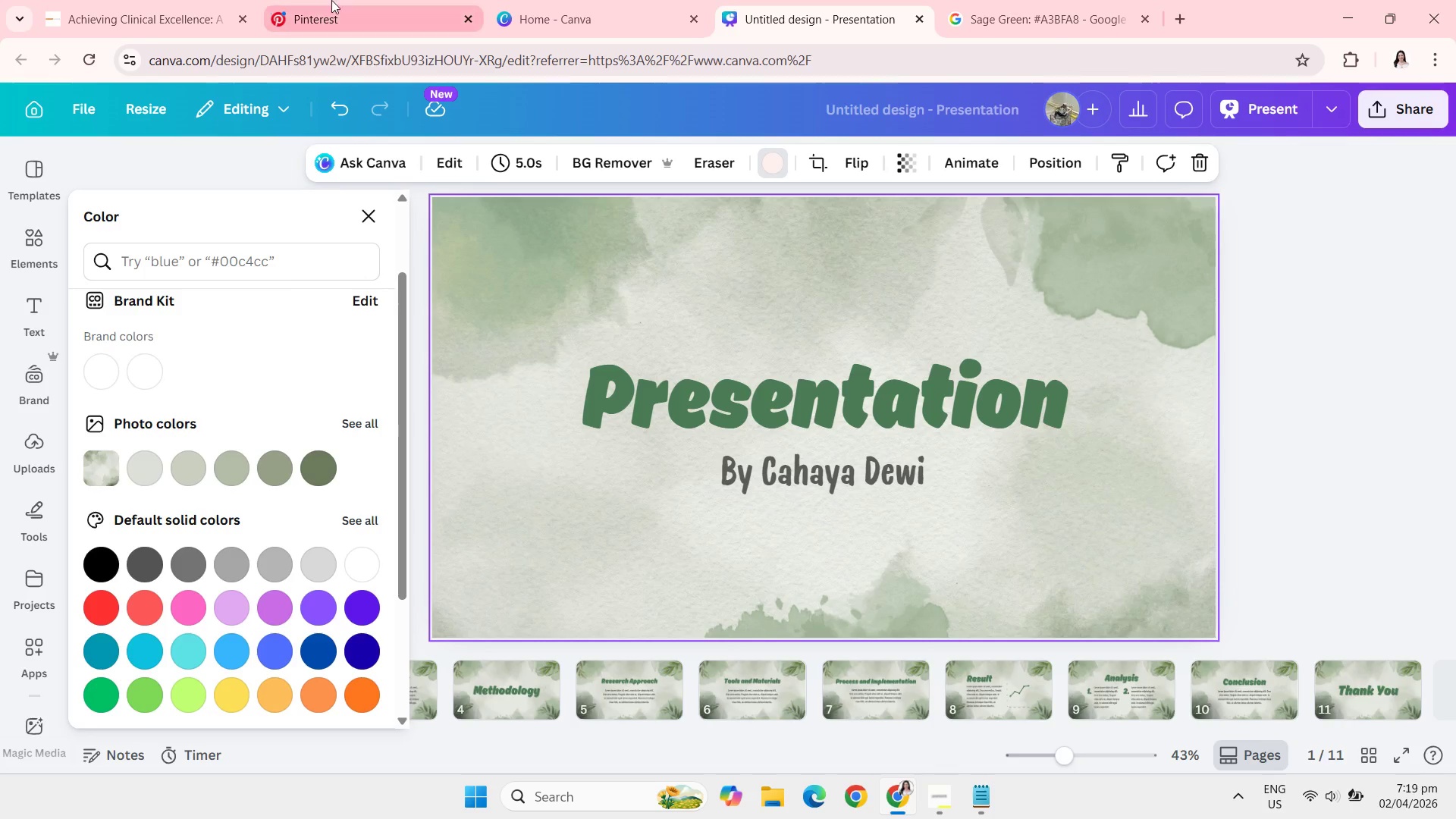 
left_click([328, 0])
 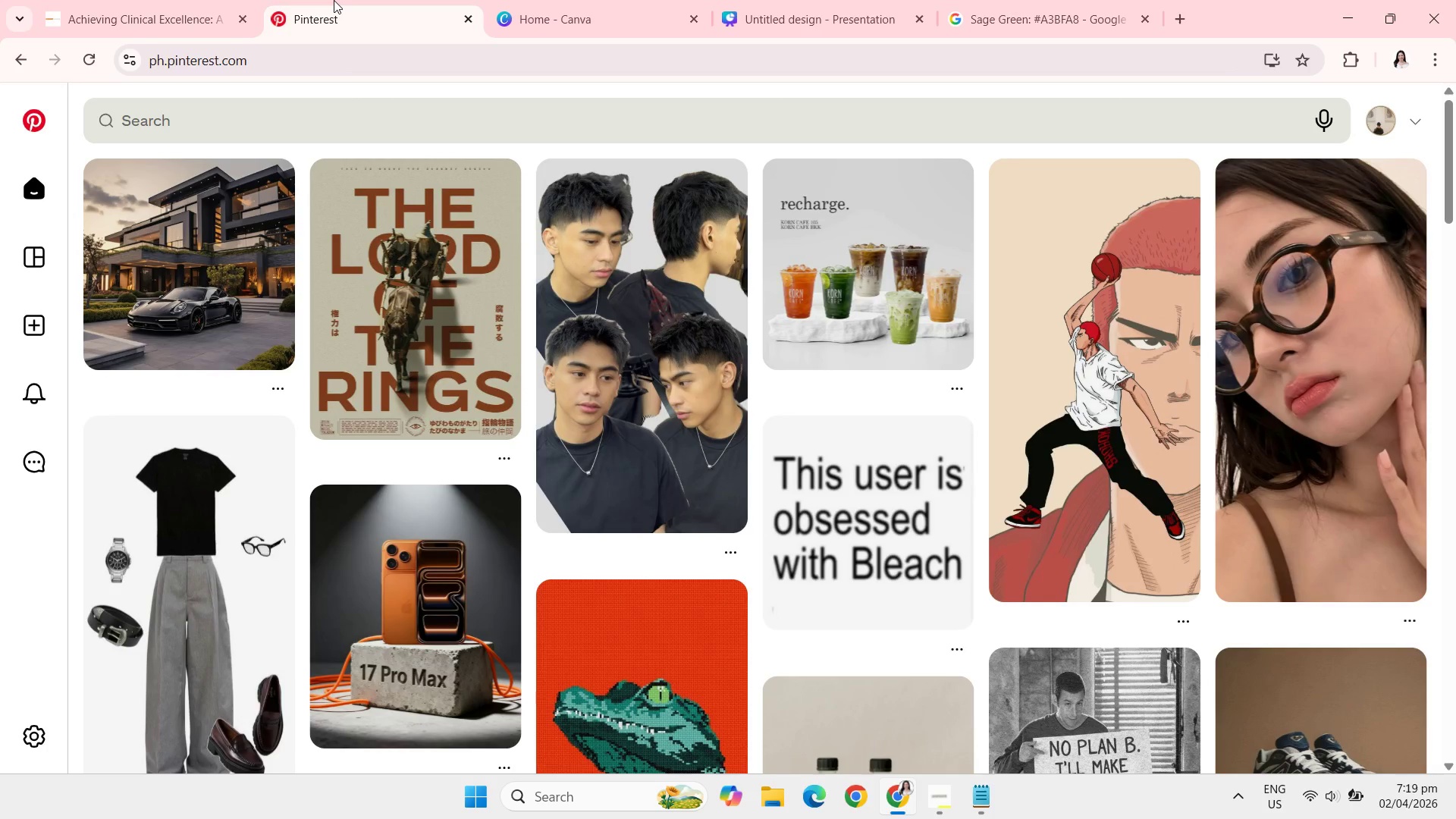 
wait(14.36)
 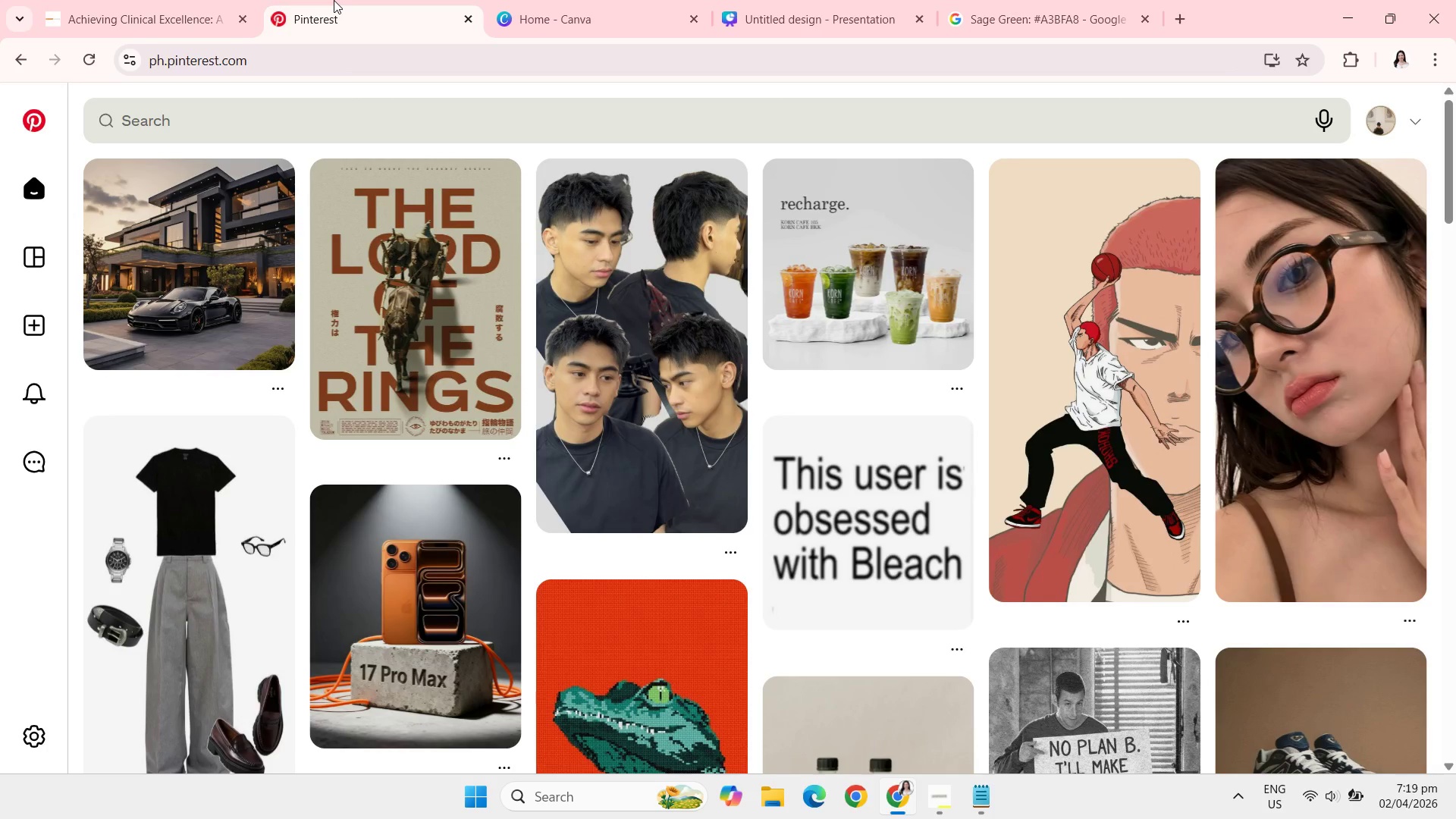 
left_click([611, 120])
 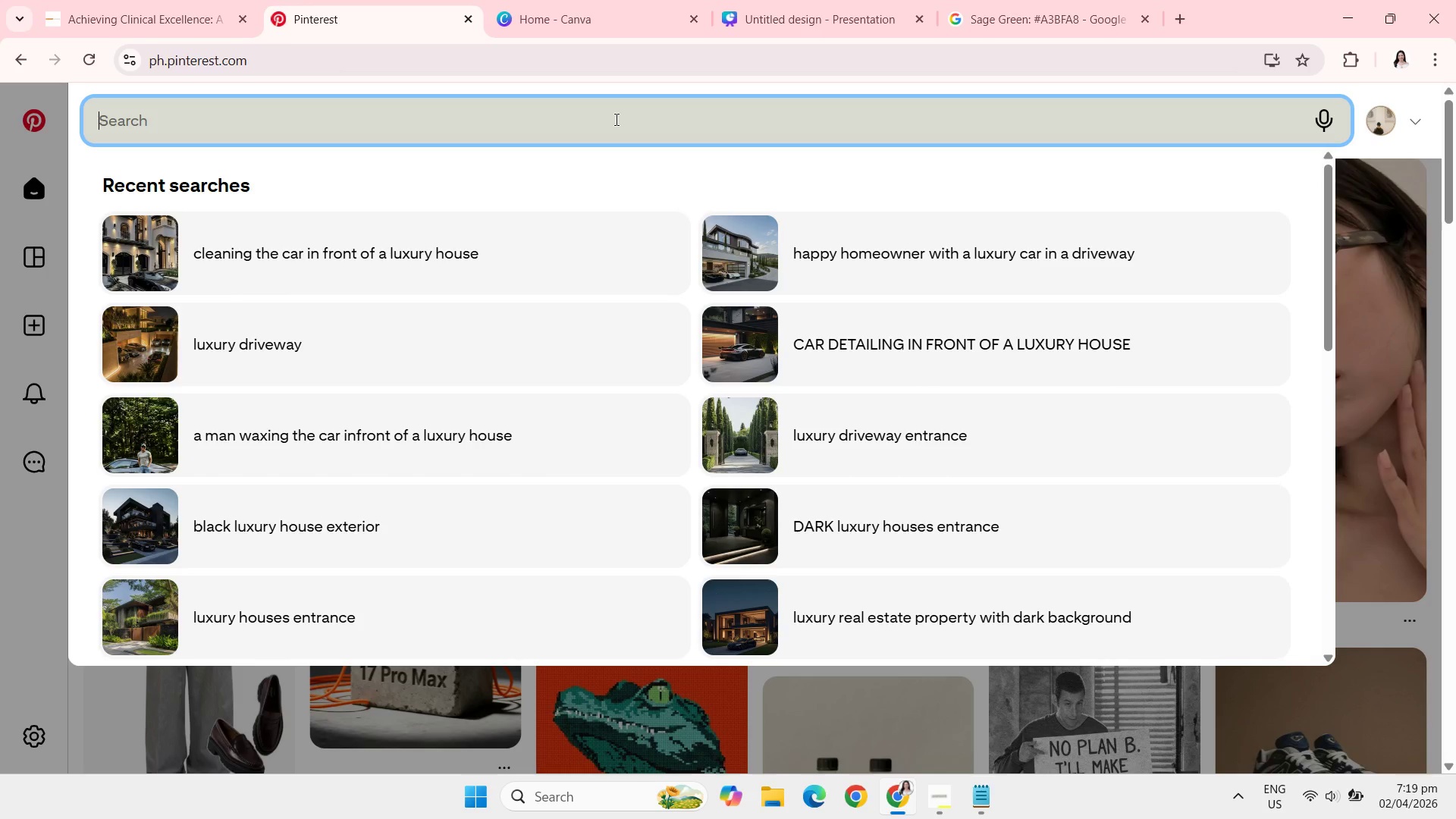 
wait(7.09)
 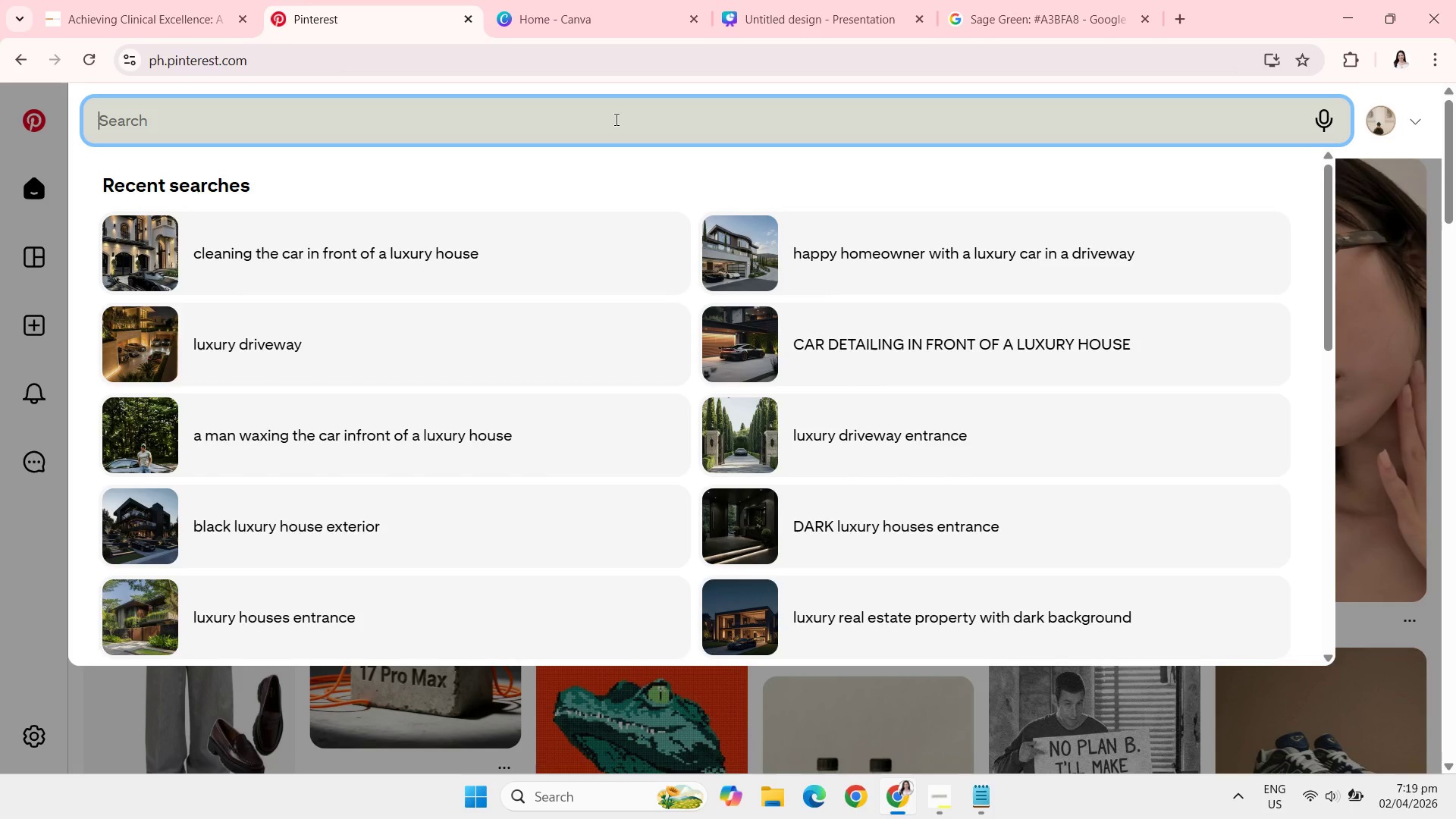 
type(a woman in a meeting)
 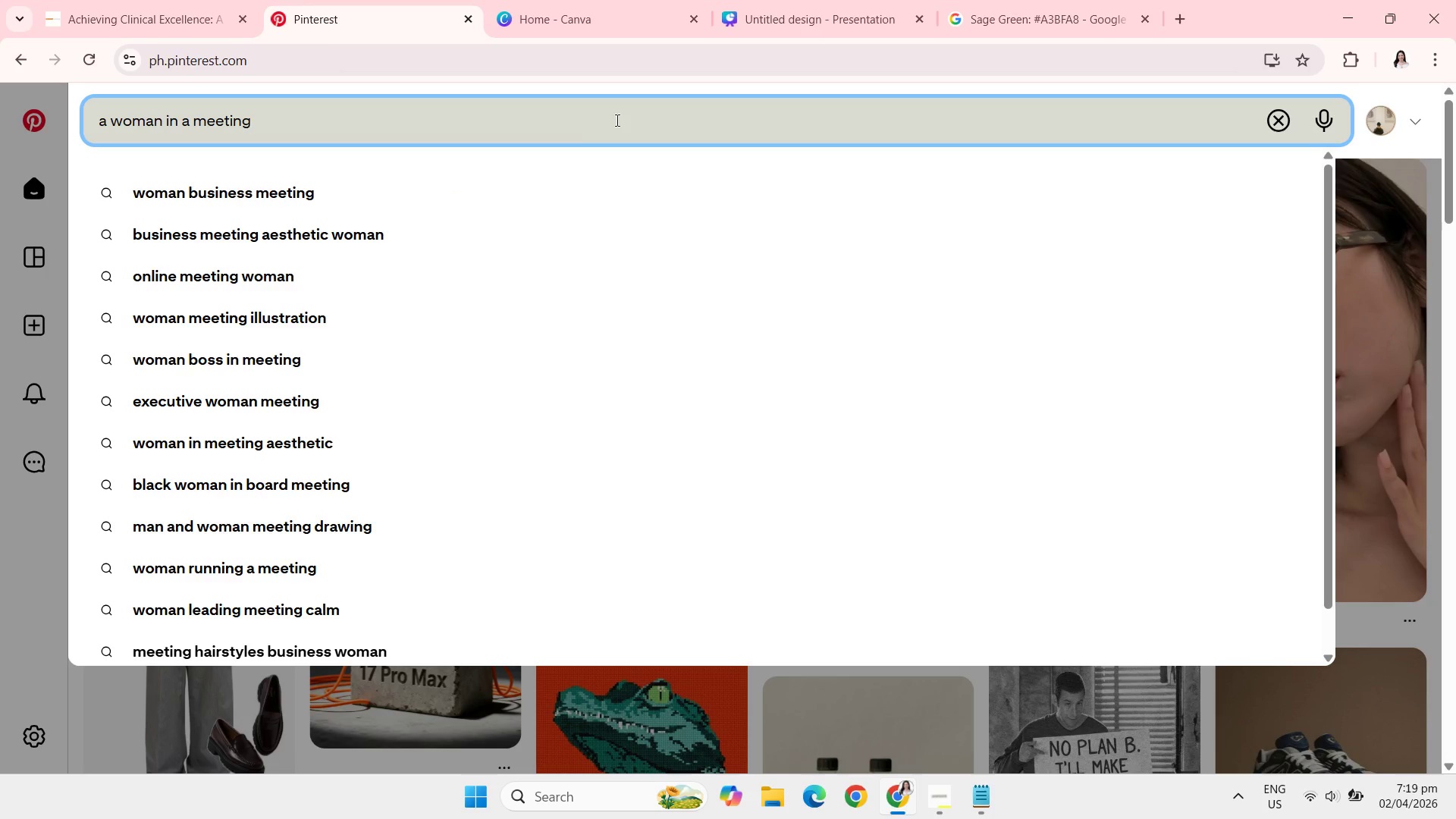 
type( sitting on a cozy h)
key(Backspace)
type(backgournd)
 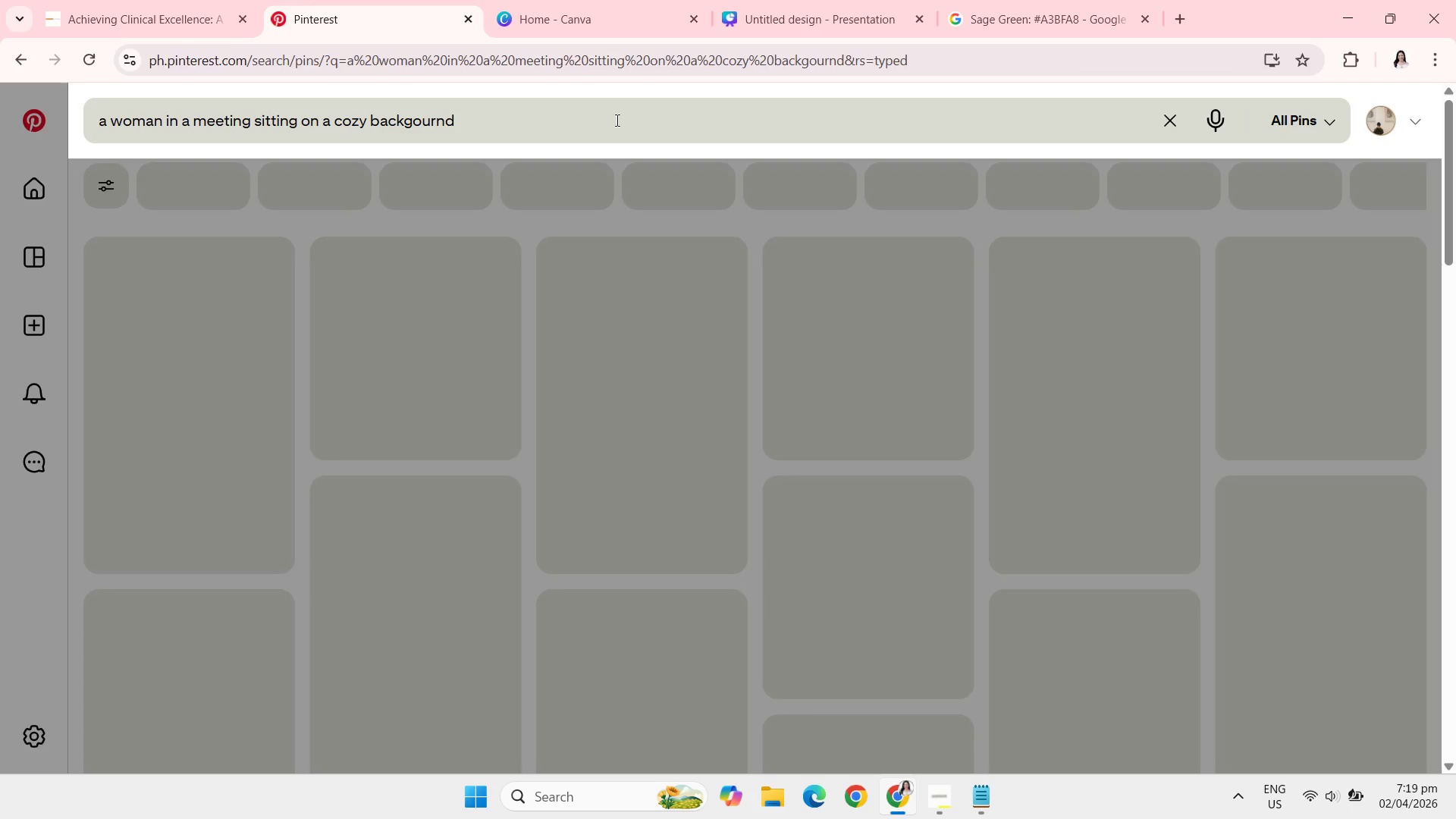 
key(Enter)
 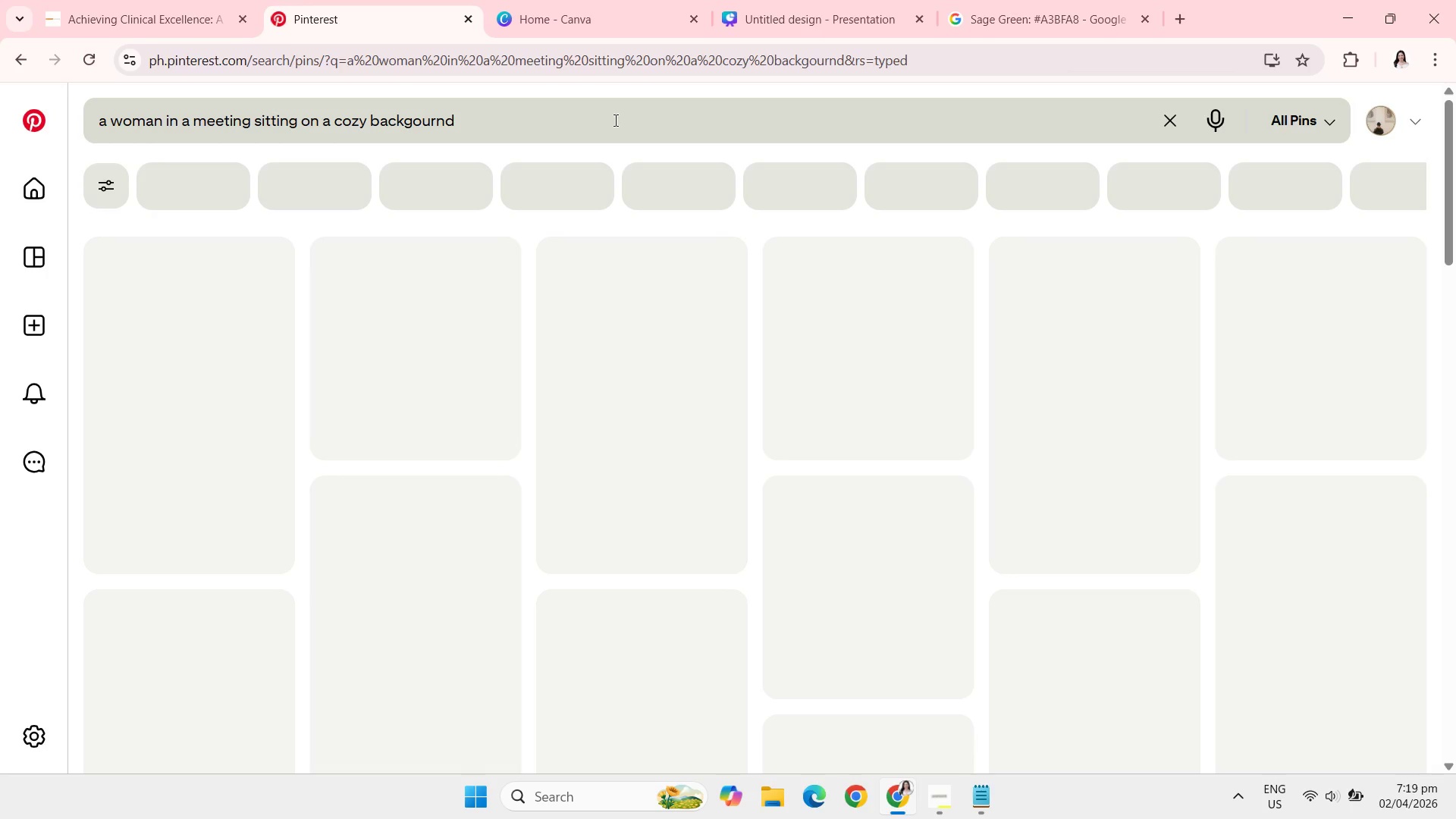 
left_click([614, 120])
 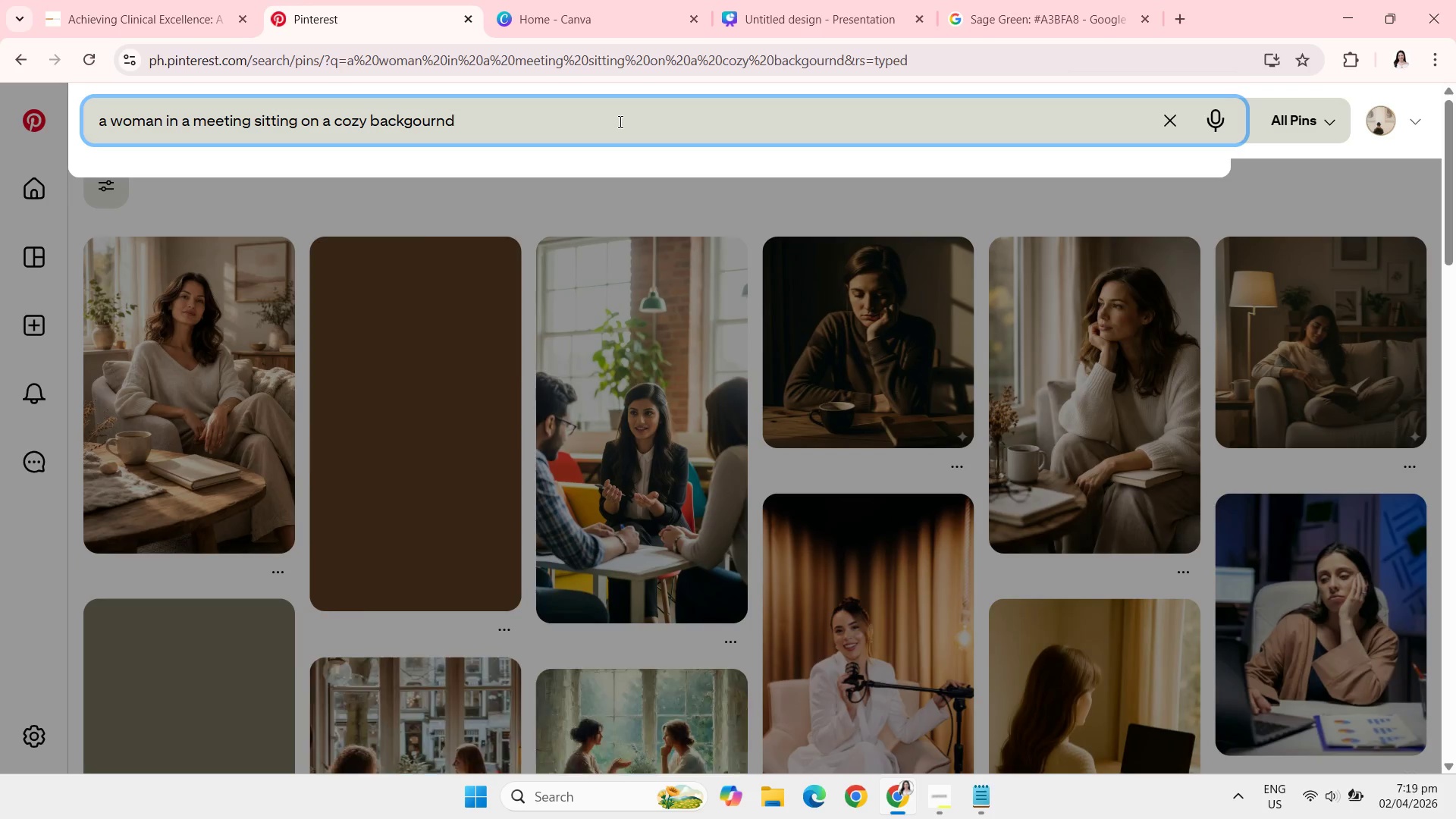 
key(Backspace)
key(Backspace)
key(Backspace)
key(Backspace)
key(Backspace)
key(Backspace)
type(ground)
 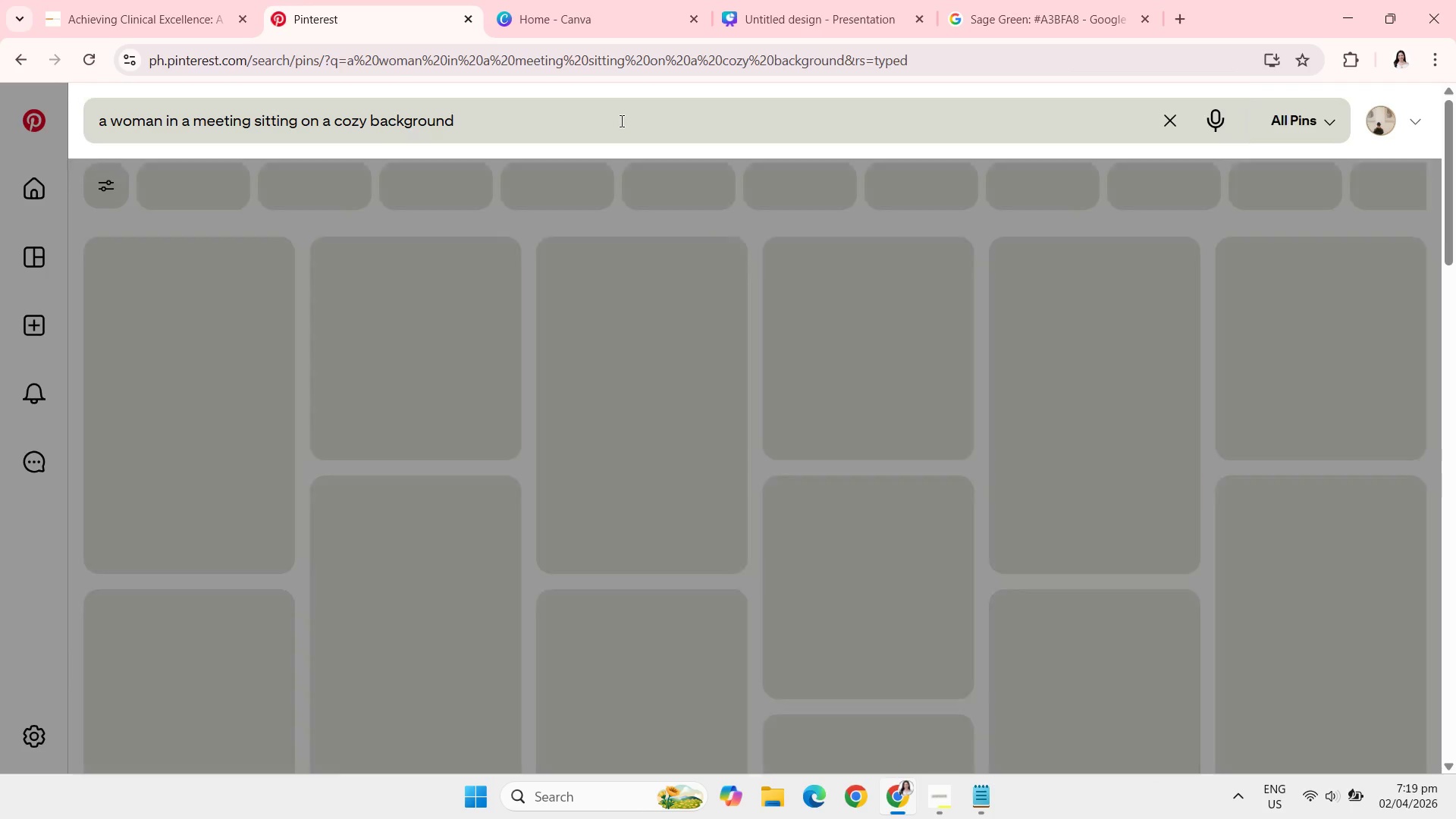 
key(Enter)
 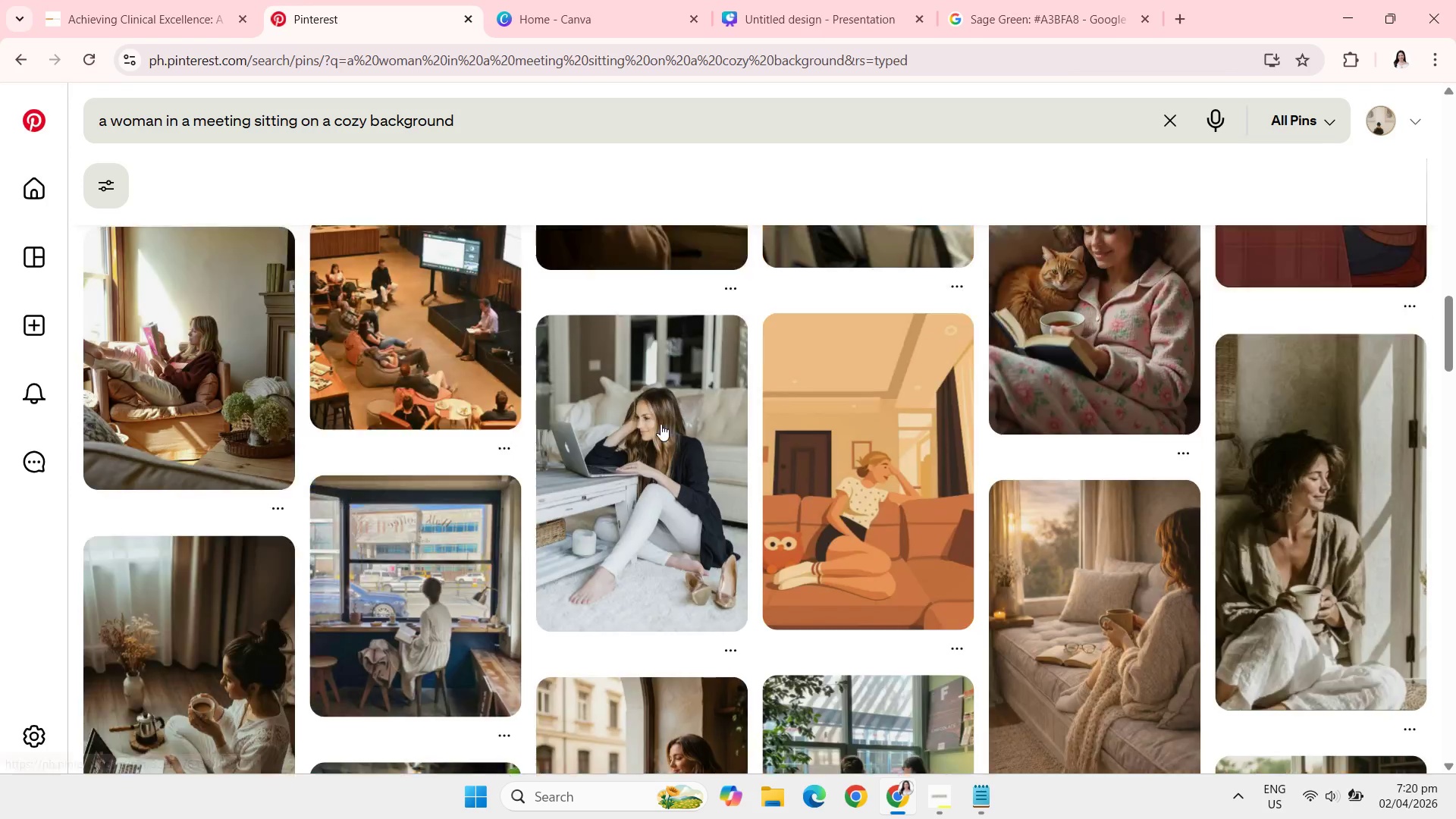 
wait(39.44)
 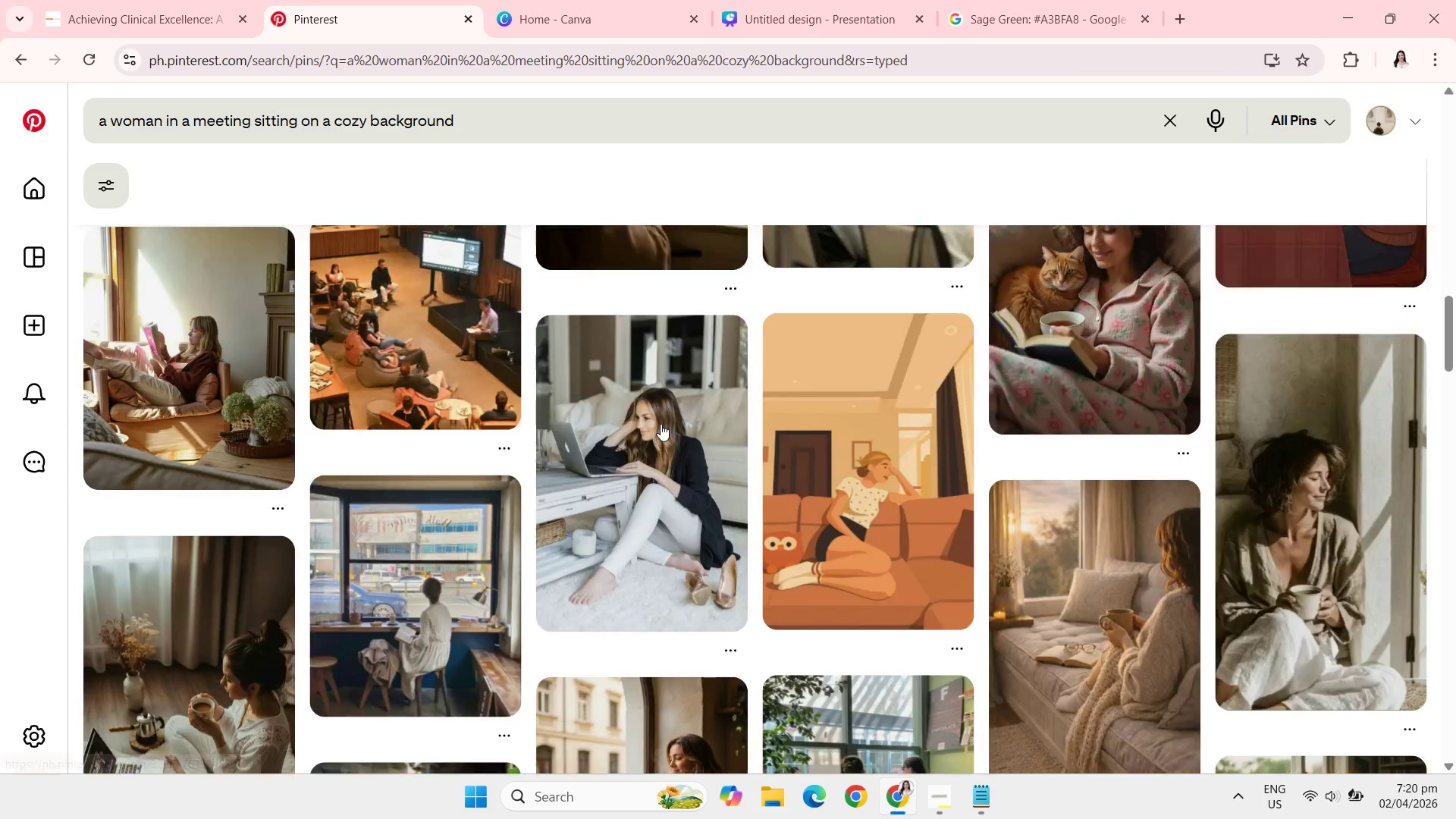 
left_click([1100, 450])
 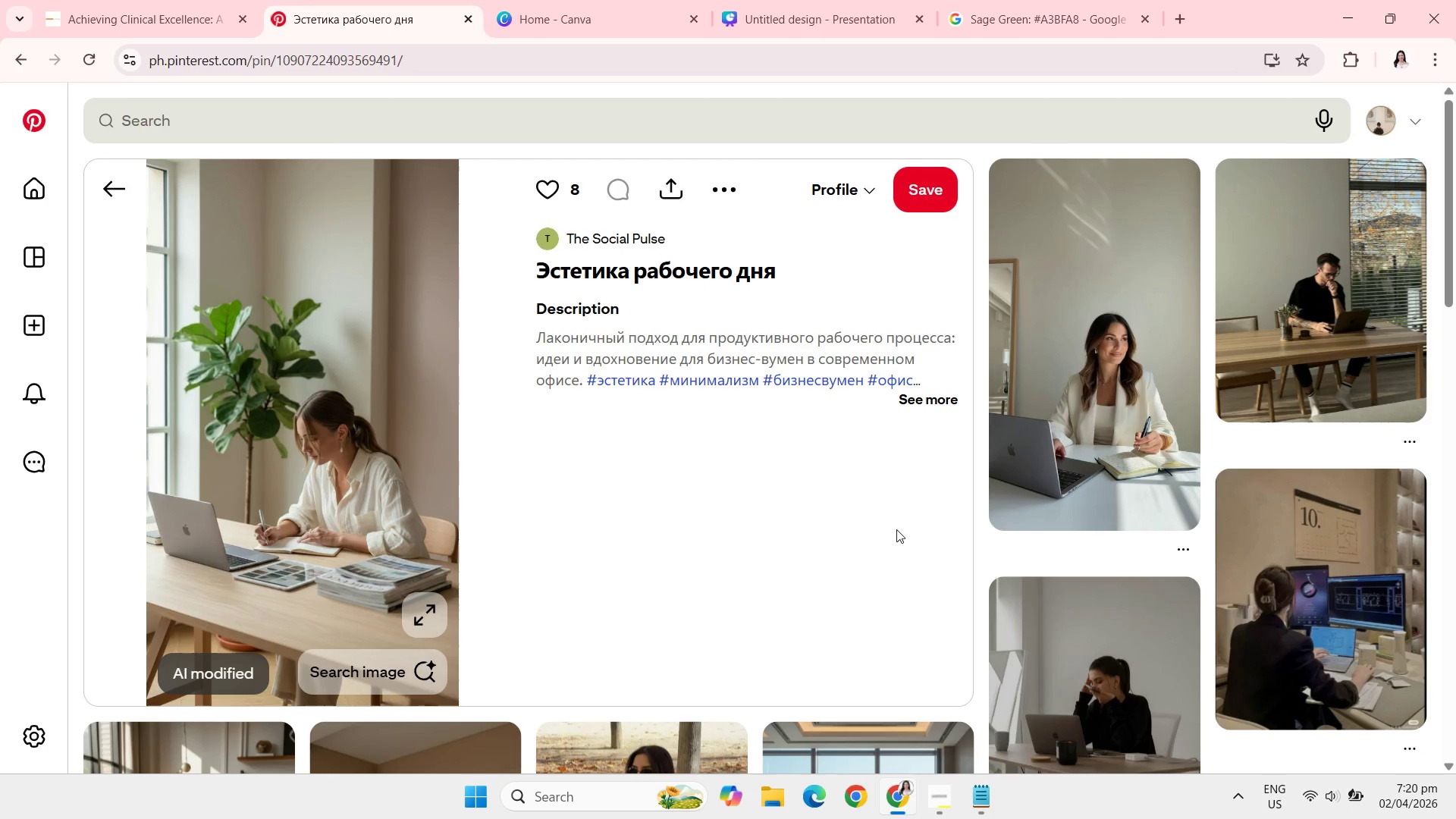 
wait(5.23)
 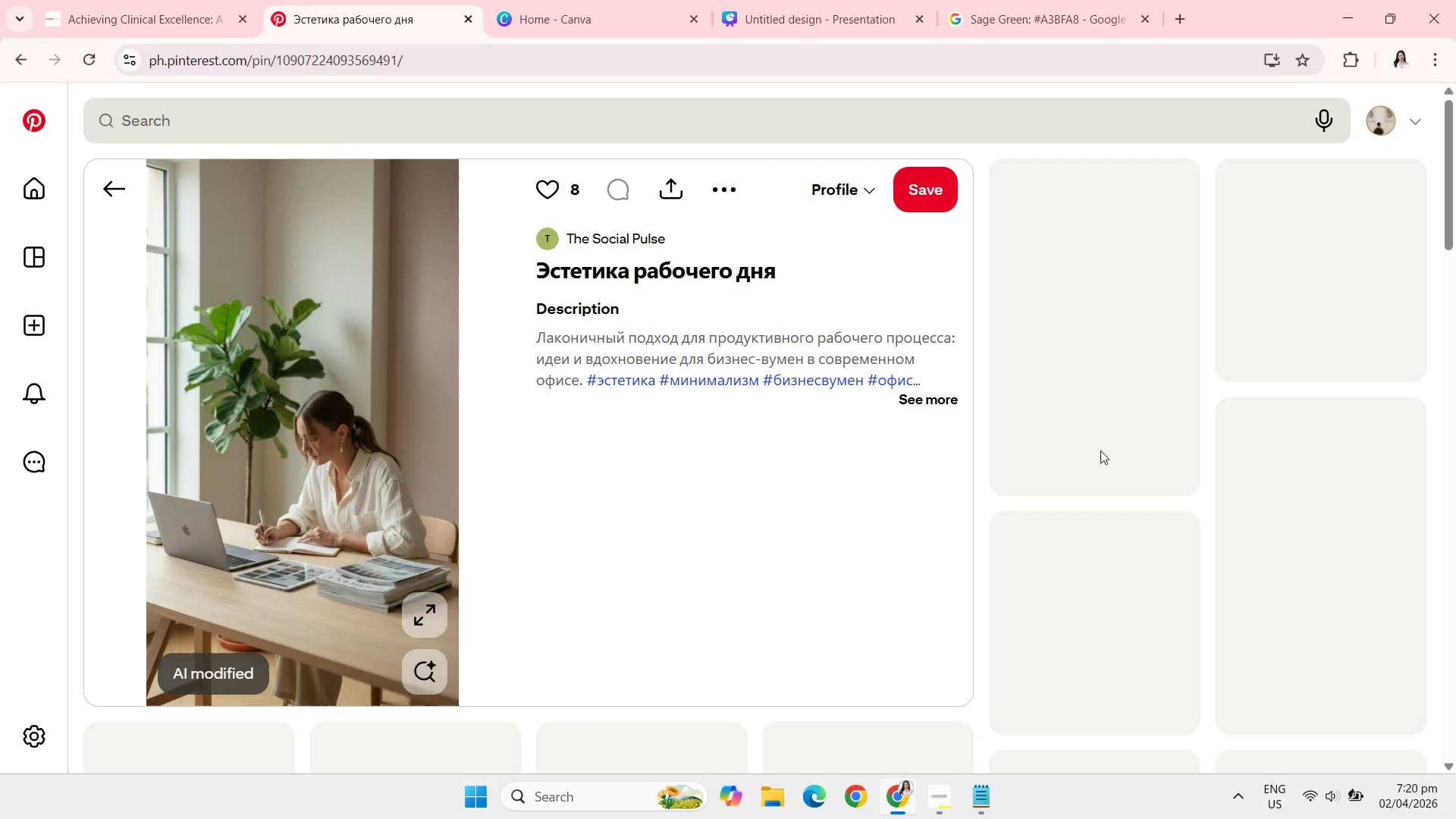 
left_click([1094, 418])
 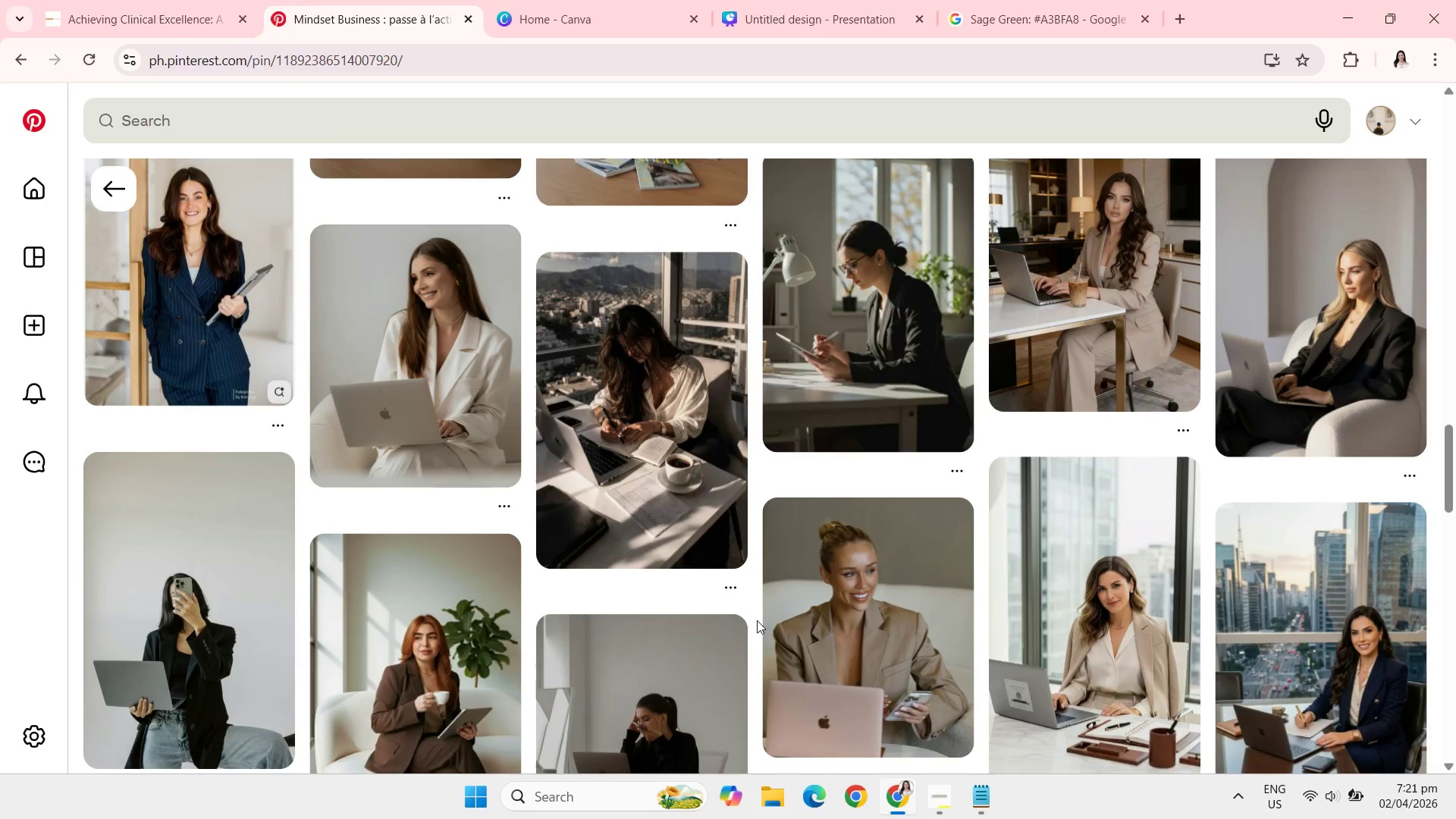 
wait(39.12)
 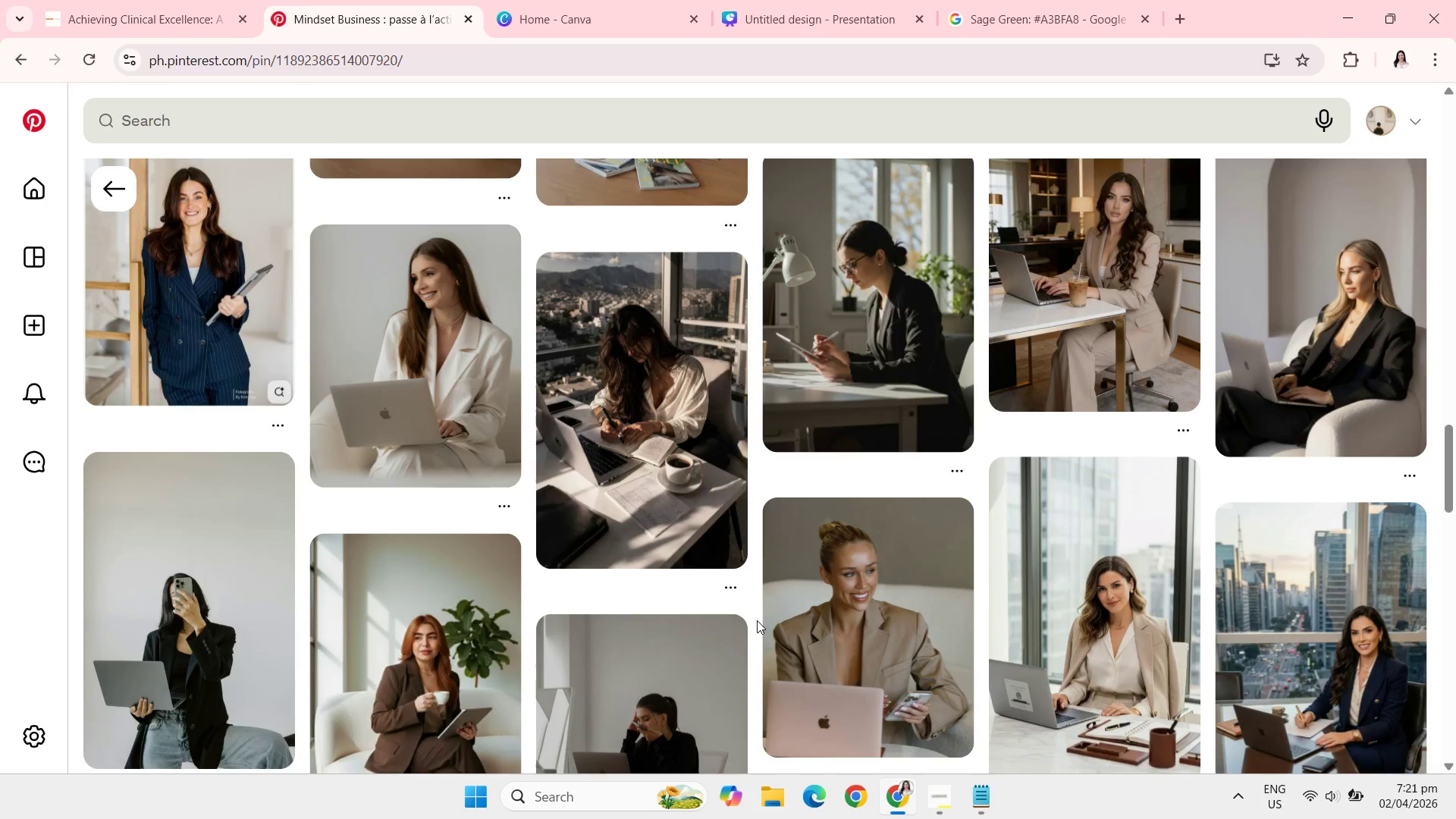 
left_click([677, 414])
 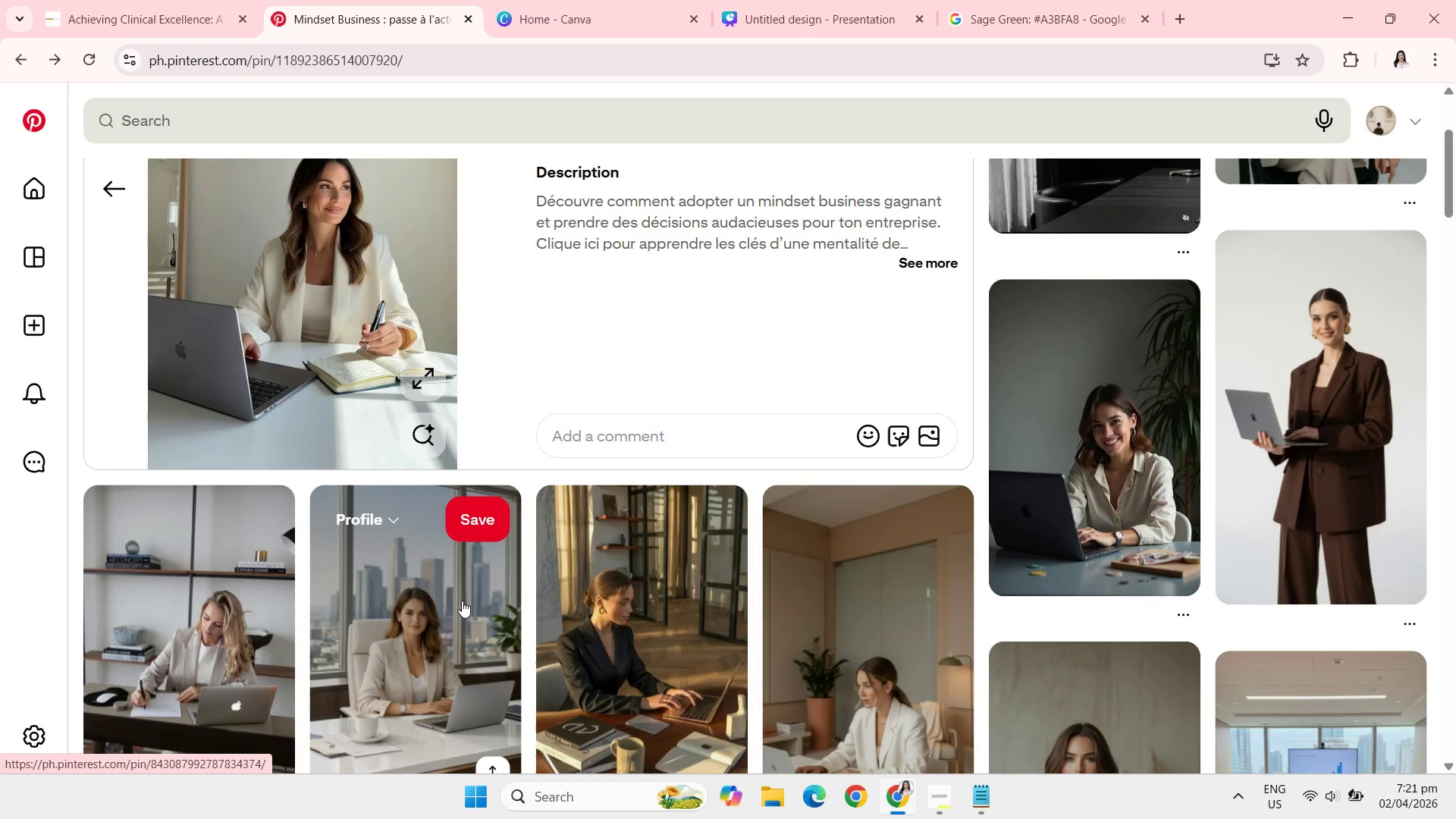 
wait(36.8)
 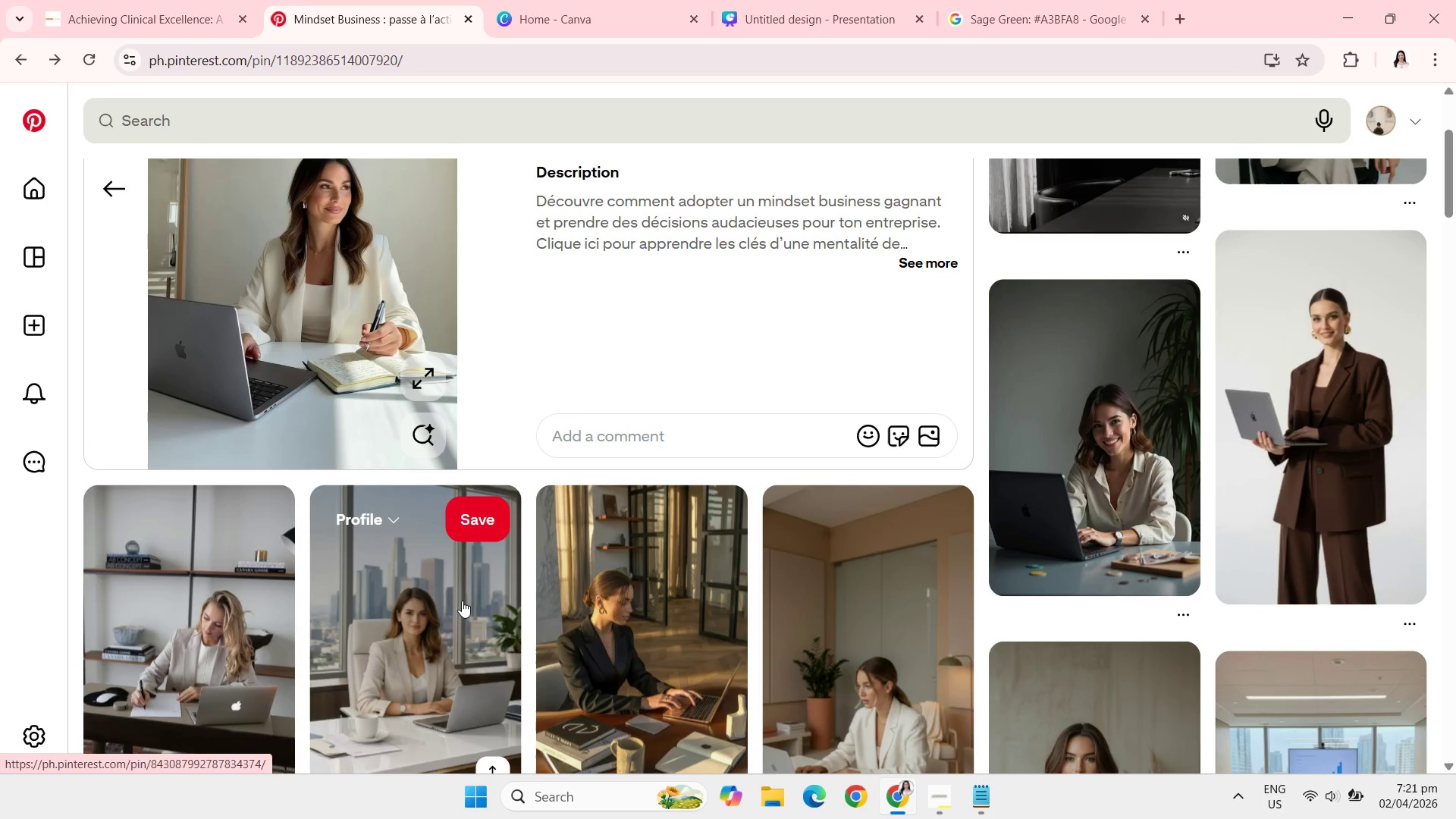 
right_click([358, 496])
 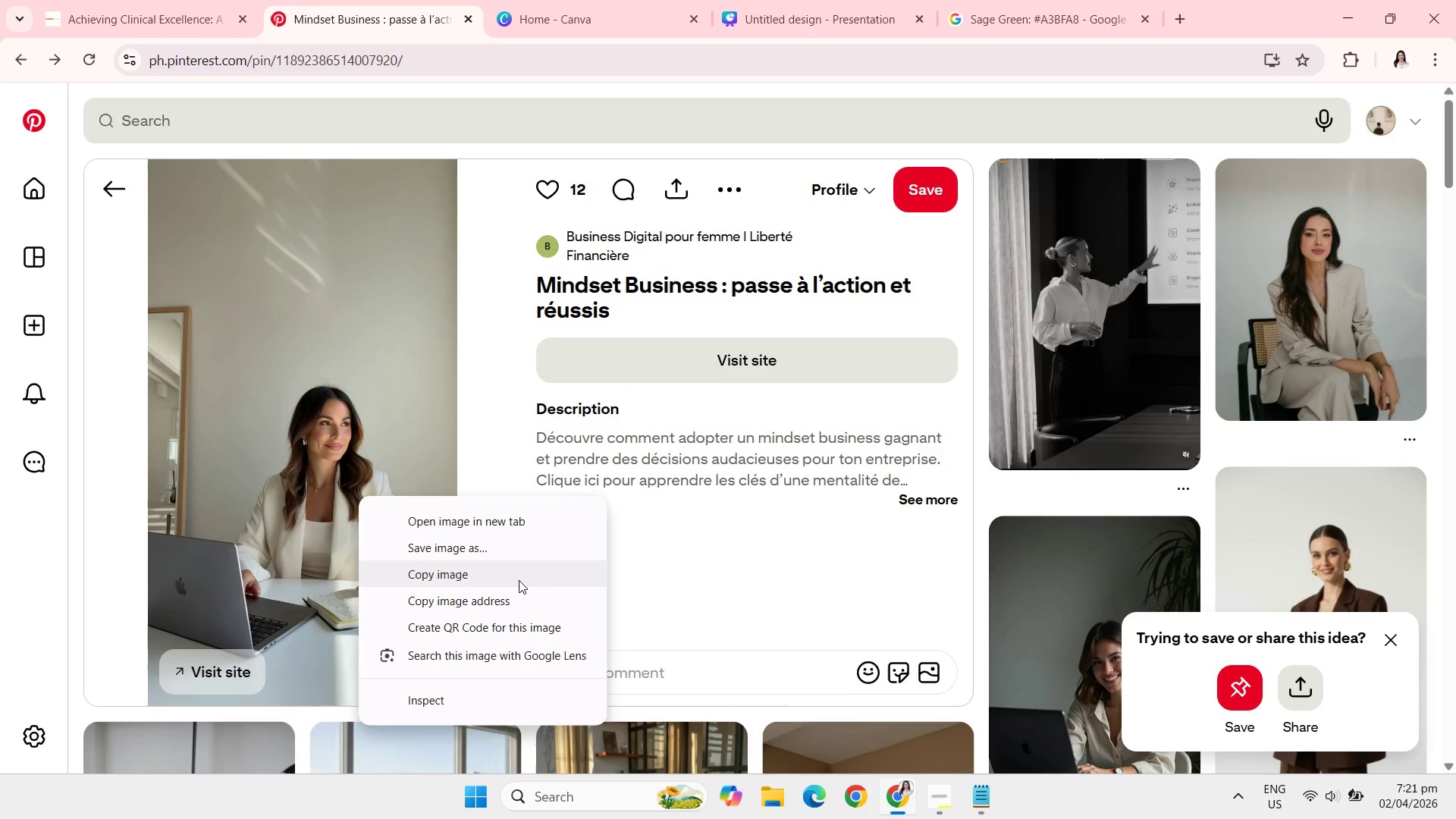 
left_click([519, 580])
 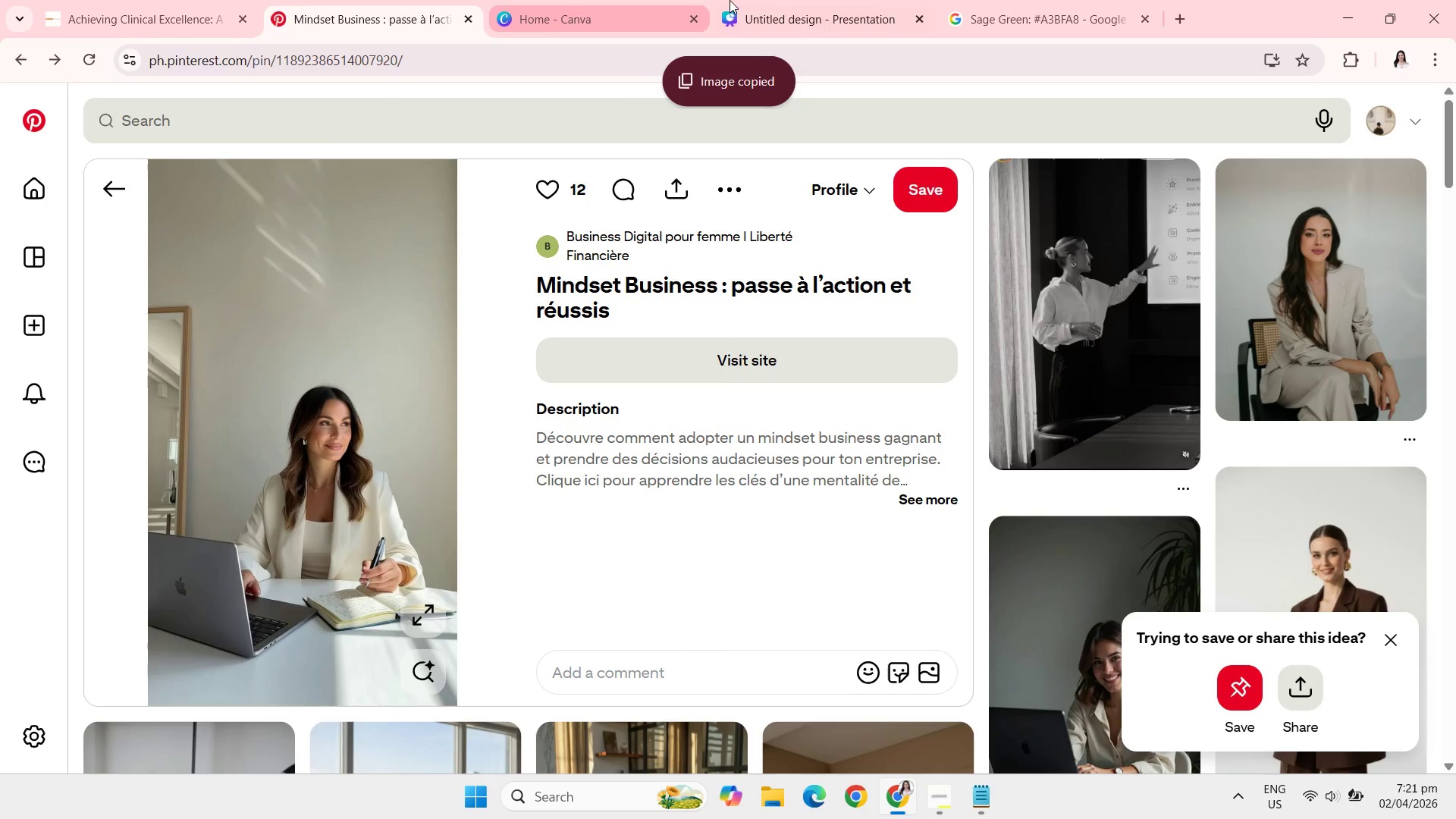 
left_click([778, 0])
 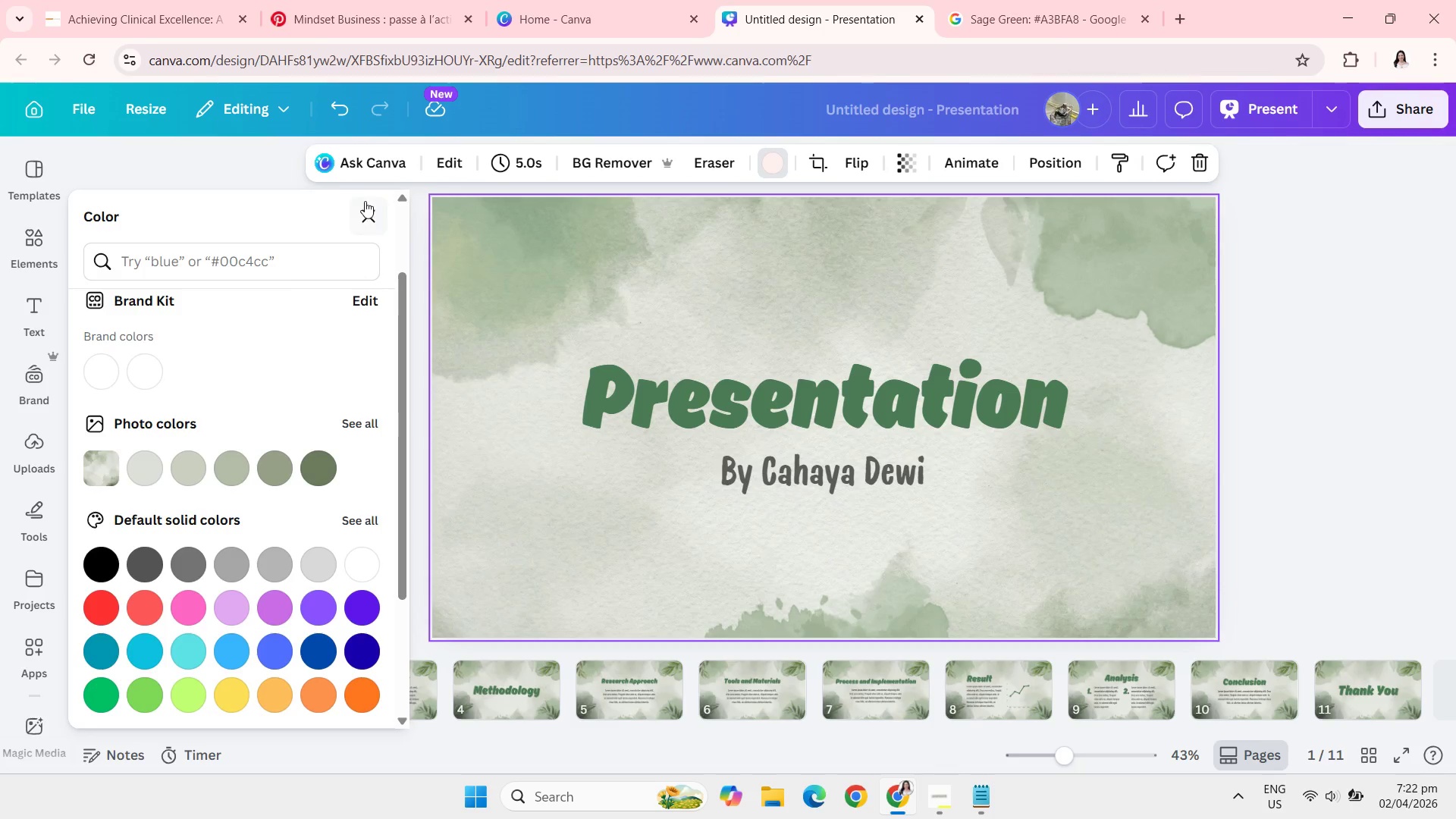 
left_click([366, 212])
 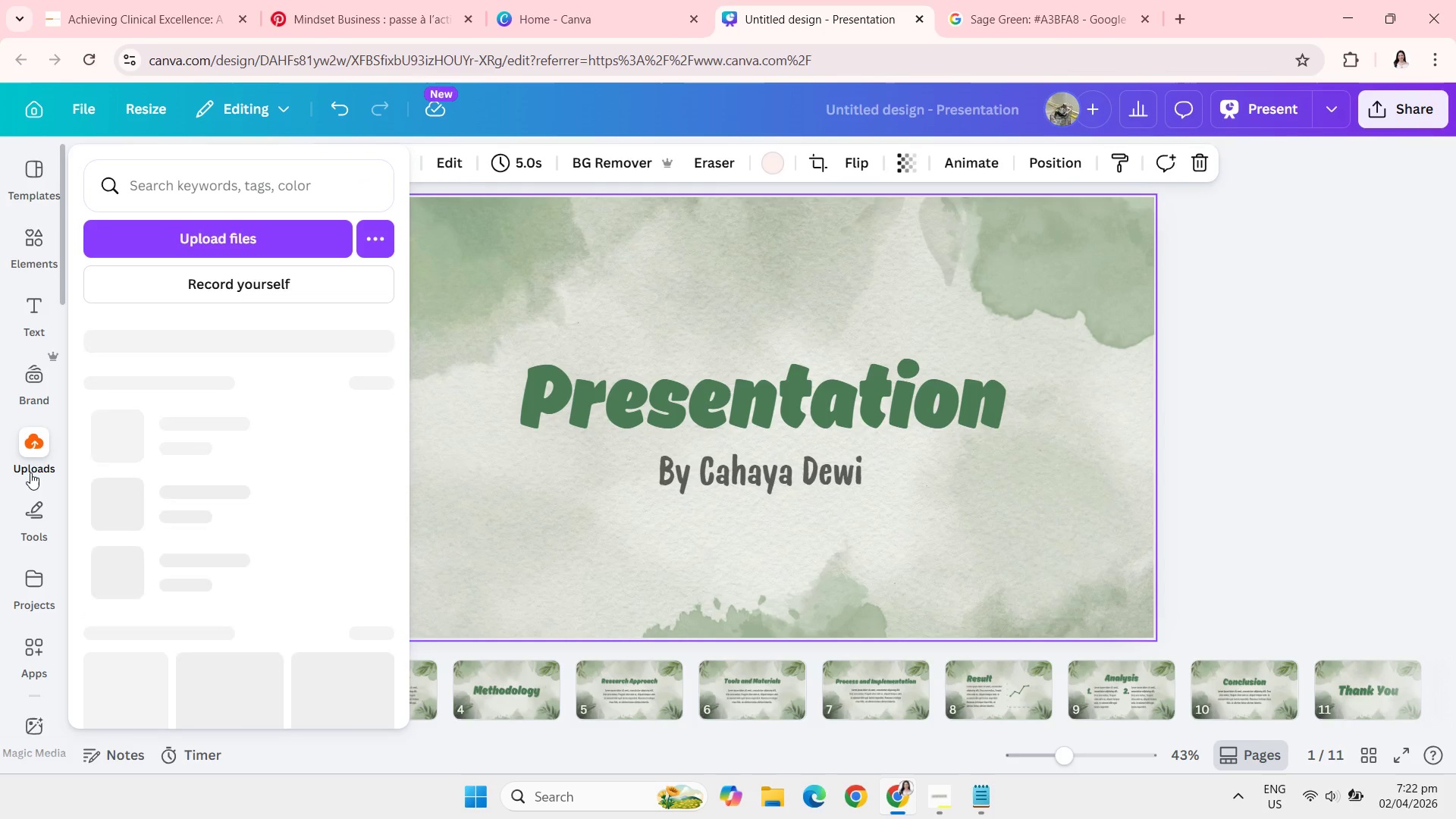 
left_click([30, 472])
 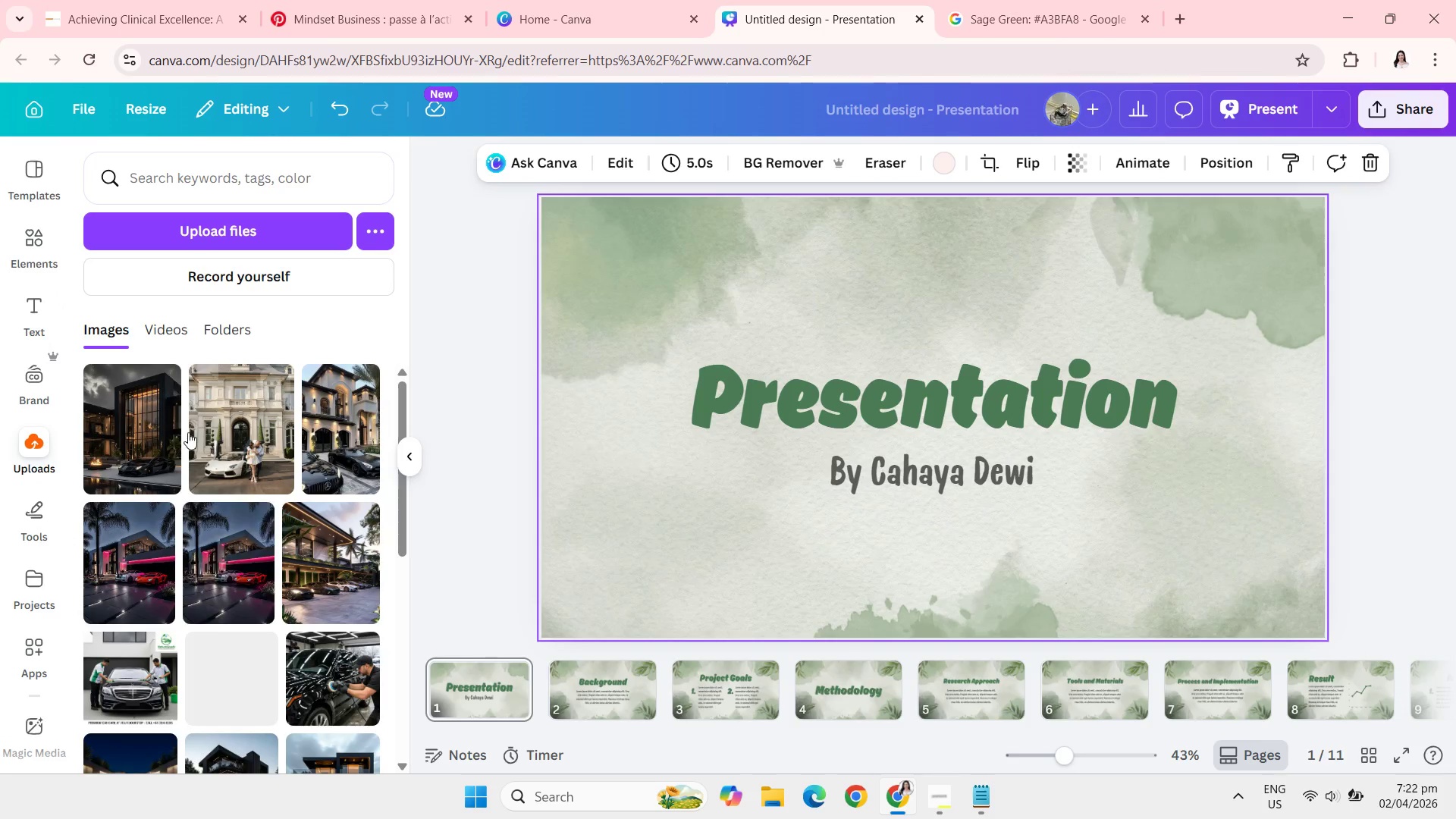 
key(Control+V)
 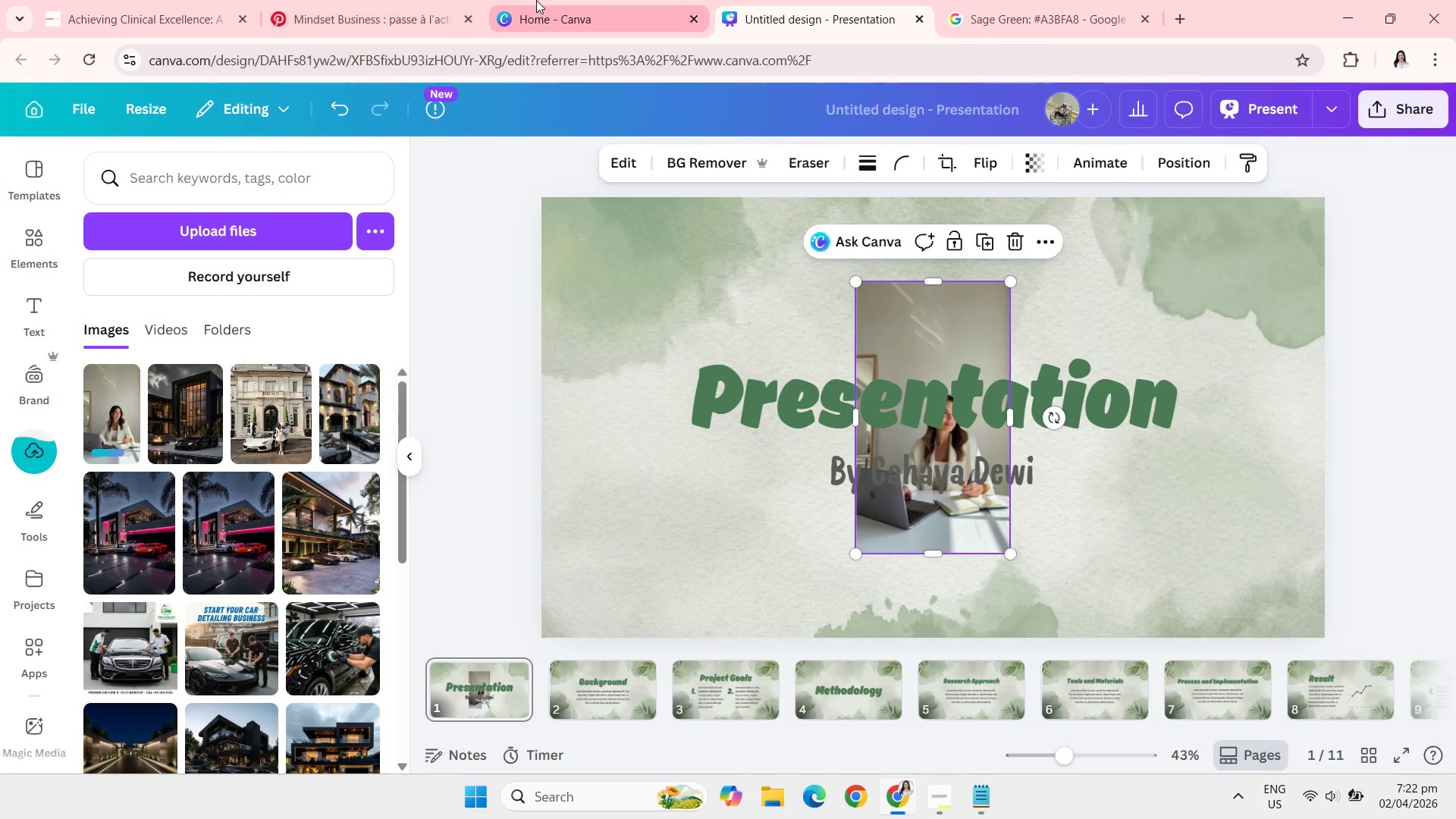 
left_click([398, 0])
 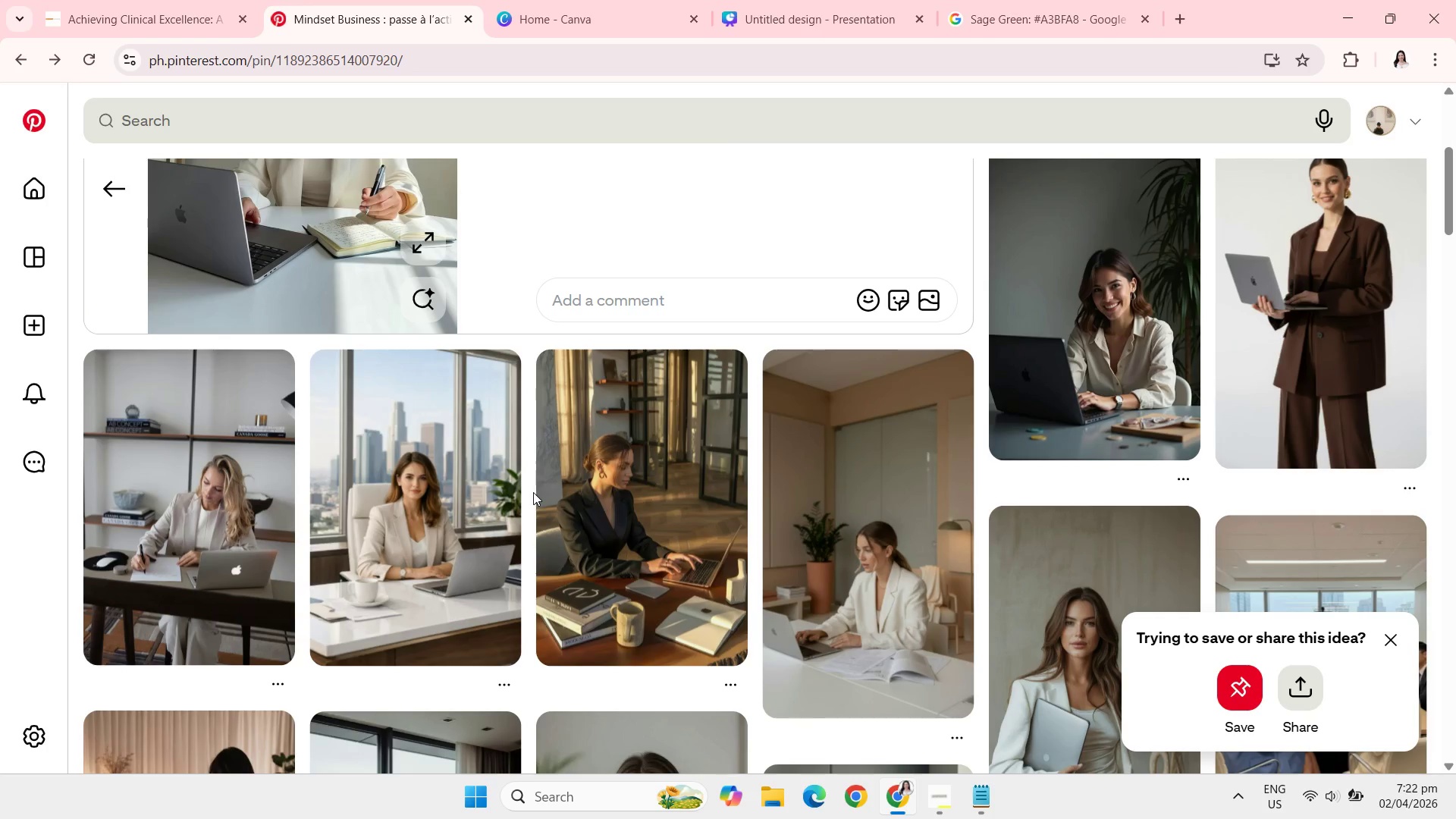 
wait(8.41)
 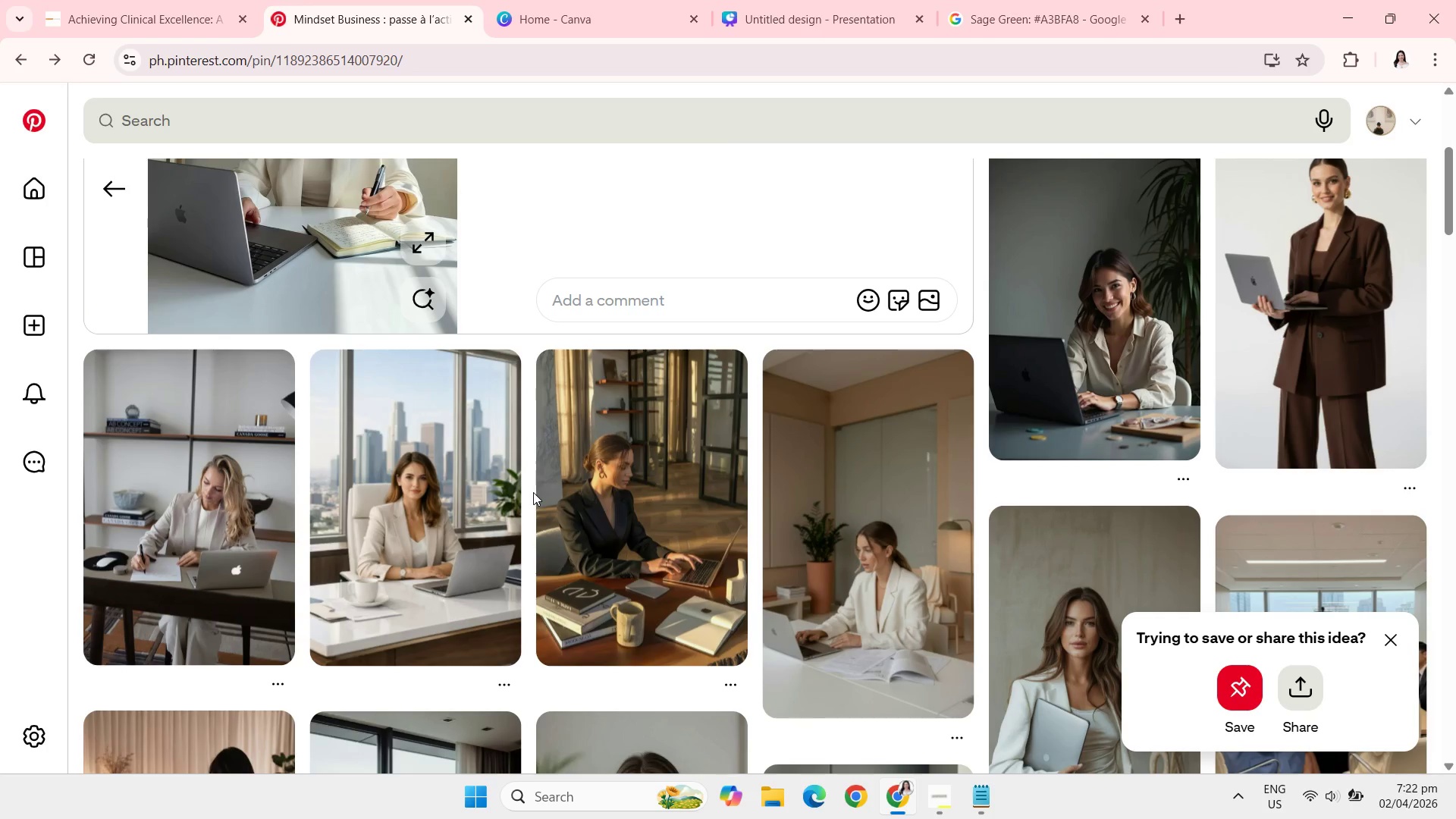 
left_click([103, 190])
 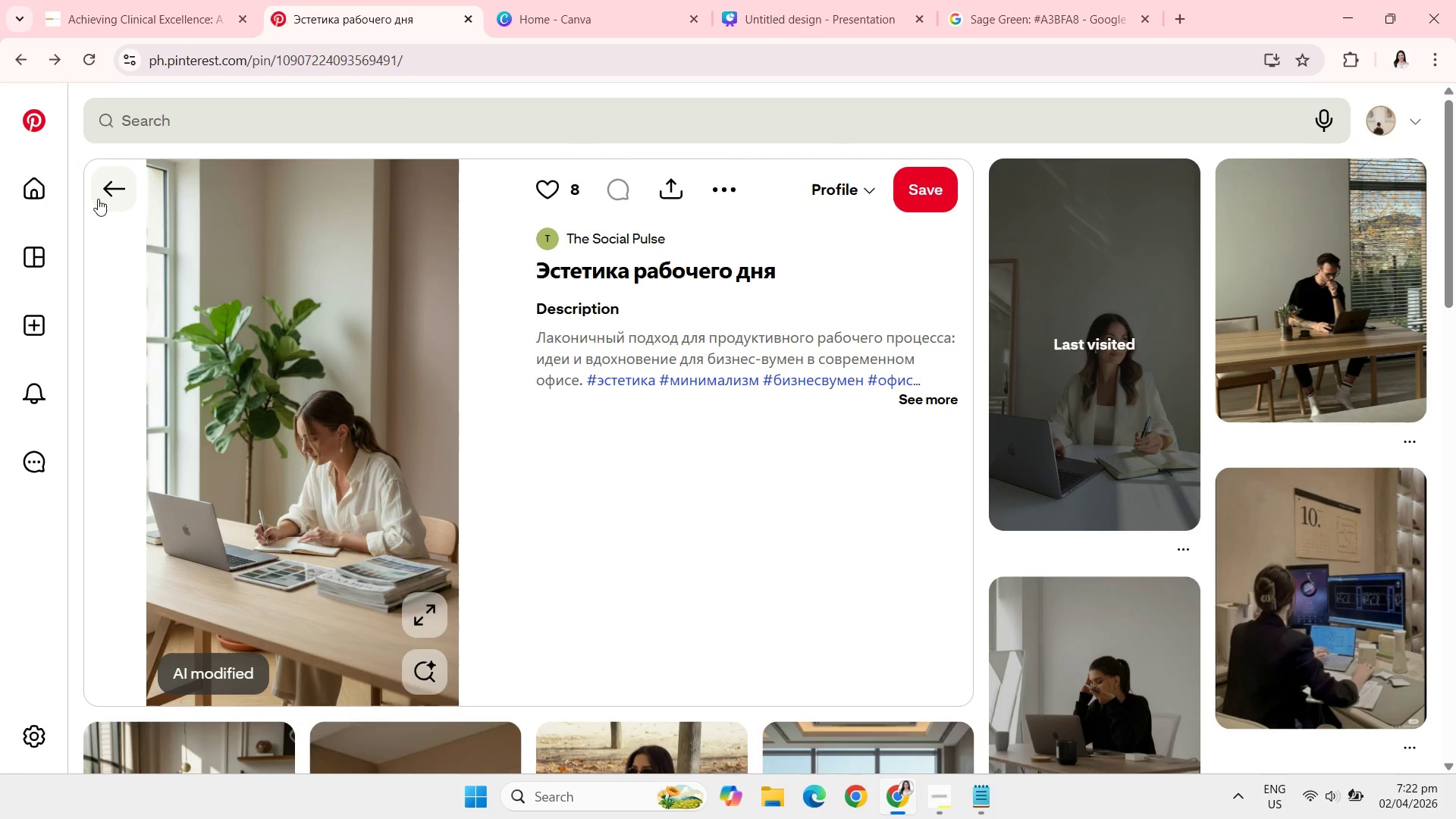 
left_click([101, 197])
 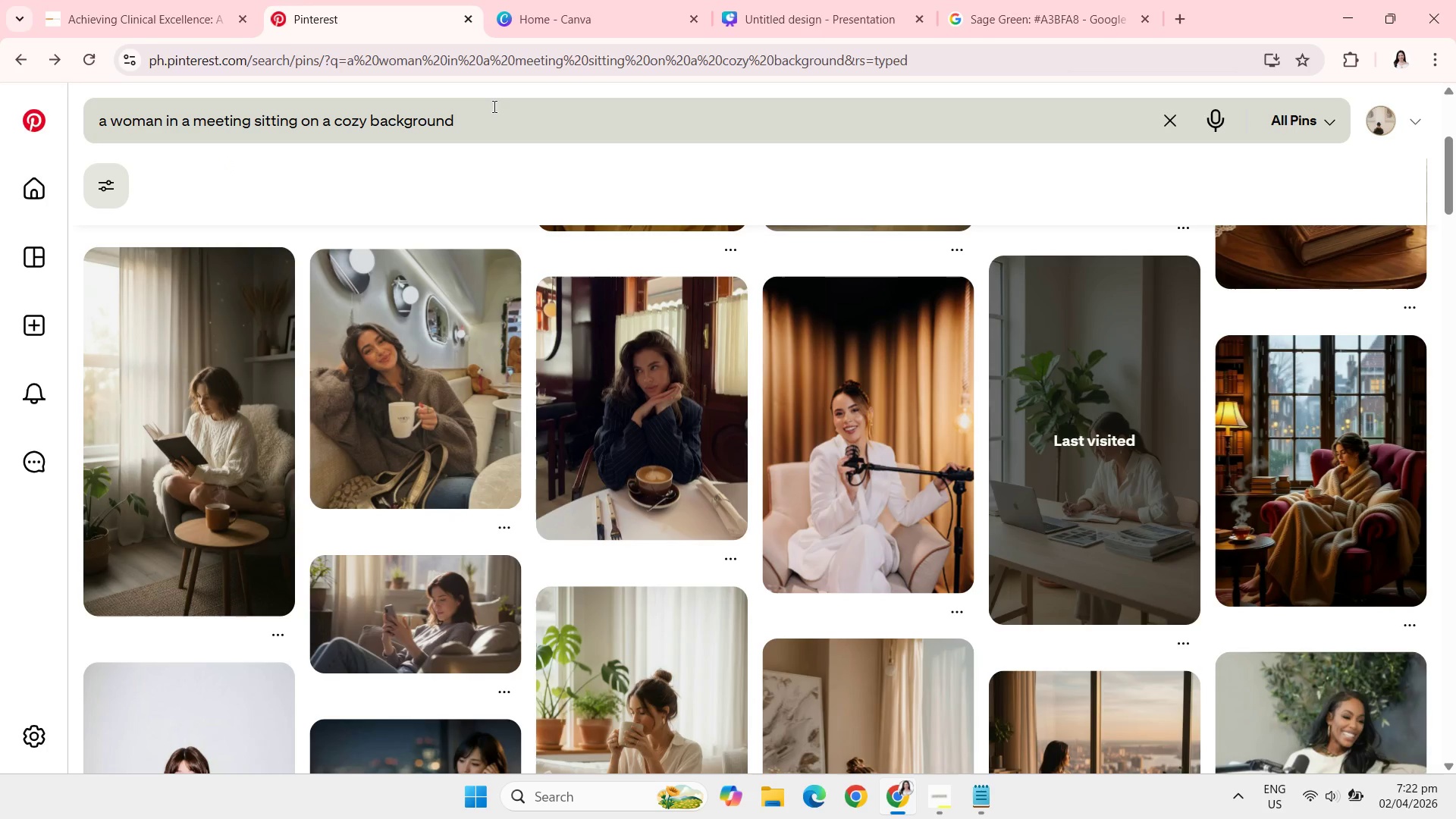 
left_click([493, 118])
 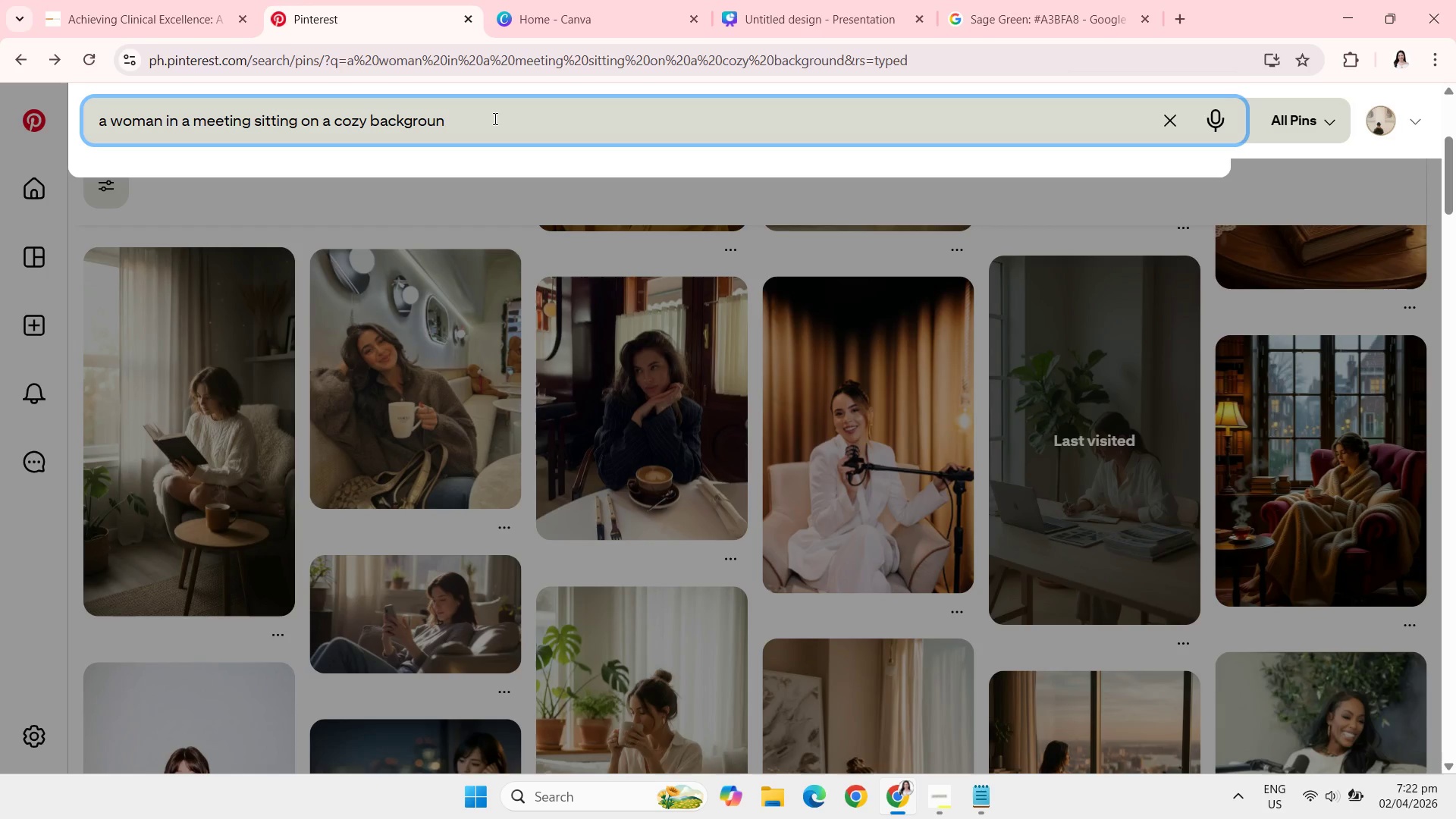 
hold_key(key=Backspace, duration=1.47)
 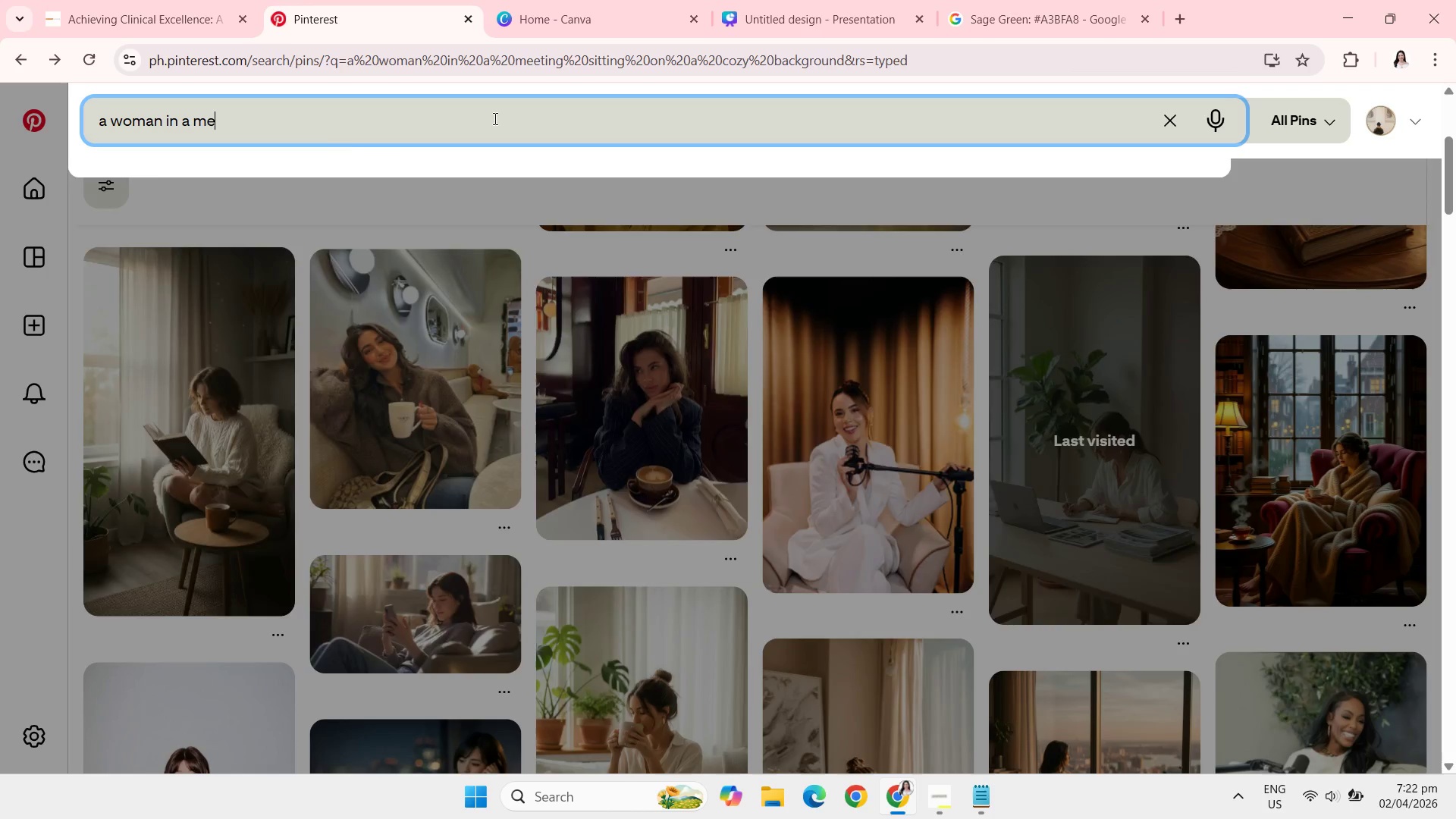 
key(Backspace)
key(Backspace)
key(Backspace)
key(Backspace)
key(Backspace)
key(Backspace)
key(Backspace)
type(n a virtual)
key(Backspace)
key(Backspace)
key(Backspace)
key(Backspace)
key(Backspace)
key(Backspace)
key(Backspace)
key(Backspace)
key(Backspace)
key(Backspace)
key(Backspace)
key(Backspace)
type(that is sitting in a chair with a laptop in fornt)
key(Backspace)
key(Backspace)
key(Backspace)
key(Backspace)
type(ront of her )
 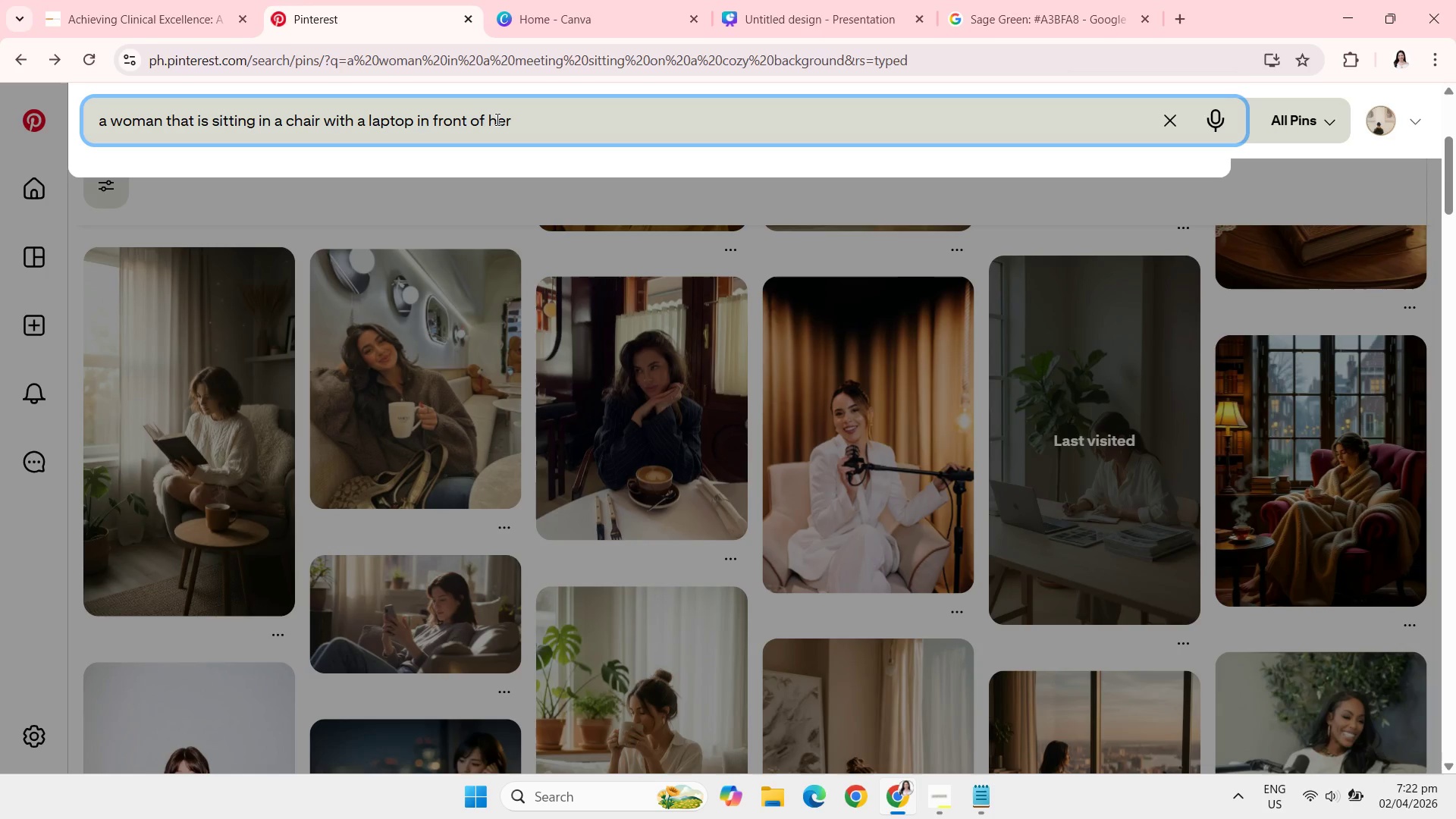 
type(h)
key(Backspace)
type(table with a cozy background)
 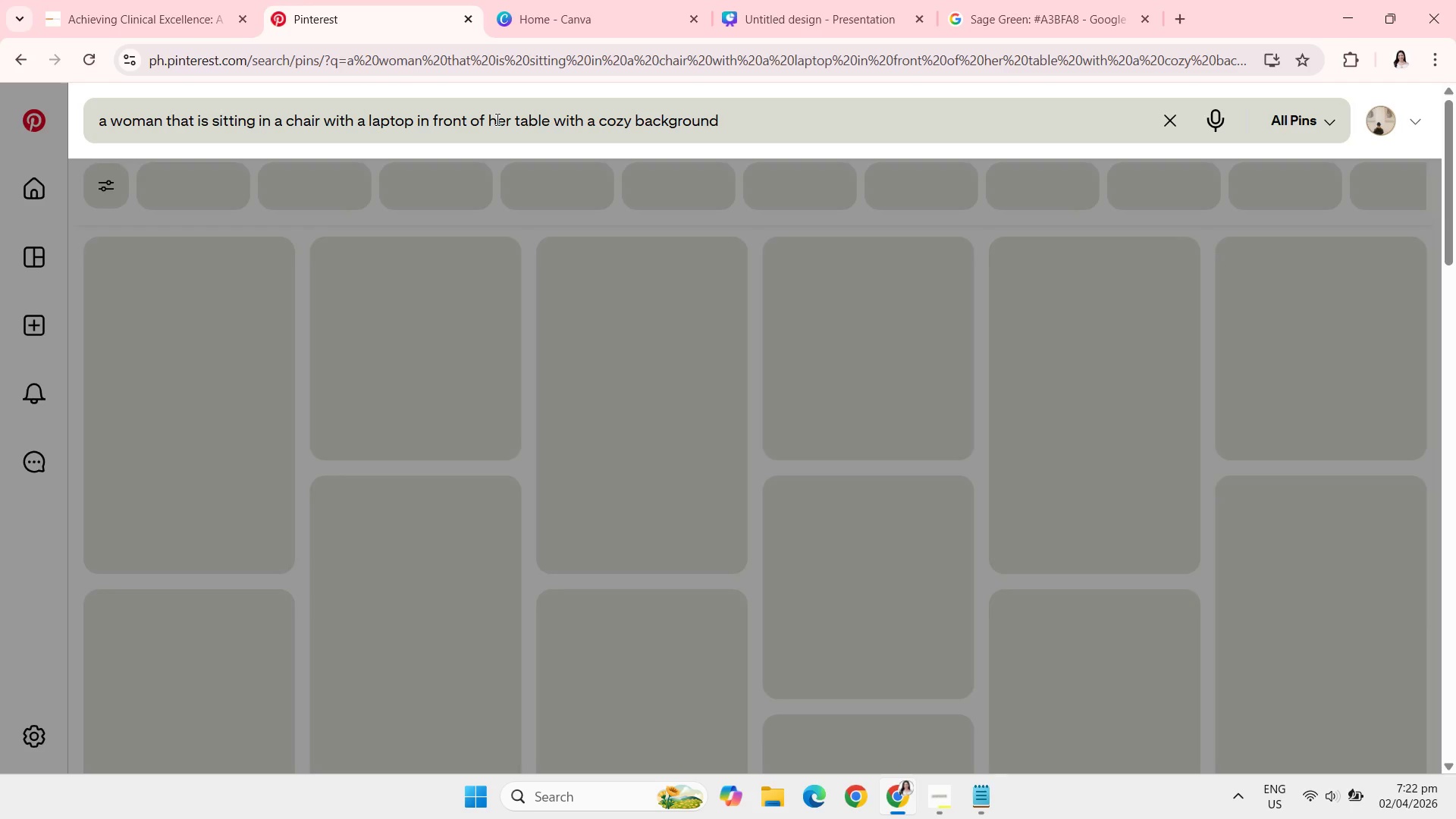 
key(Enter)
 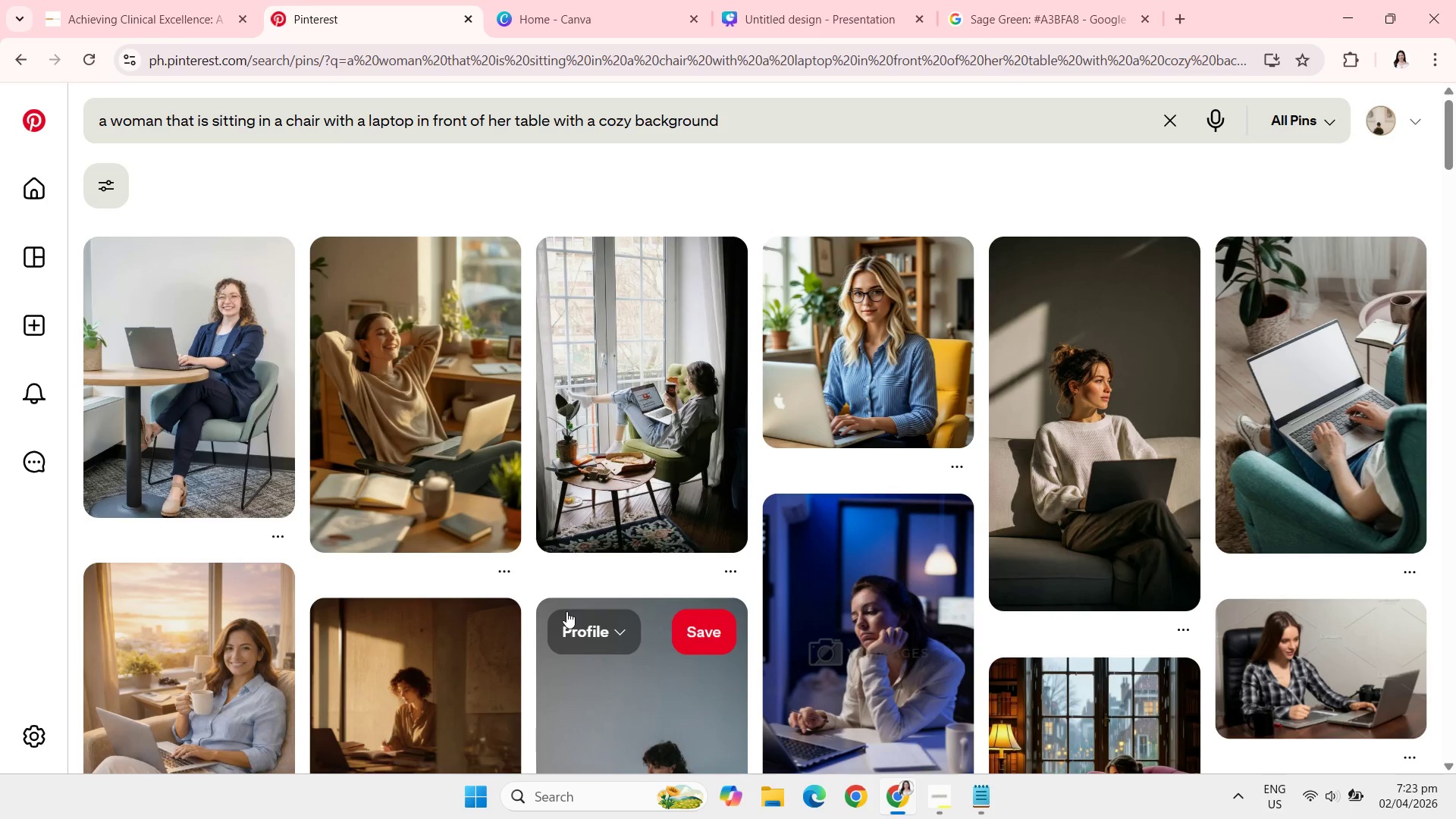 
wait(60.94)
 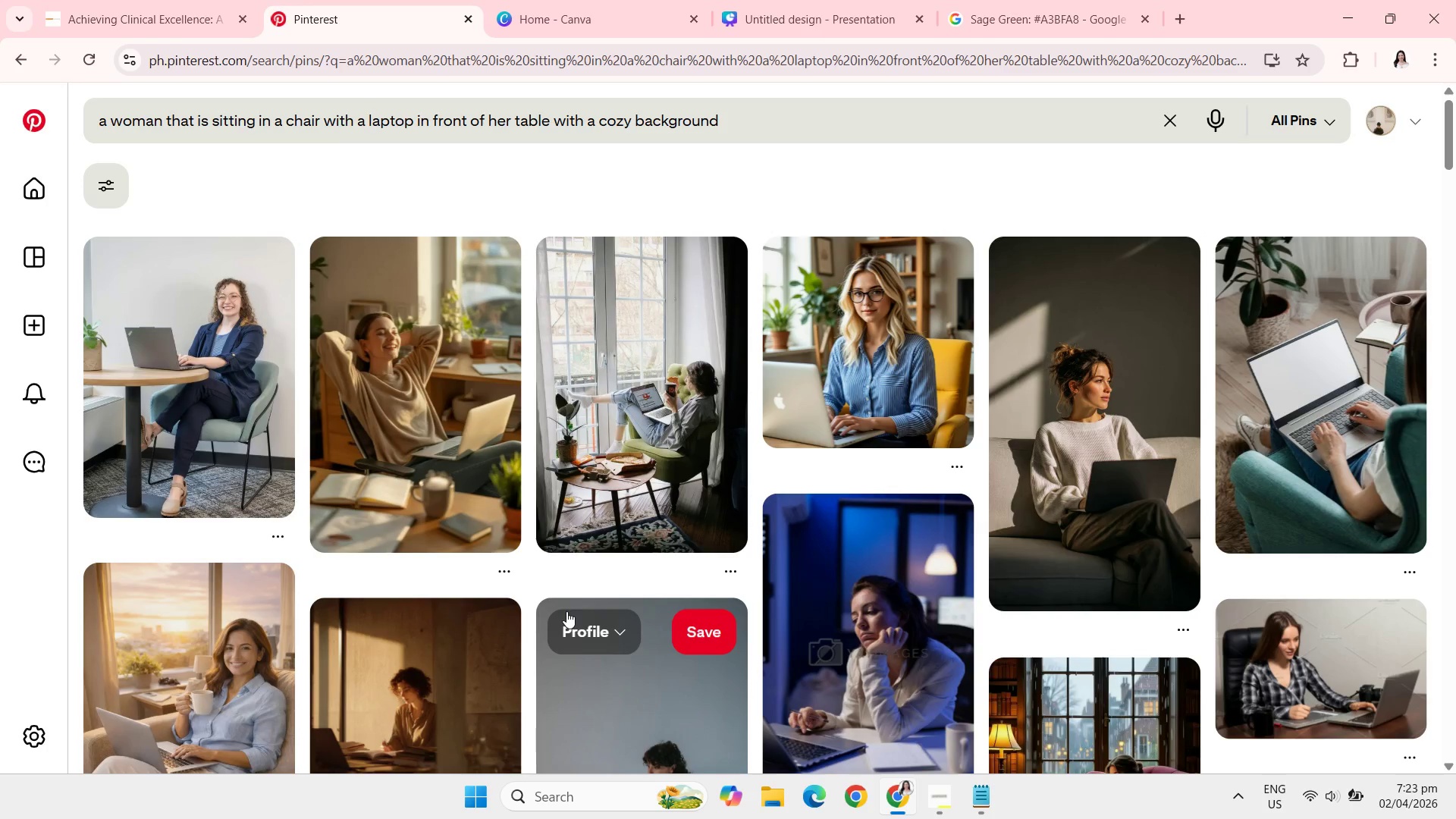 
left_click([413, 369])
 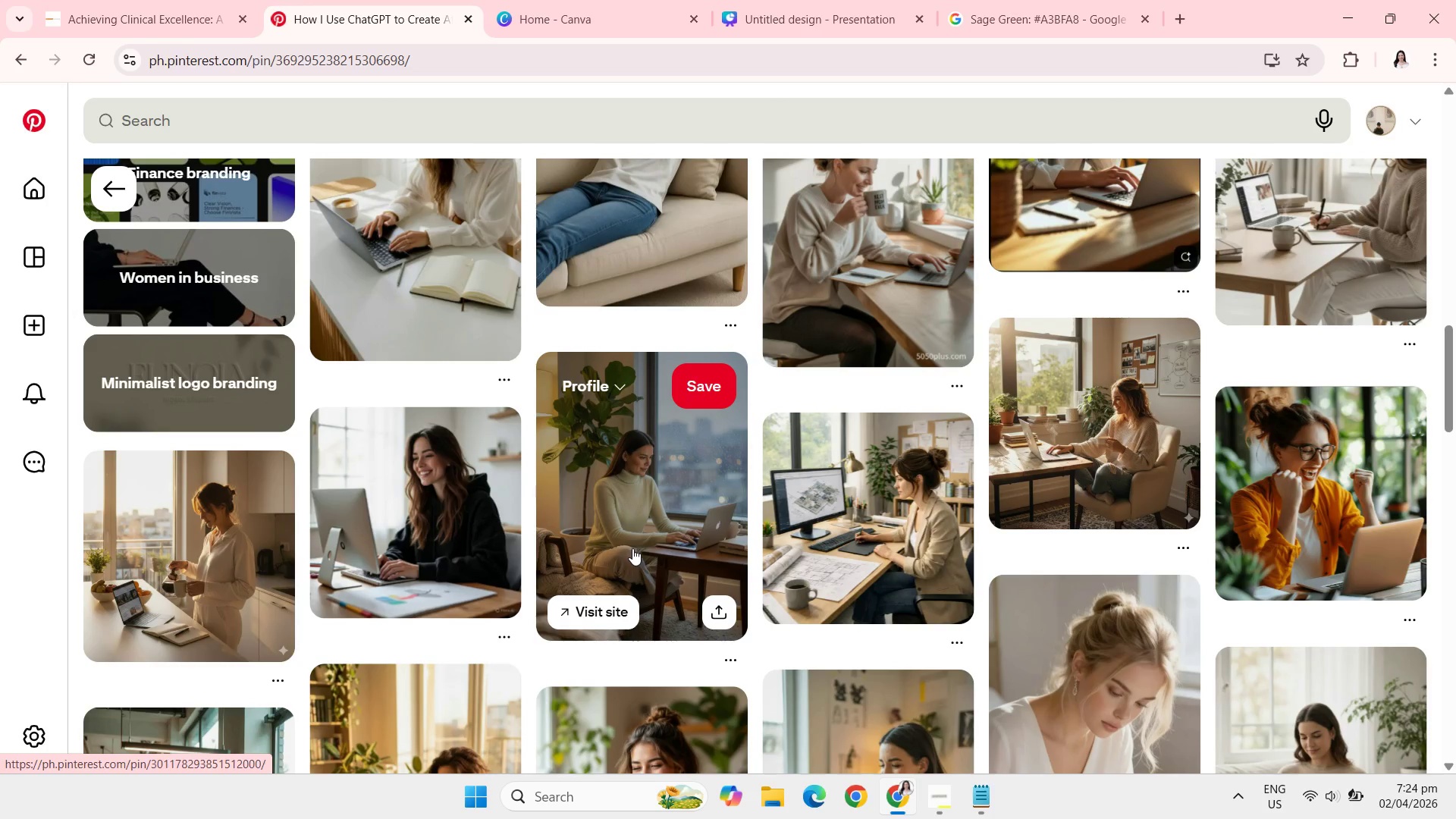 
wait(46.45)
 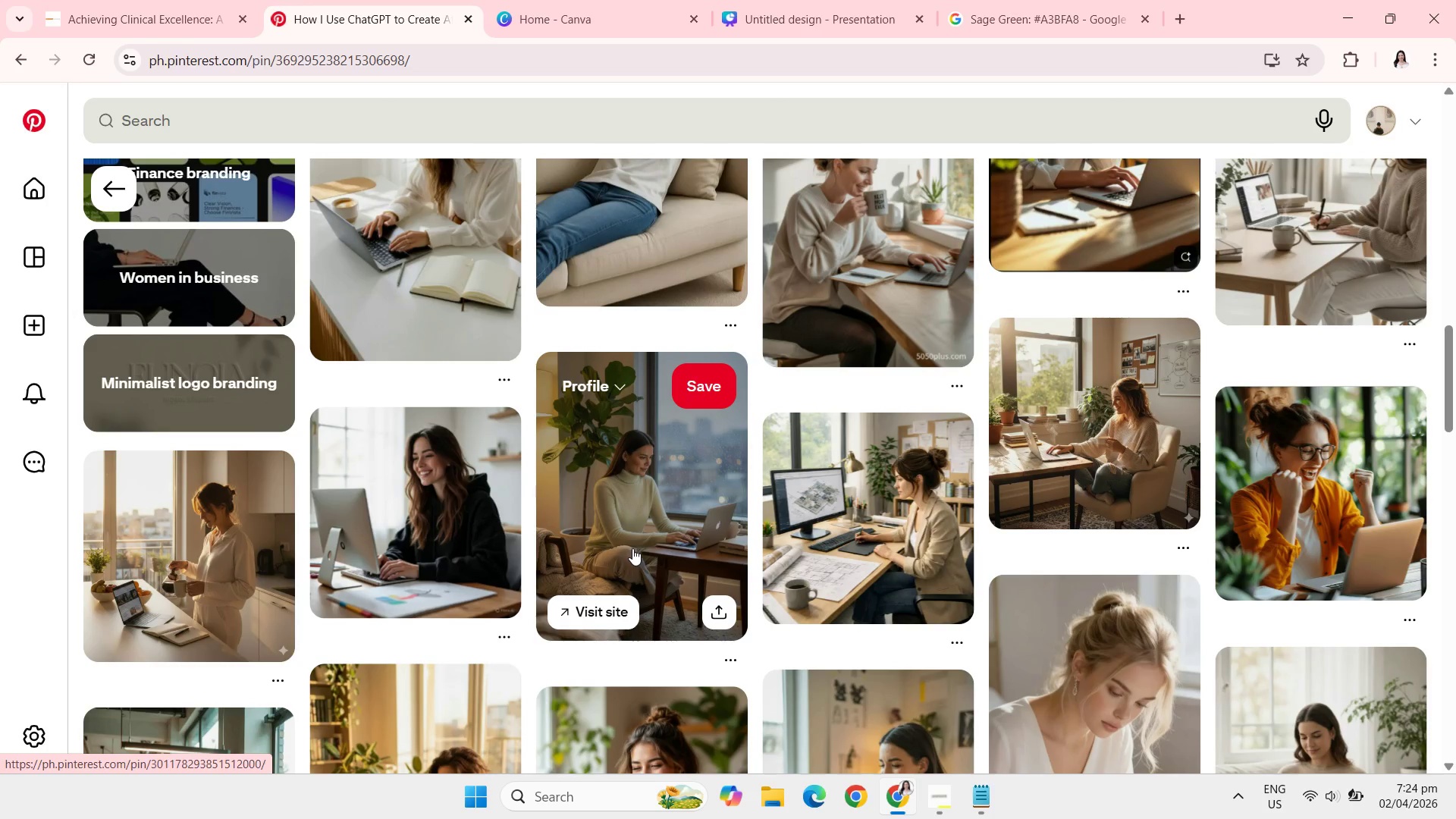 
left_click([479, 554])
 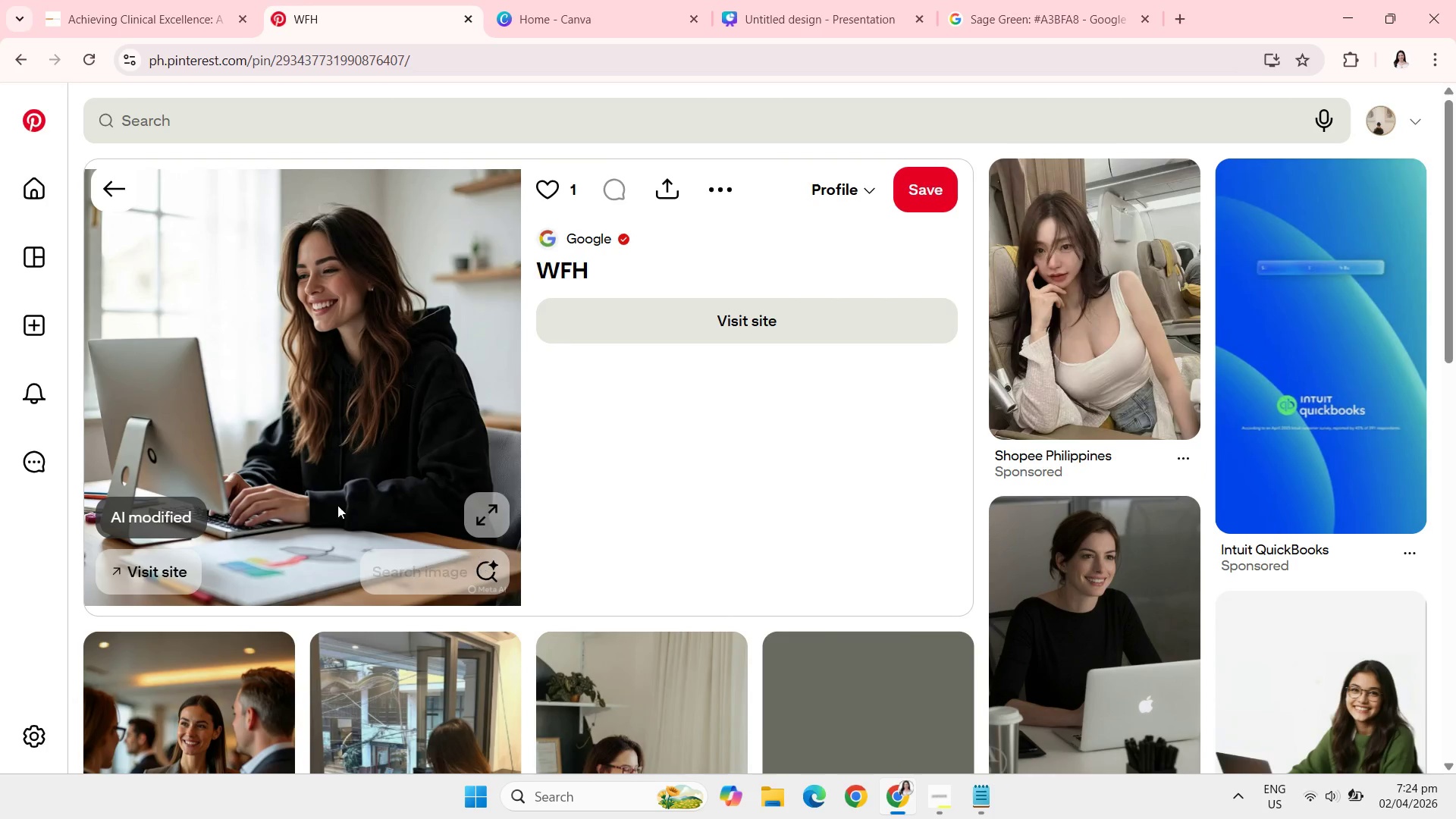 
mouse_move([520, 563])
 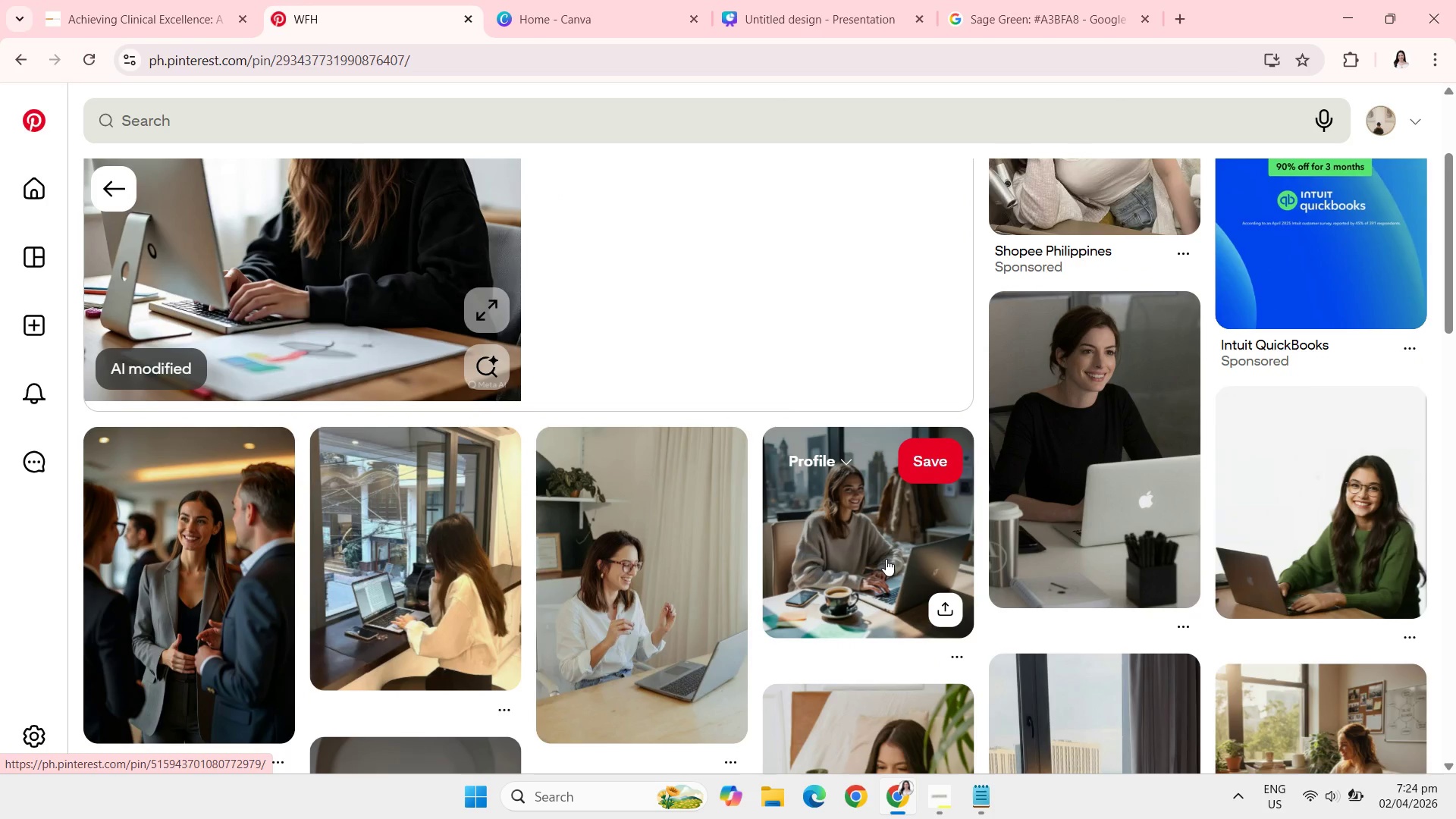 
left_click([886, 559])
 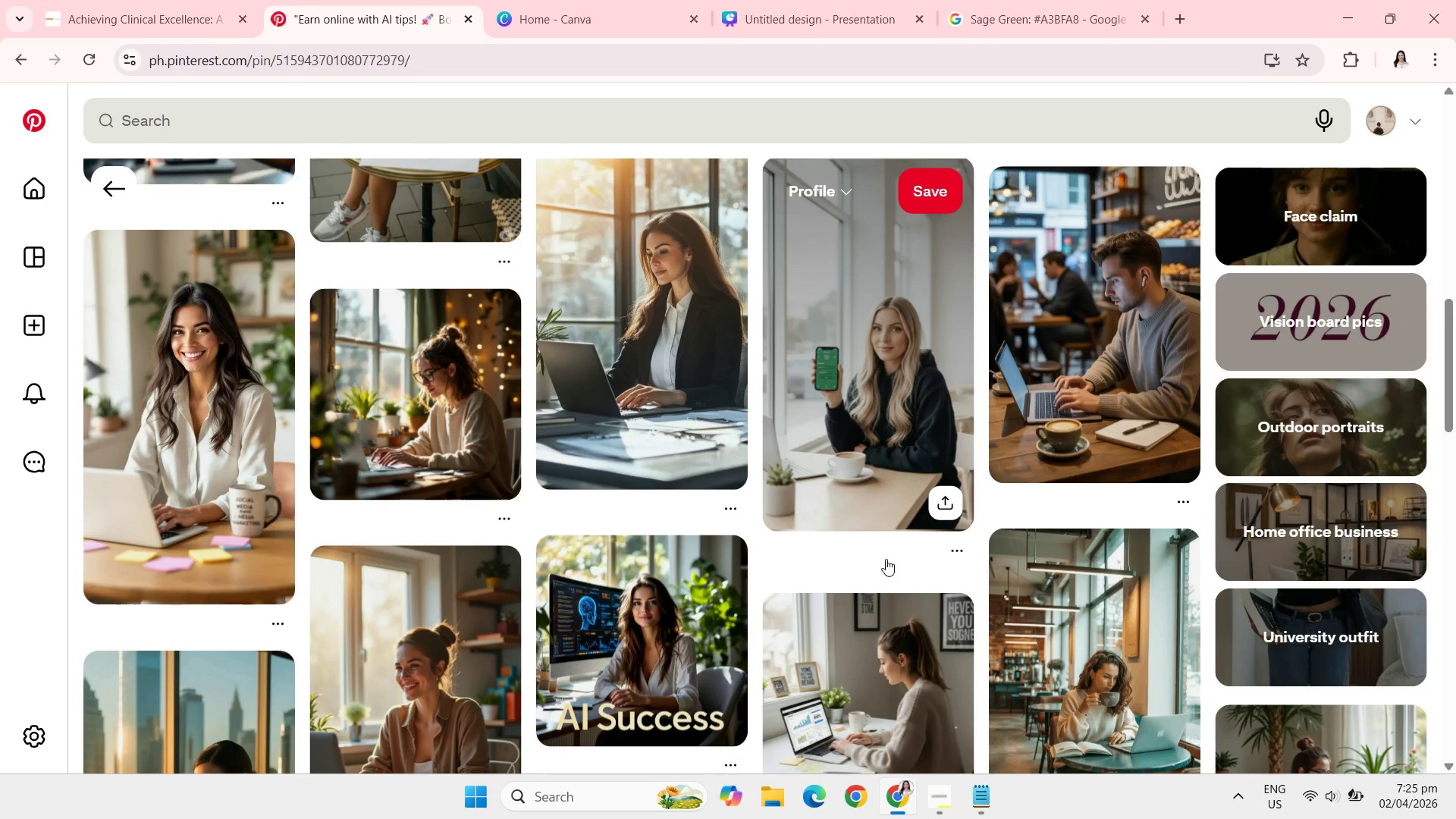 
wait(16.92)
 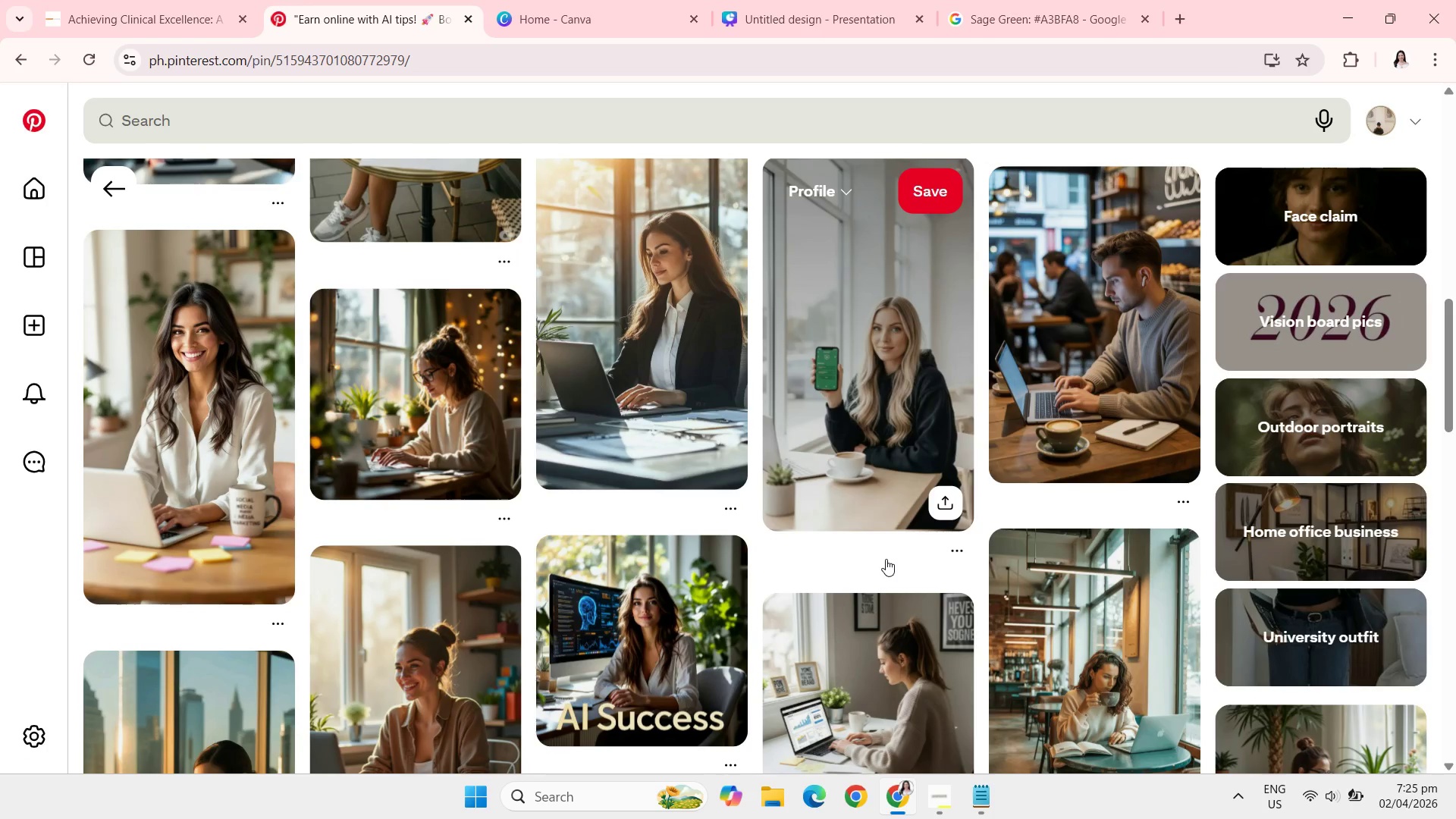 
left_click([785, 0])
 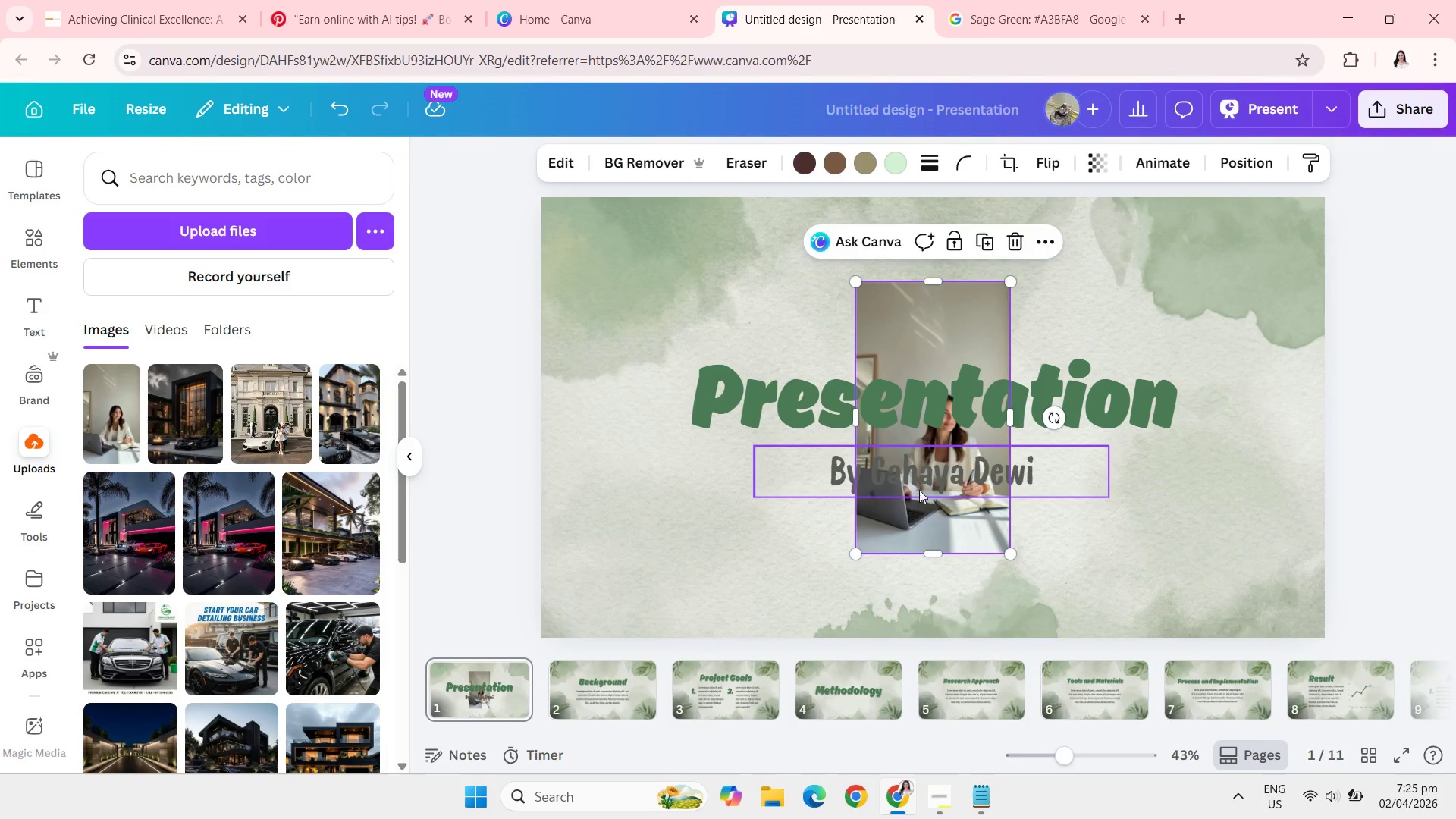 
left_click_drag(start_coordinate=[939, 521], to_coordinate=[640, 573])
 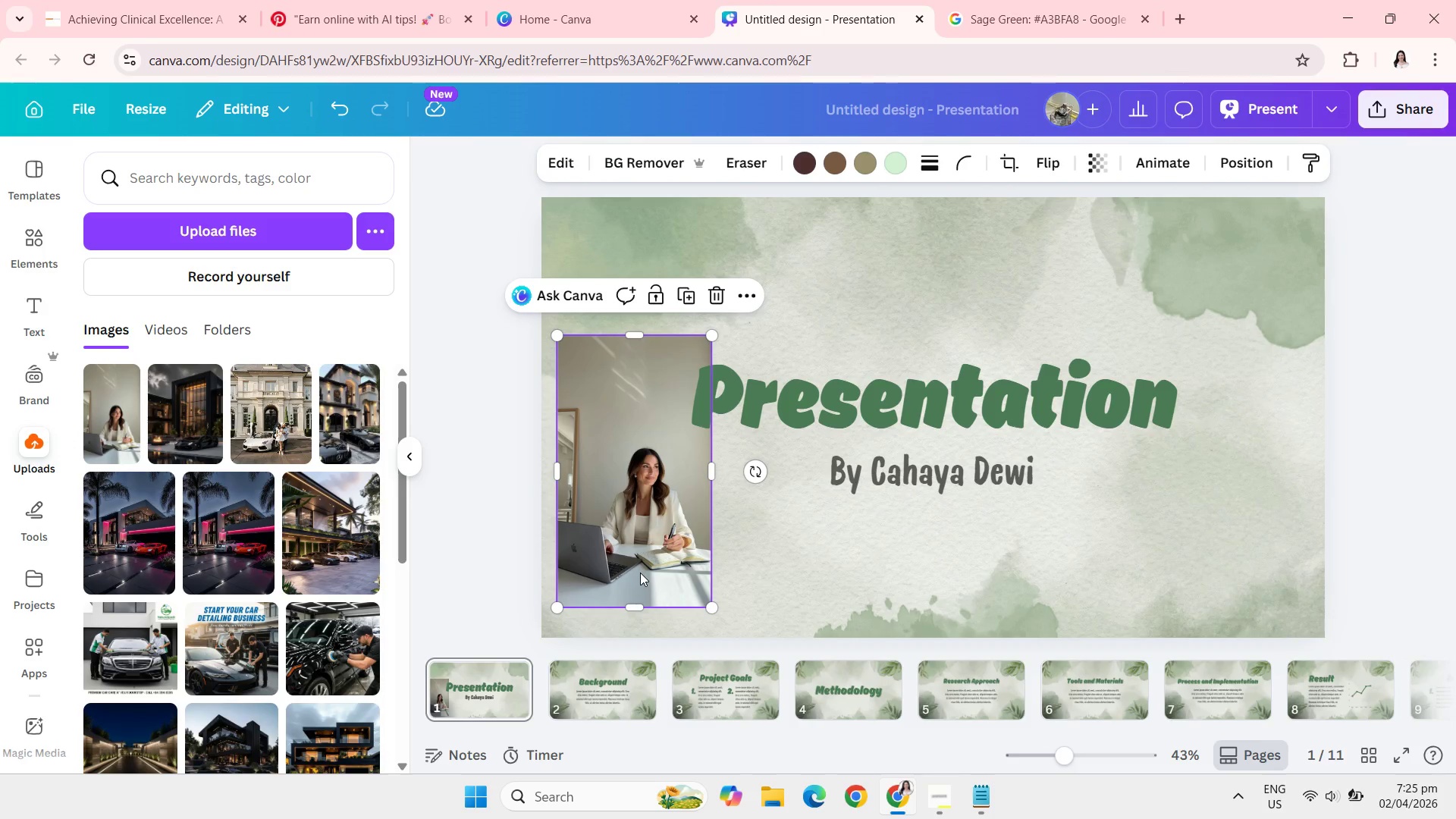 
wait(13.78)
 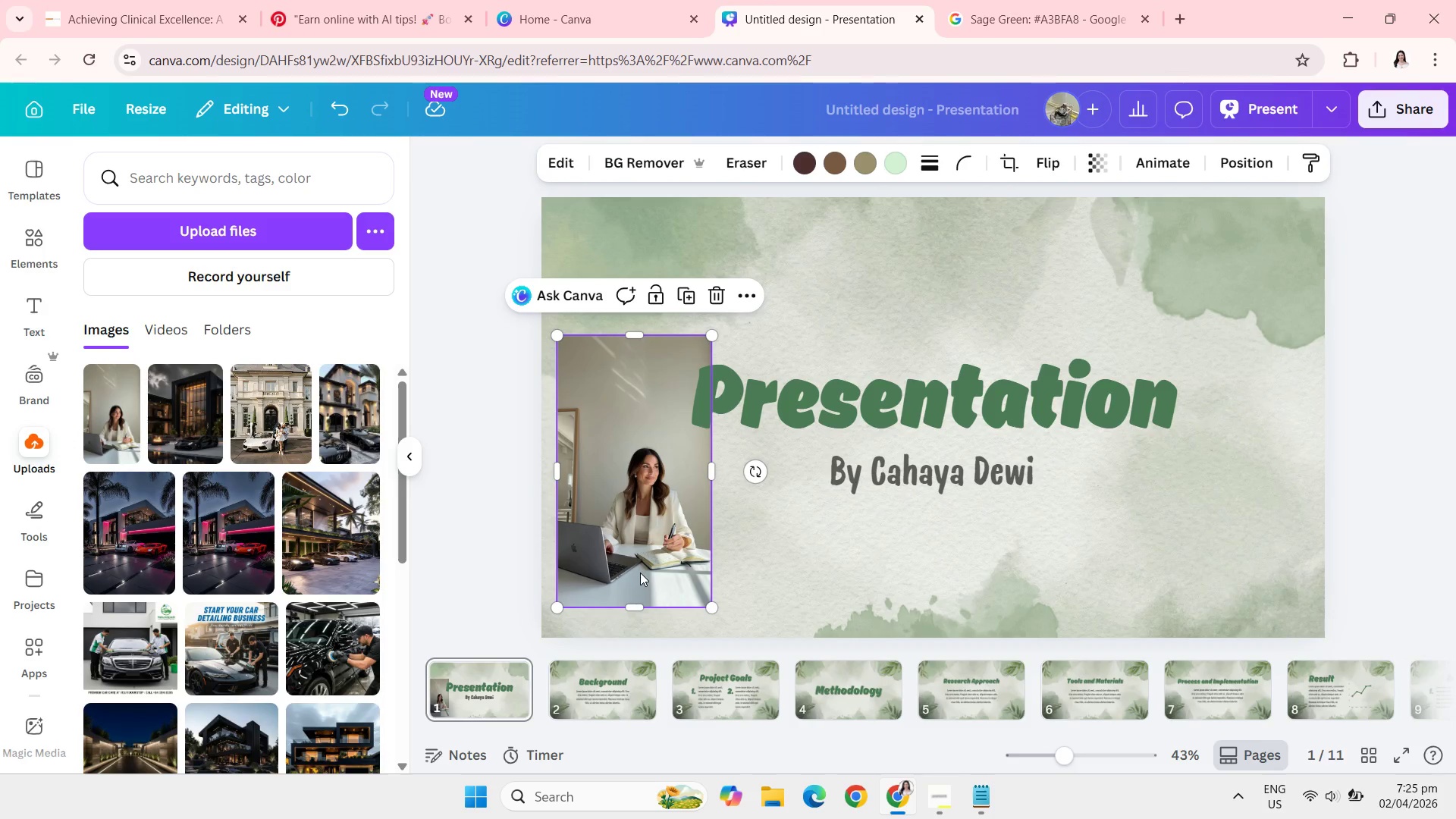 
left_click([627, 0])
 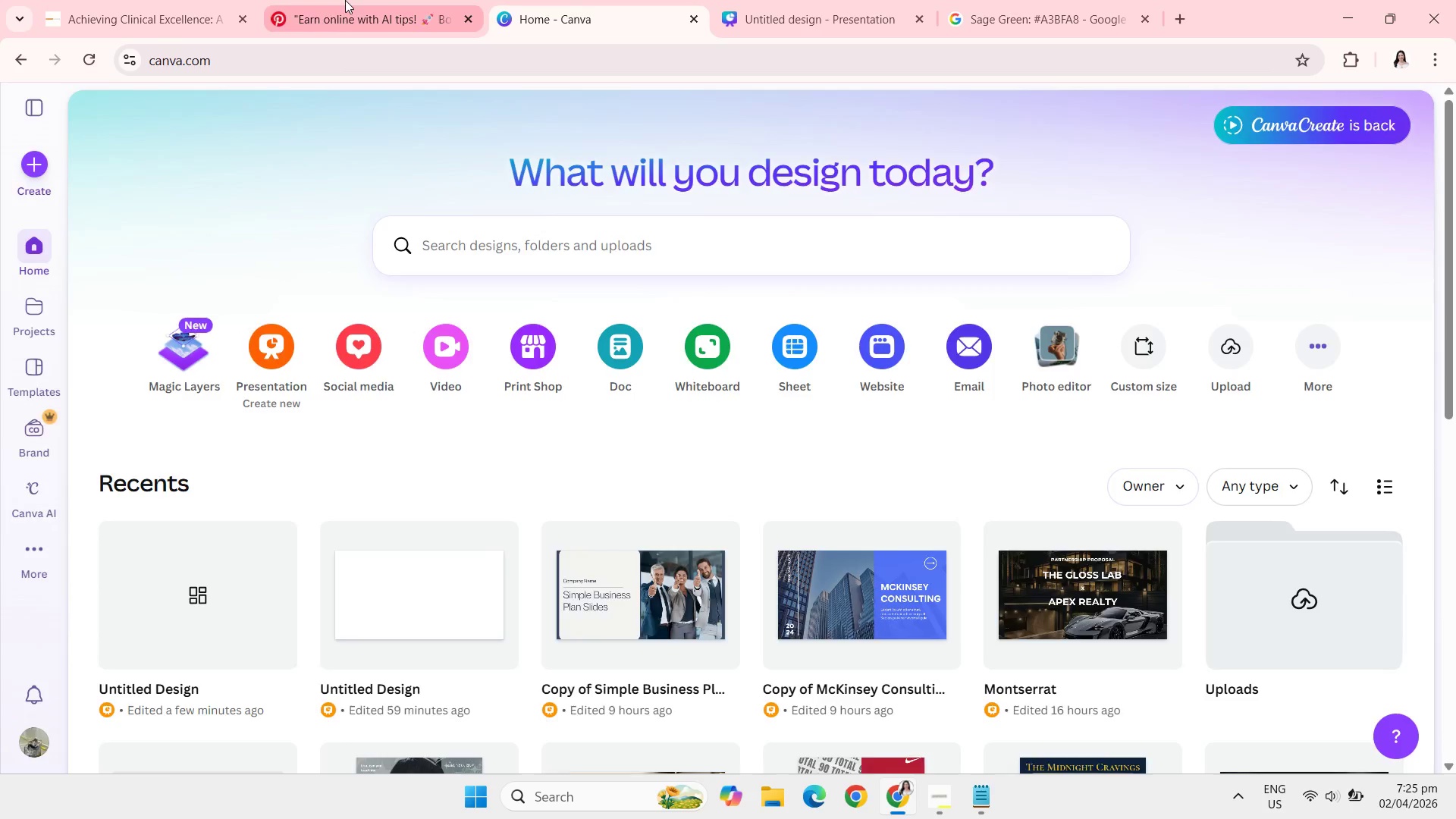 
left_click([345, 0])
 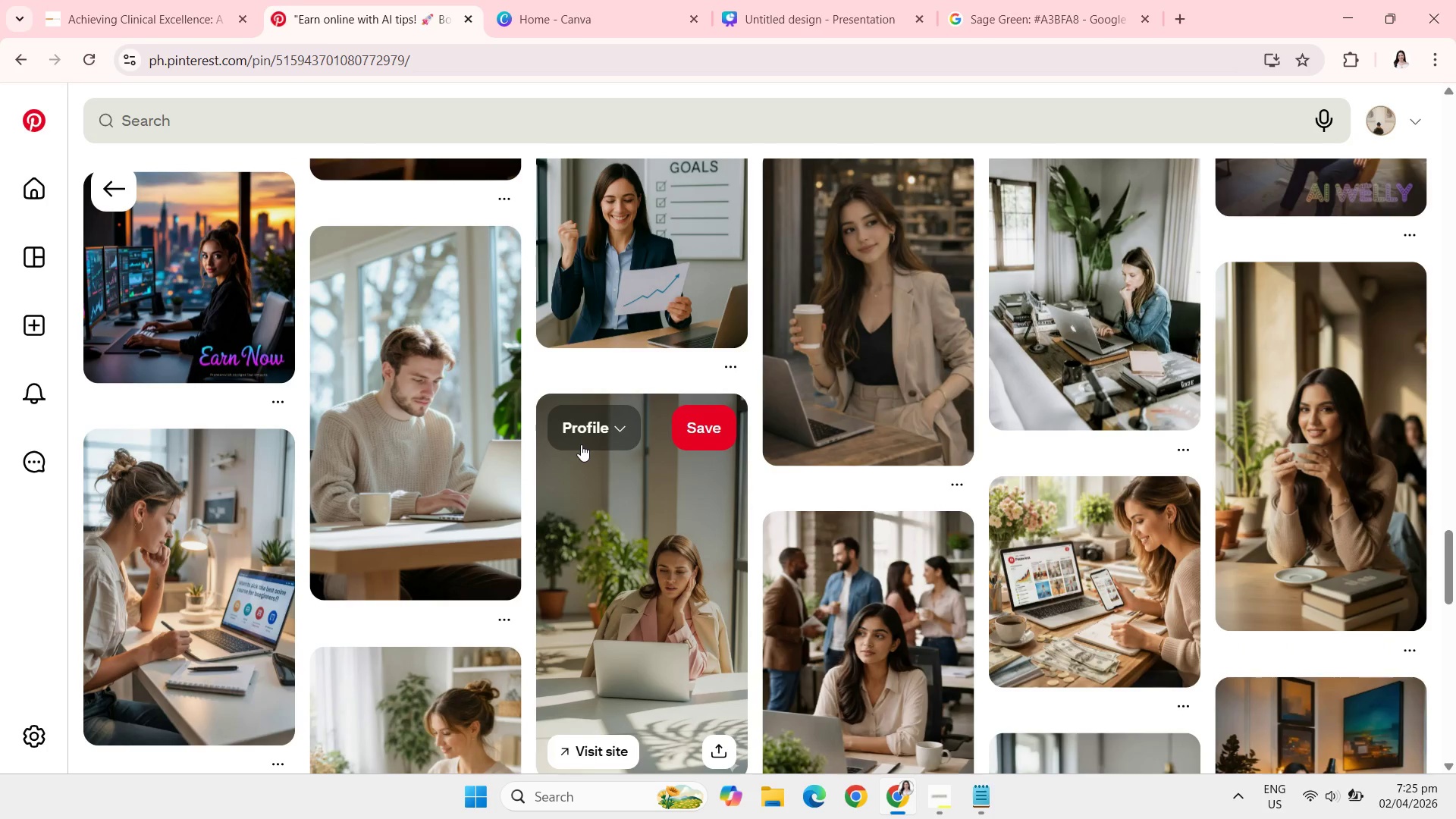 
wait(21.41)
 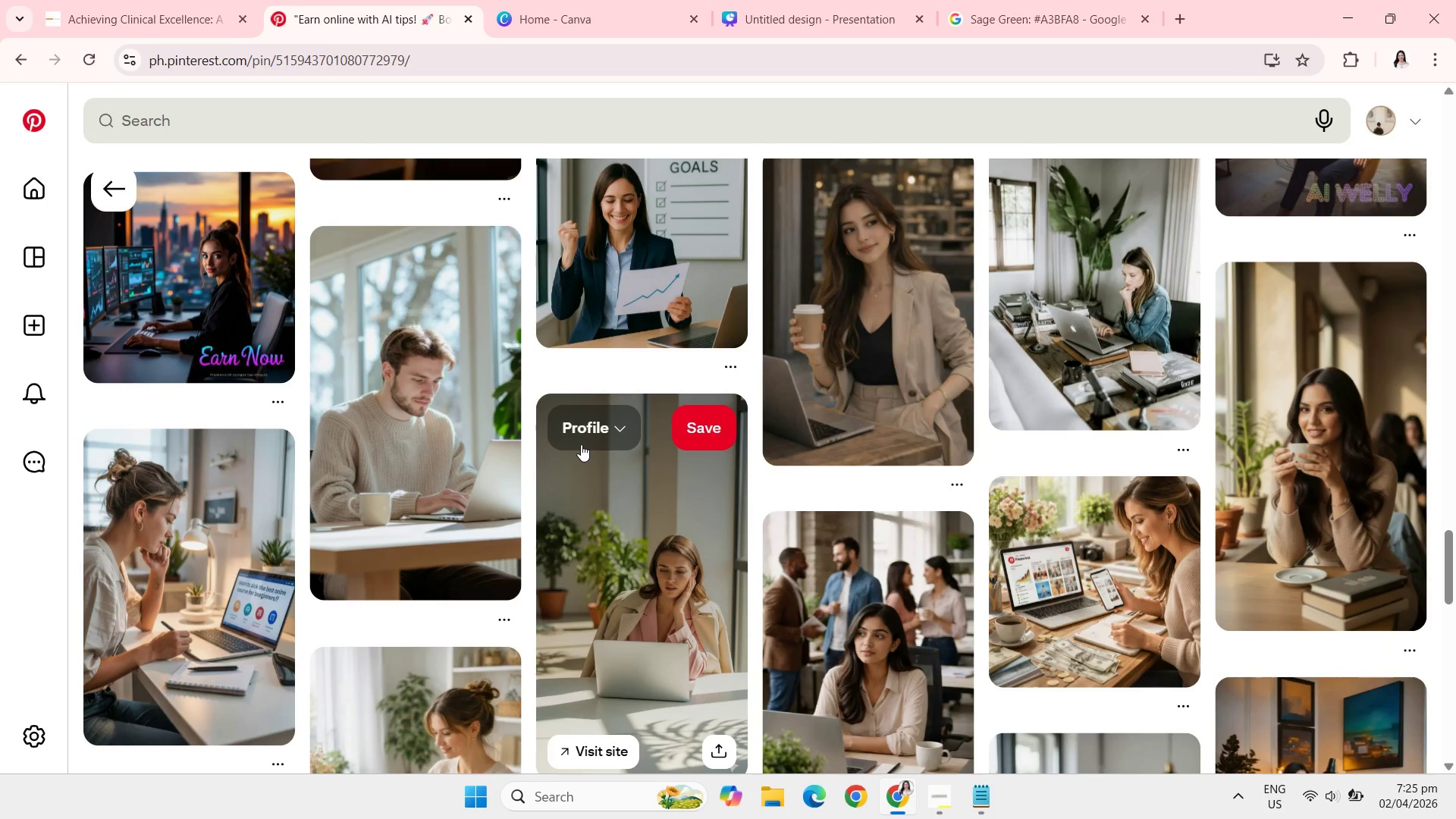 
left_click([392, 461])
 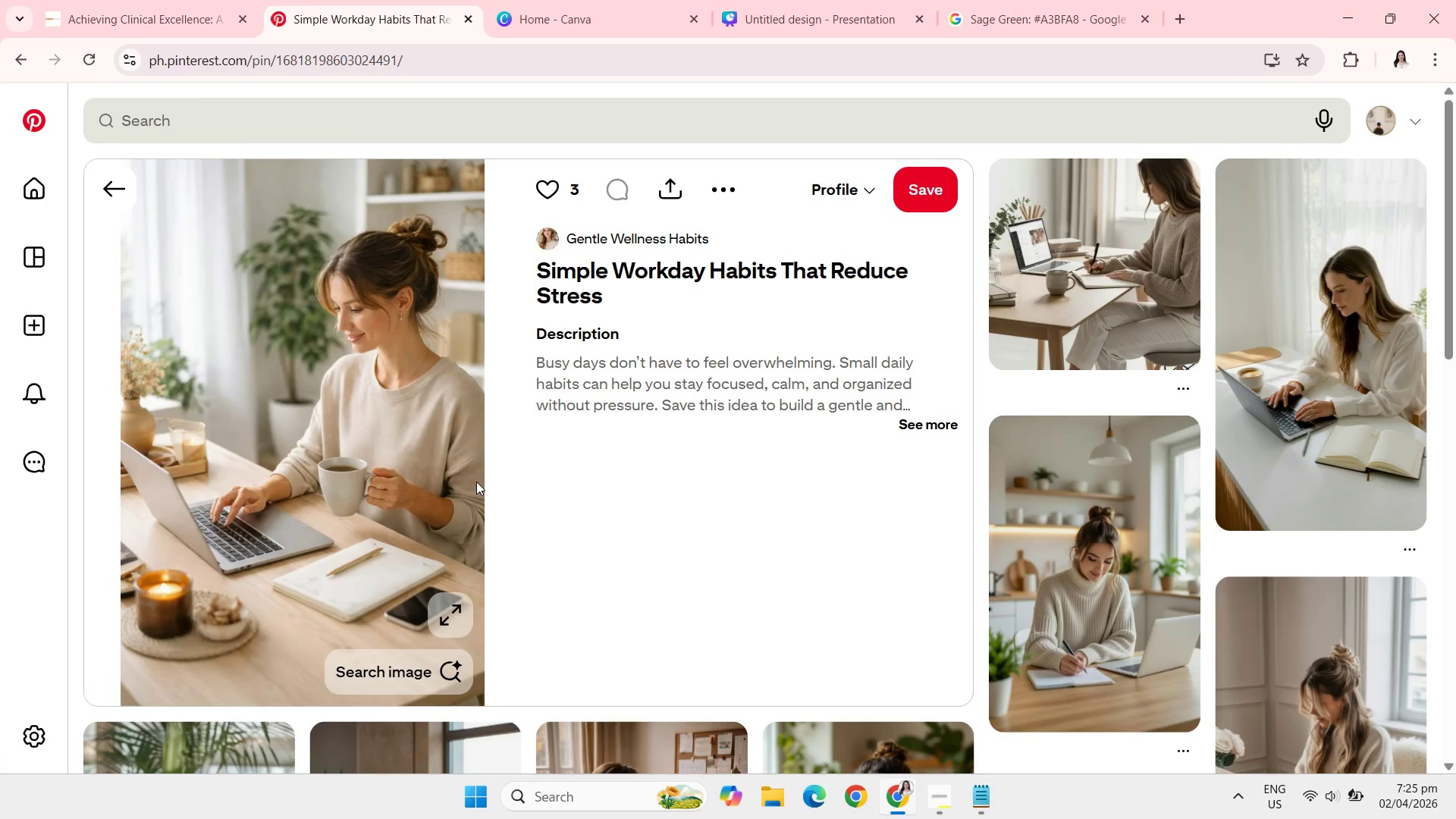 
mouse_move([581, 571])
 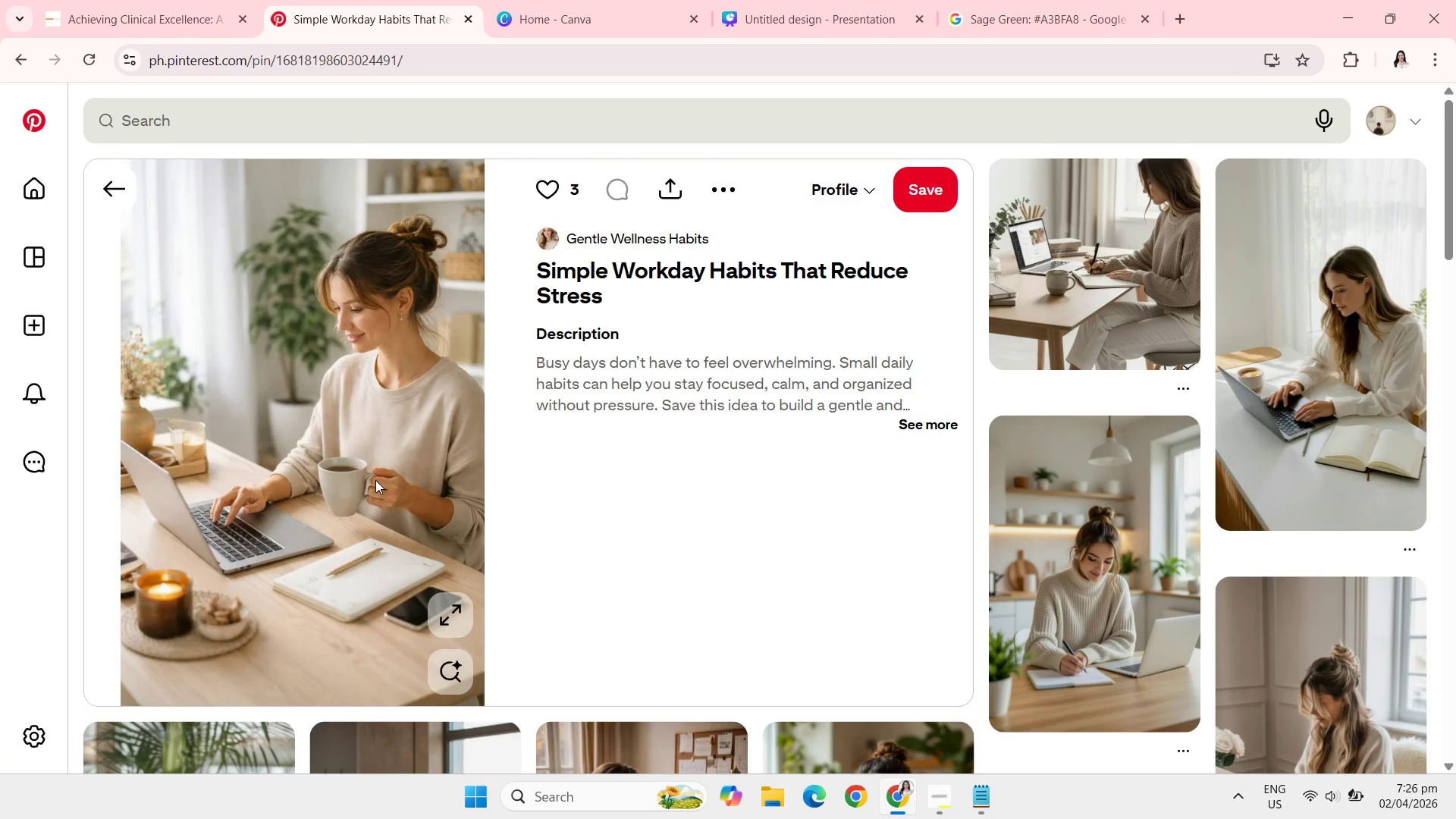 
right_click([396, 464])
 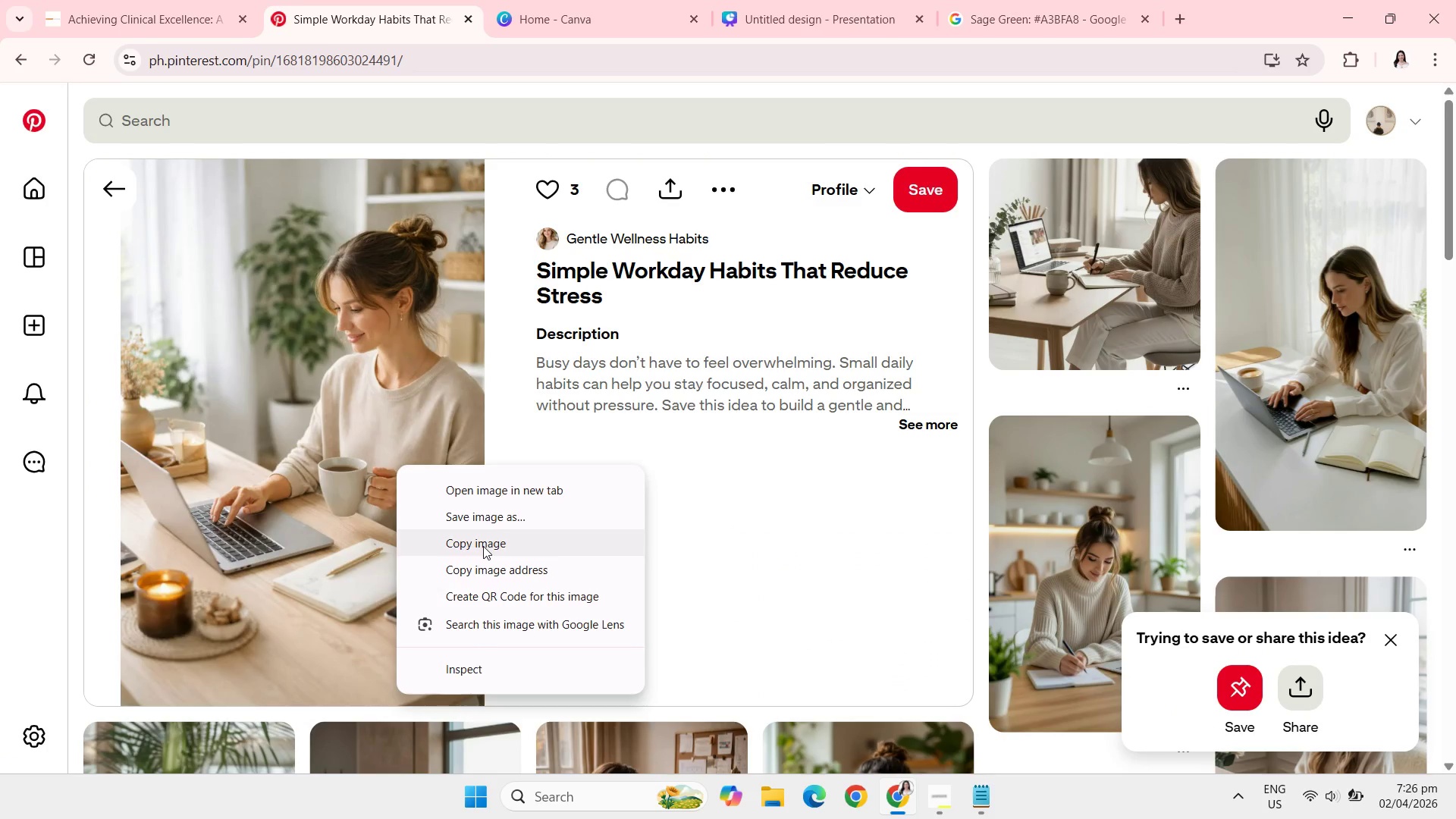 
left_click([483, 546])
 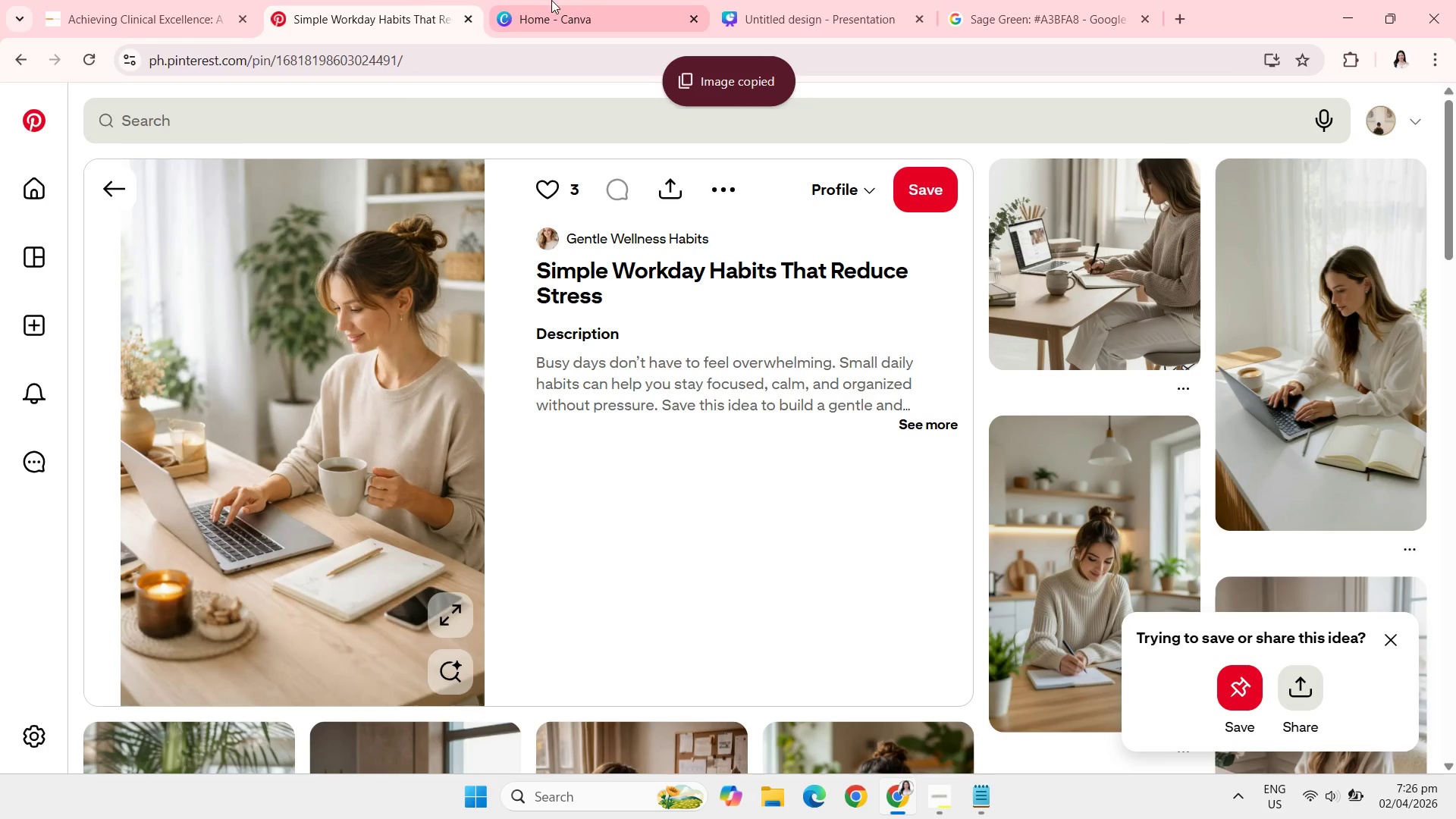 
left_click([773, 4])
 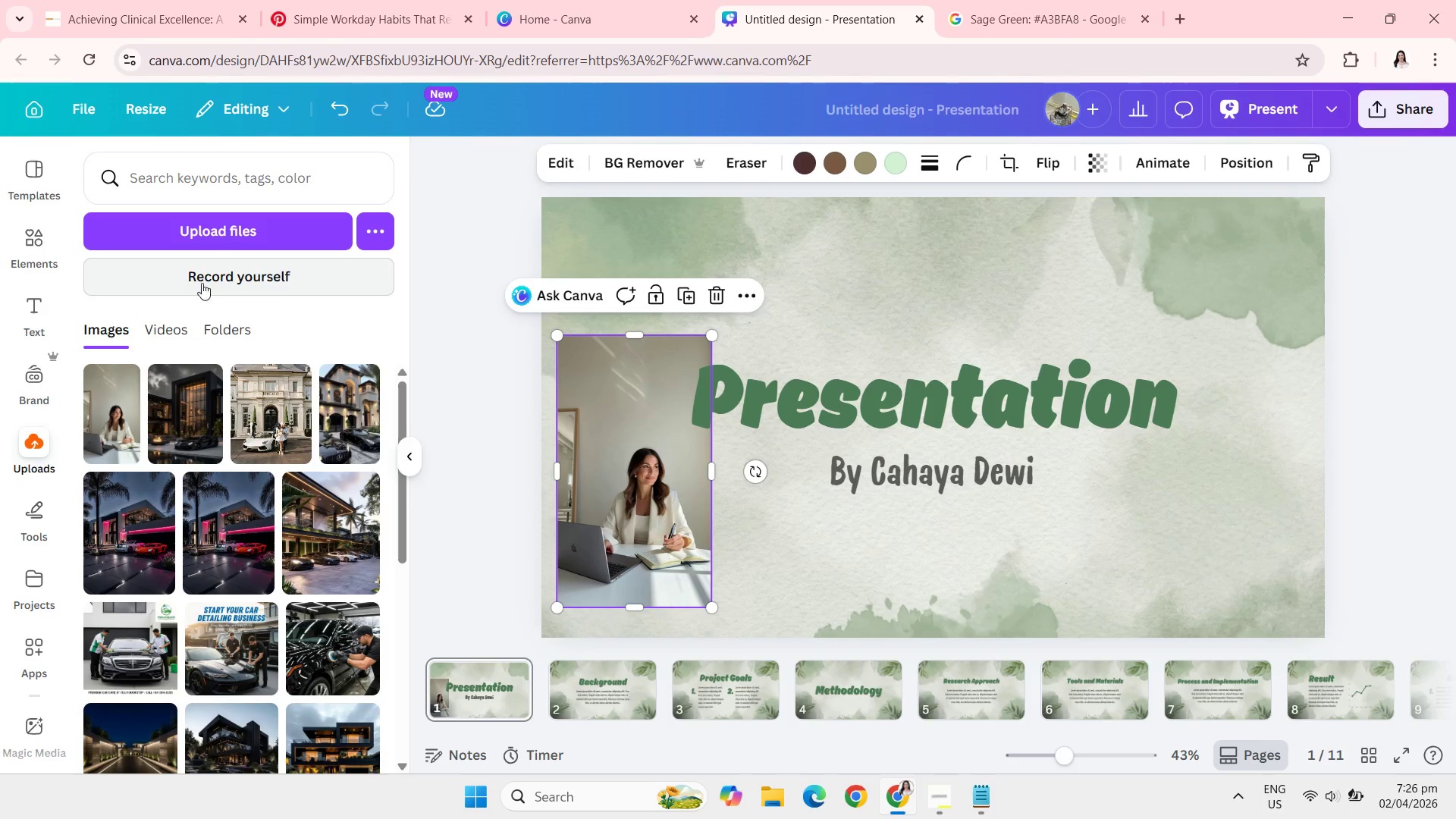 
key(Control+V)
 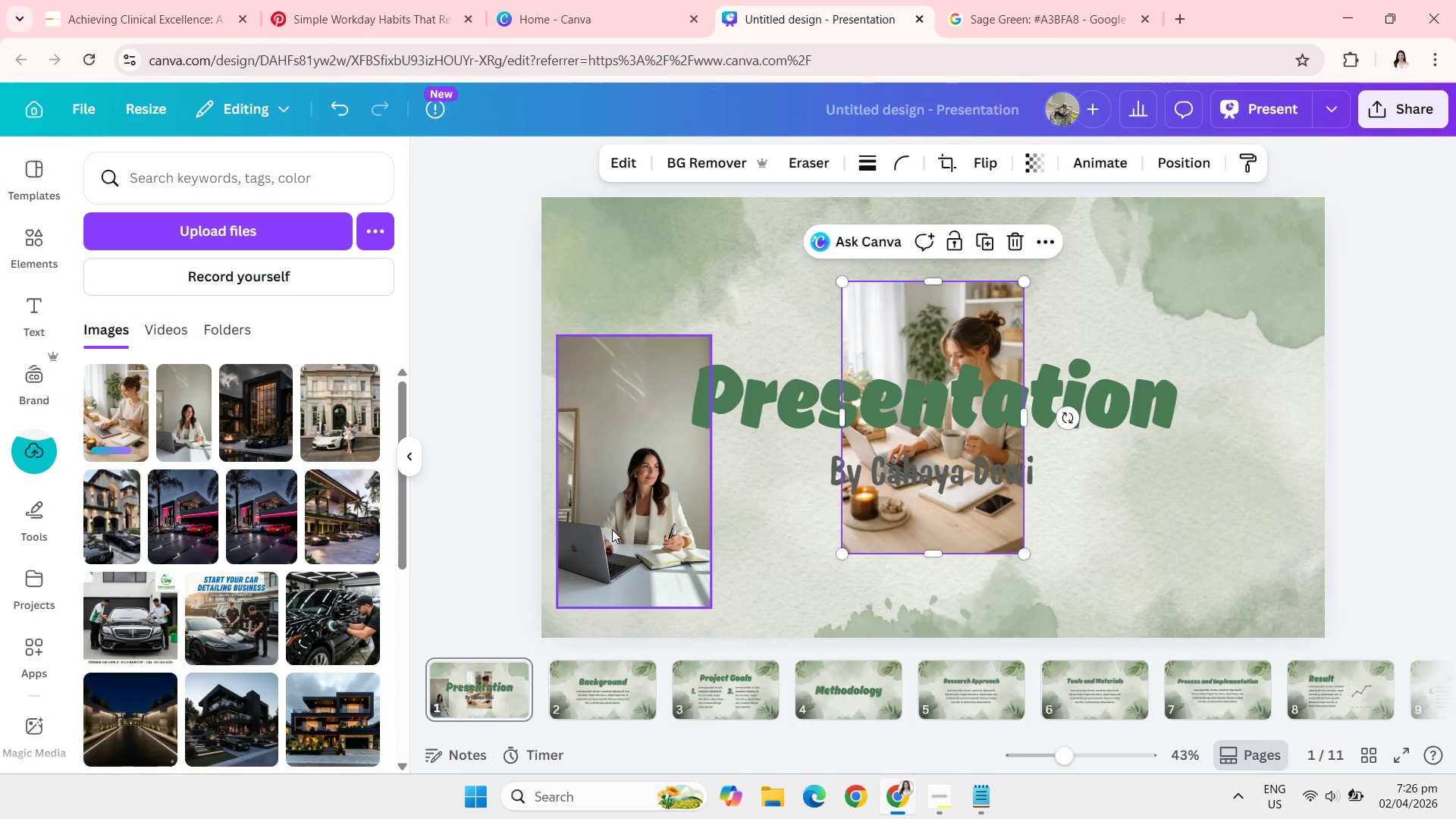 
left_click([612, 529])
 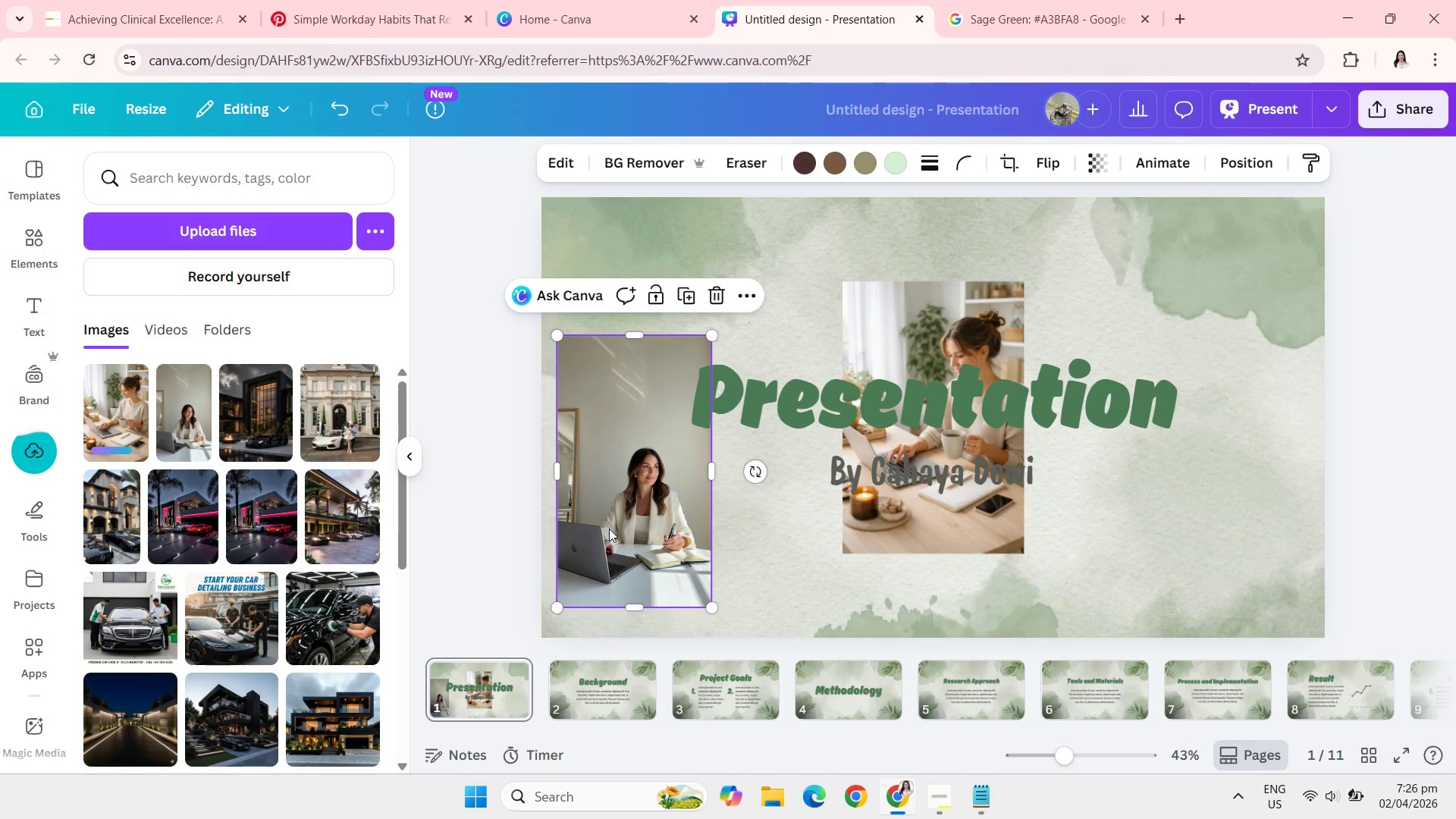 
key(Backspace)
 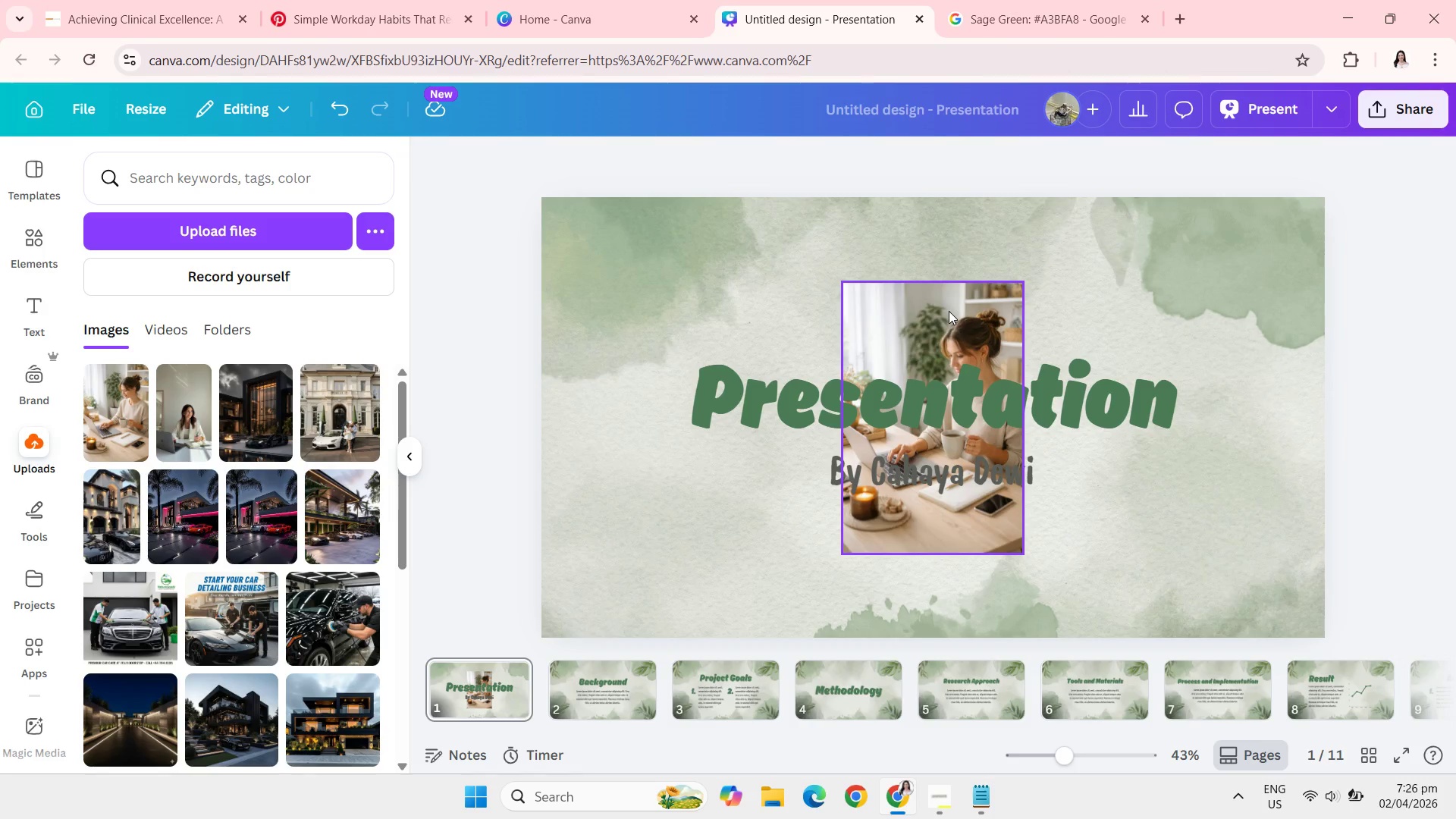 
wait(8.75)
 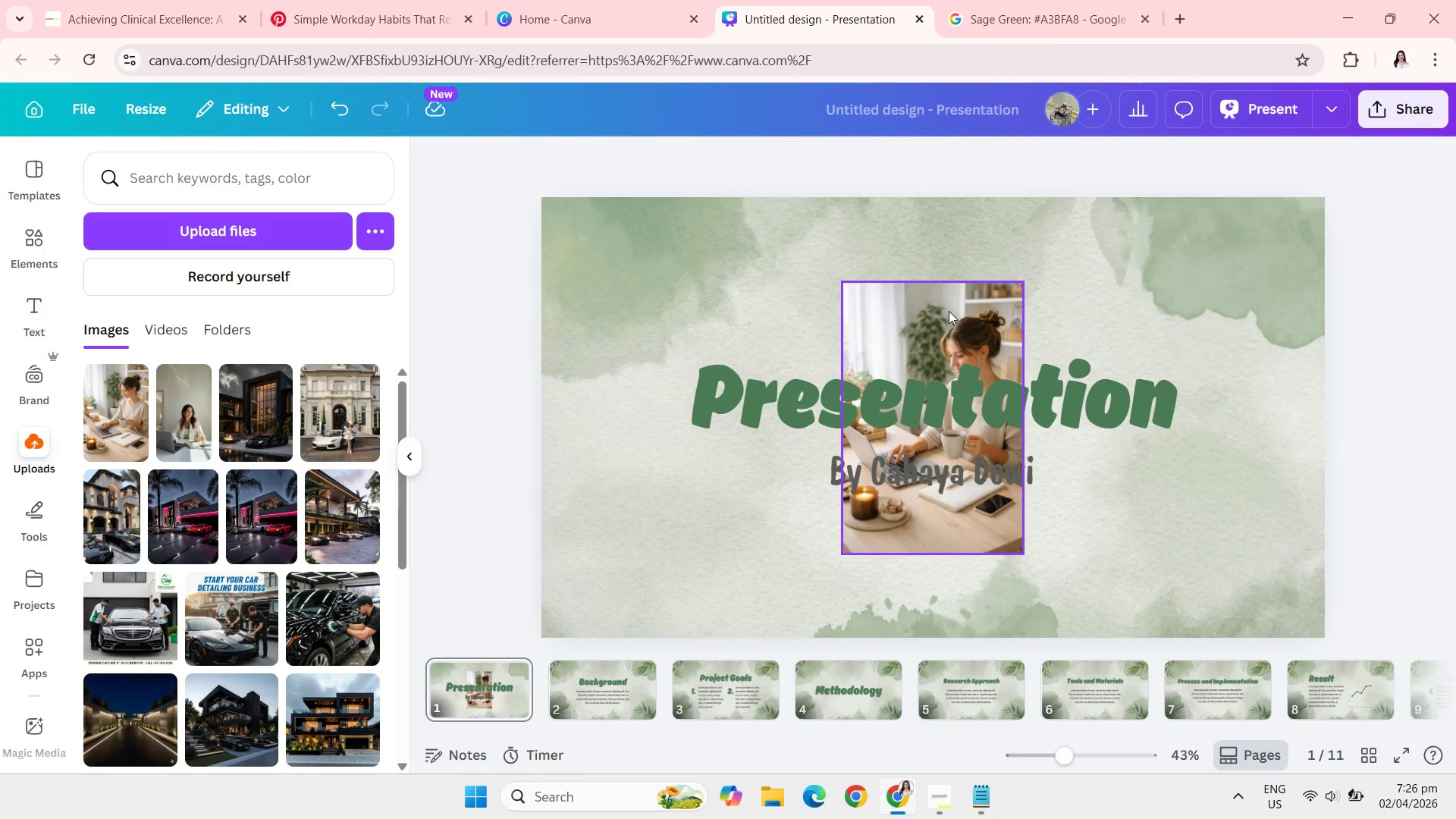 
left_click_drag(start_coordinate=[1024, 398], to_coordinate=[886, 265])
 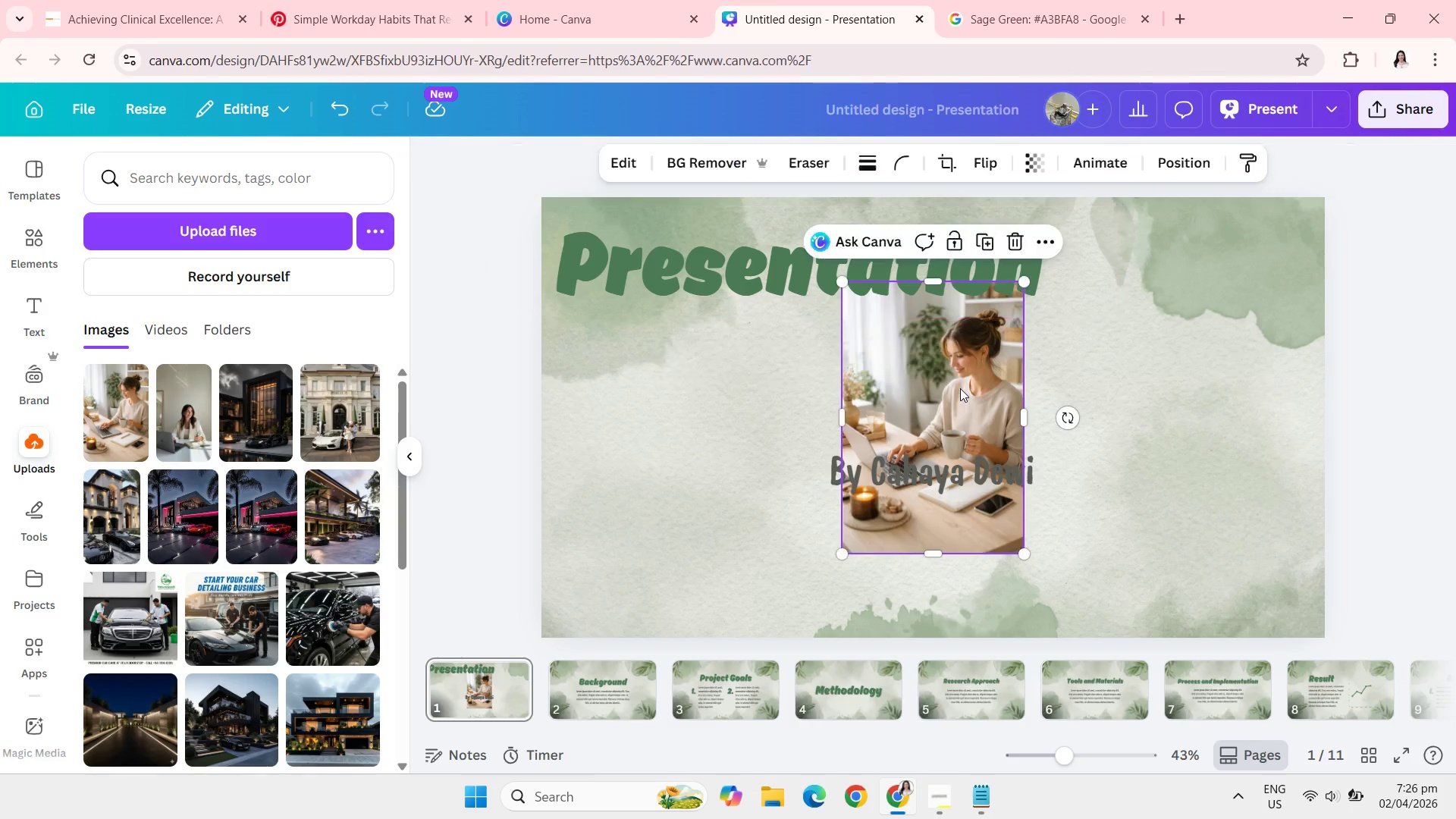 
left_click_drag(start_coordinate=[960, 388], to_coordinate=[1256, 306])
 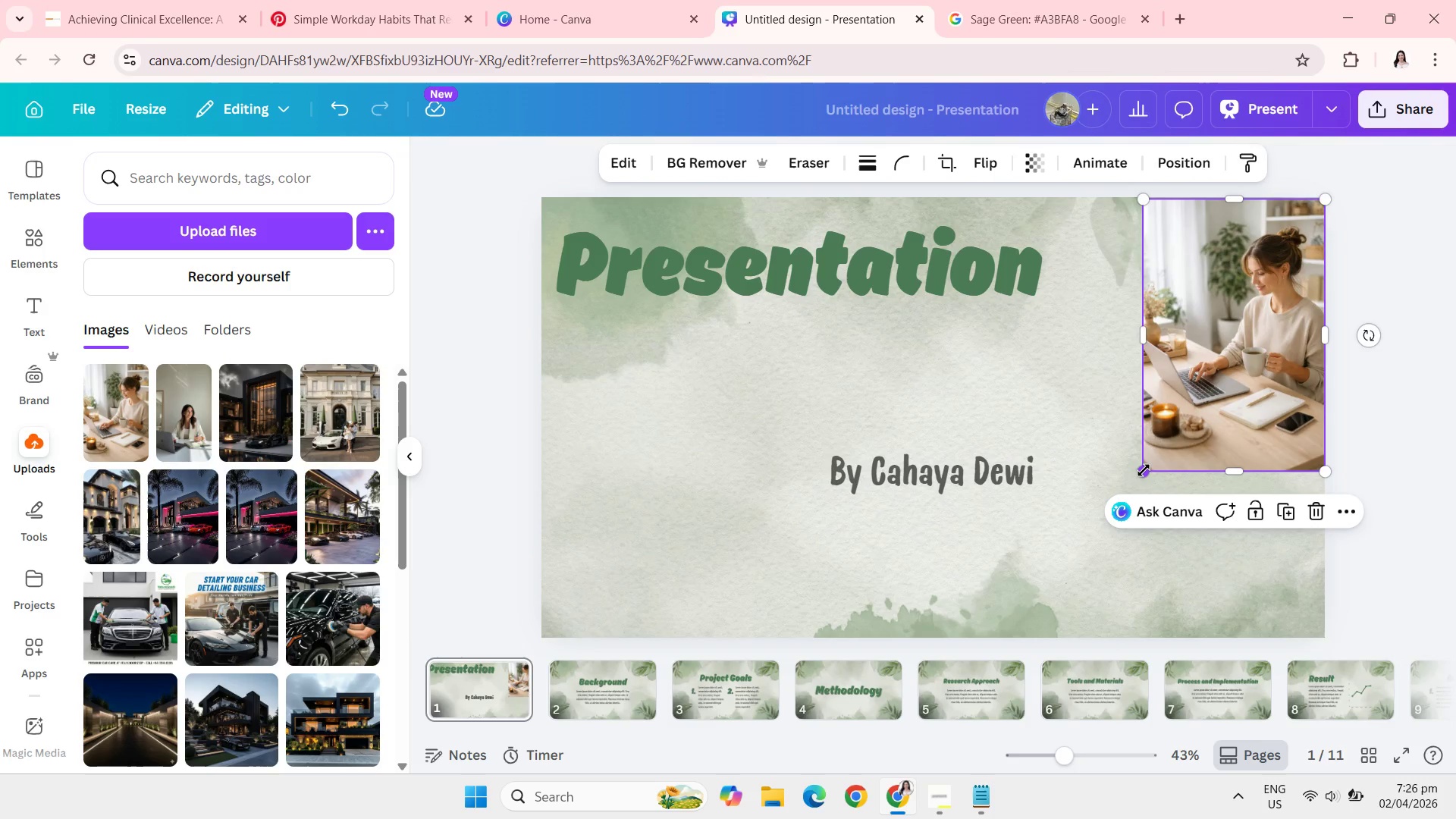 
left_click_drag(start_coordinate=[1144, 470], to_coordinate=[999, 617])
 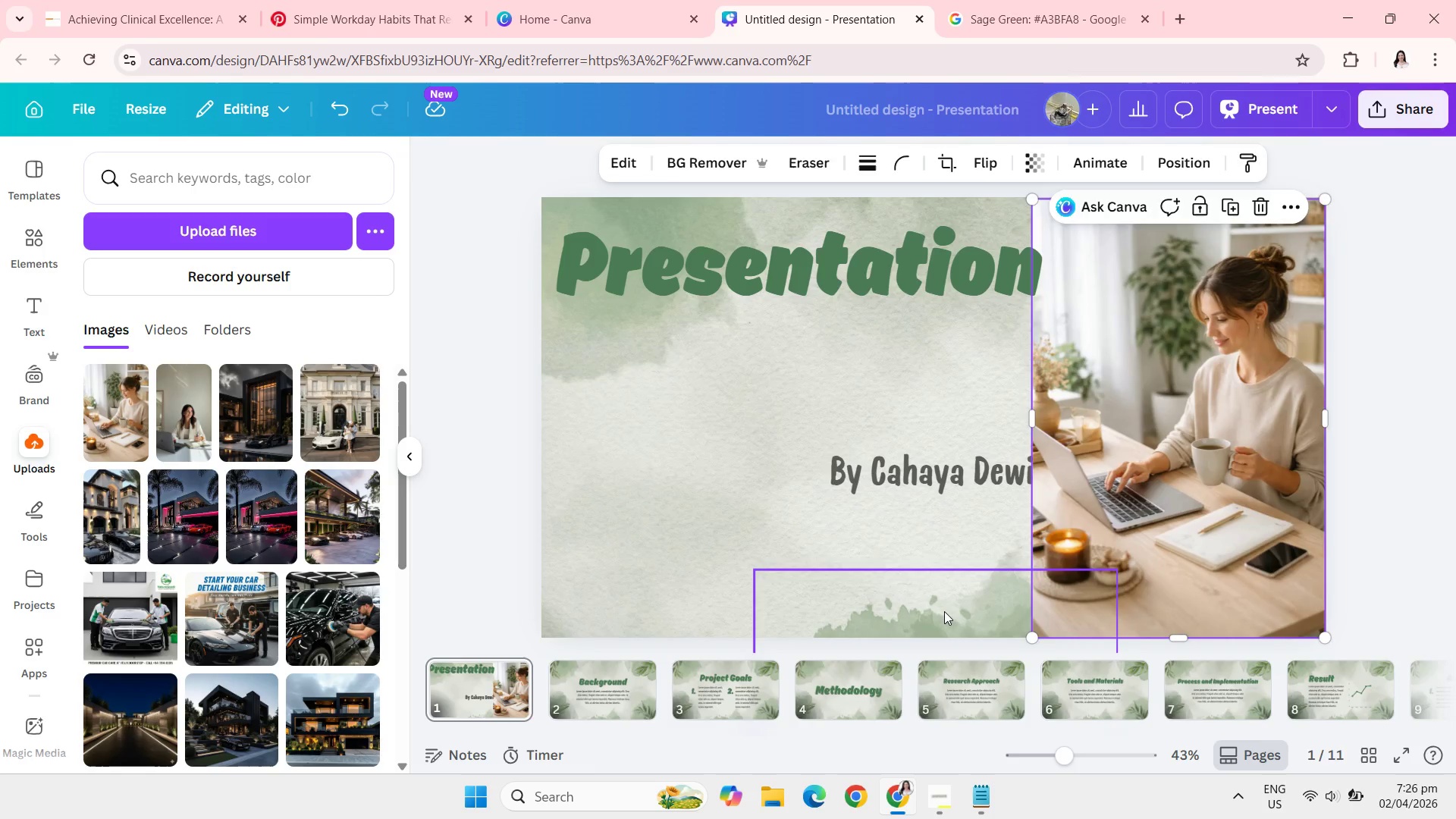 
left_click([944, 611])
 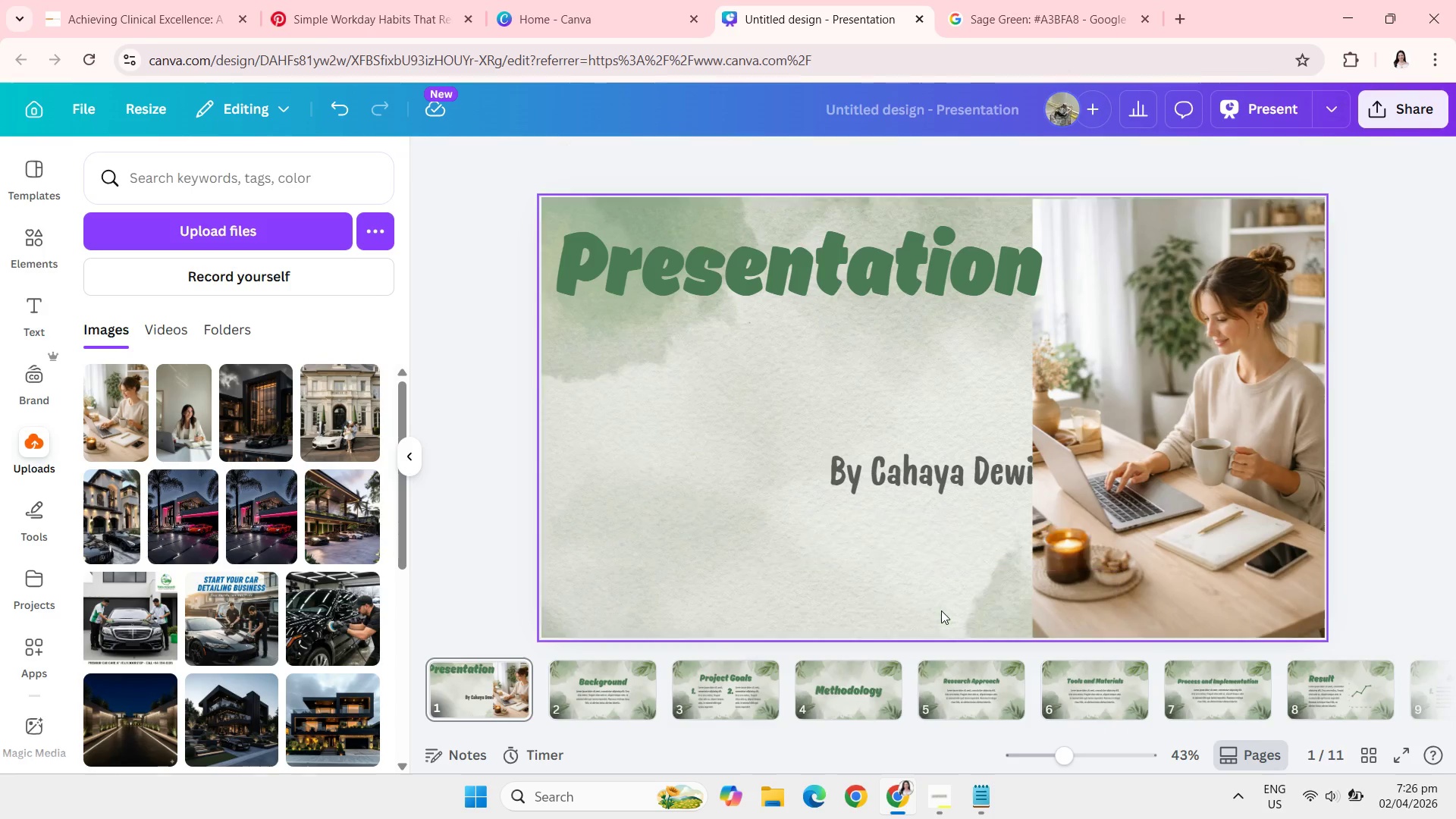 
key(Backspace)
 